 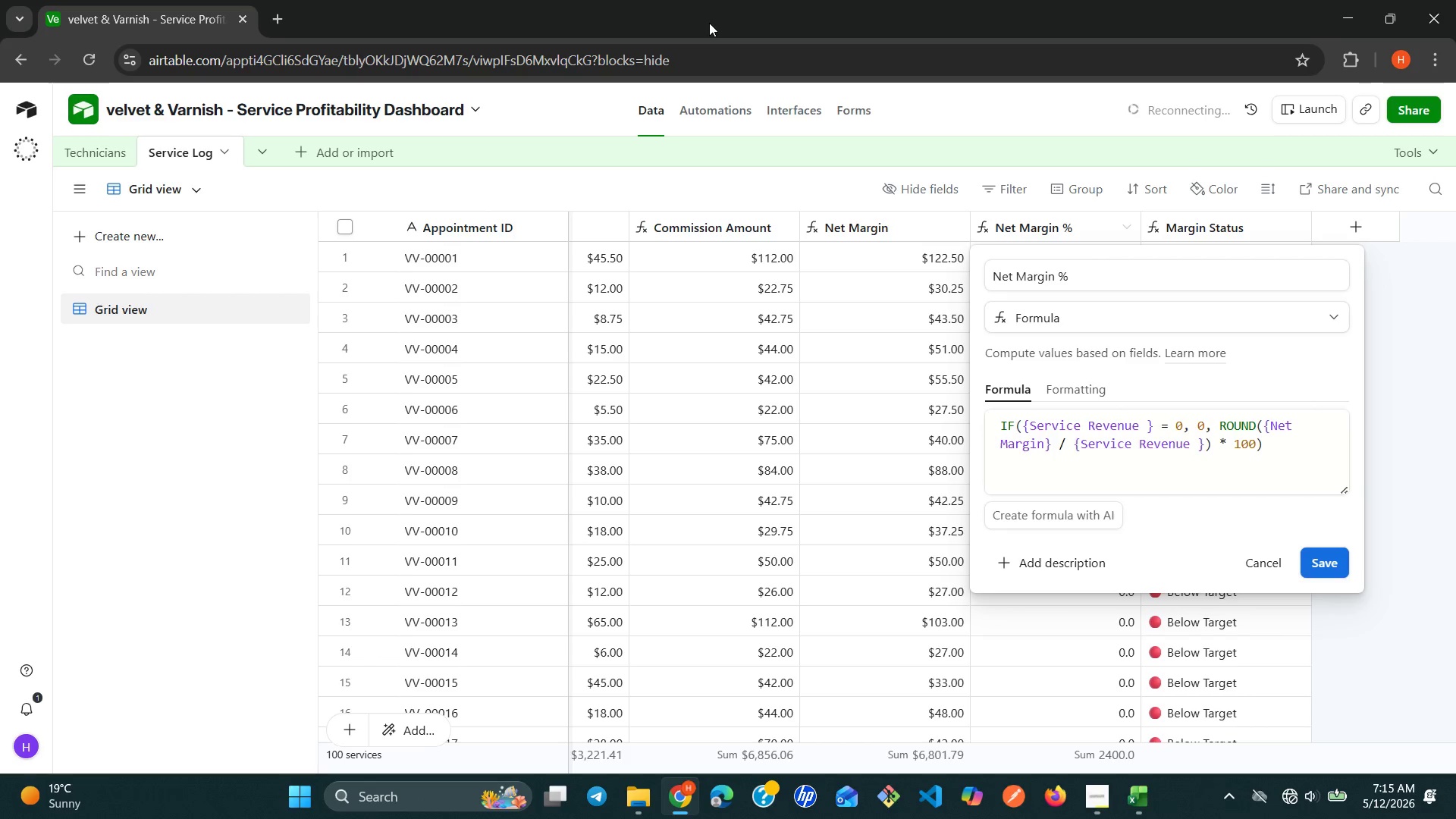 
left_click([1216, 439])
 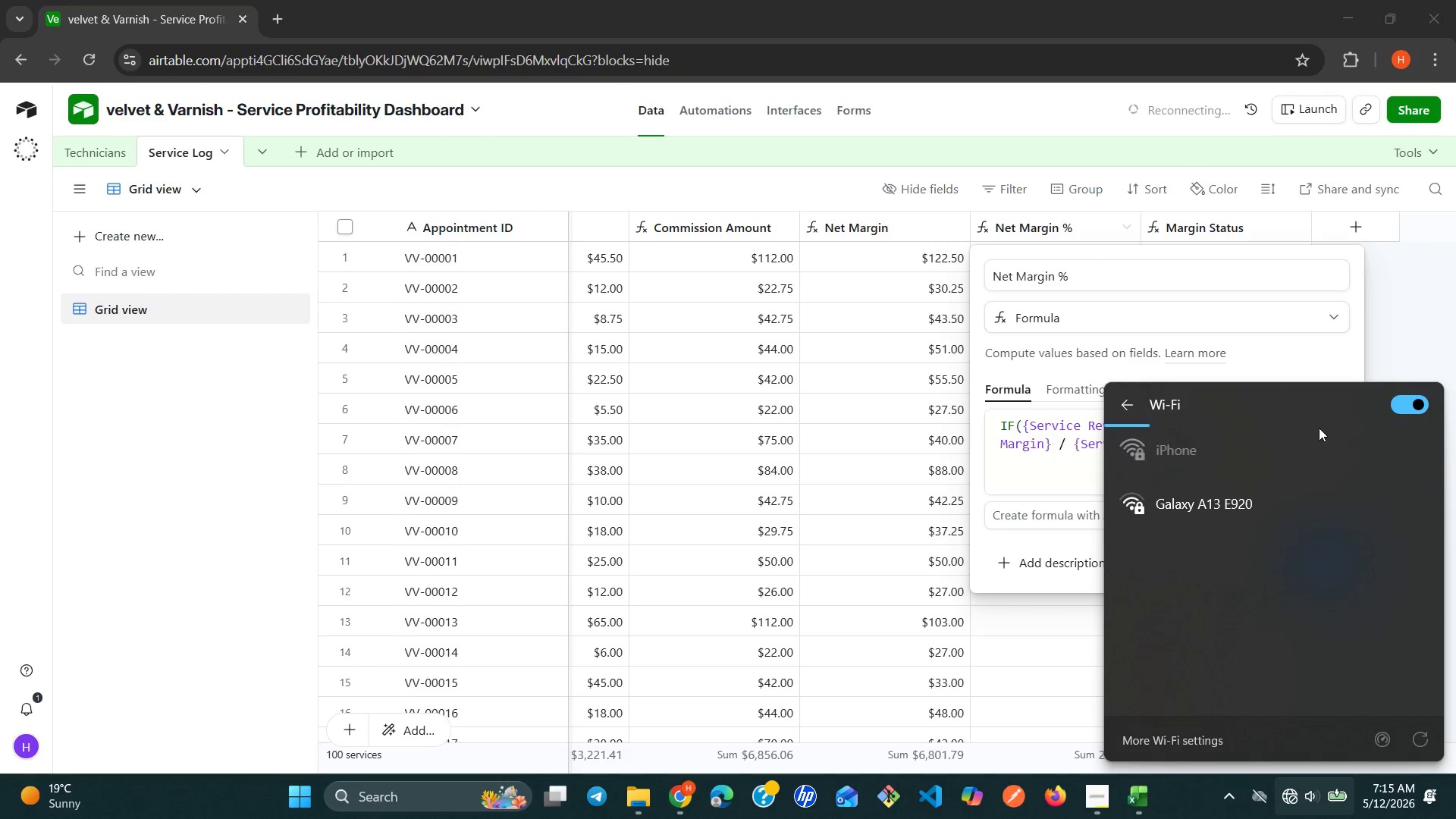 
left_click([1296, 450])
 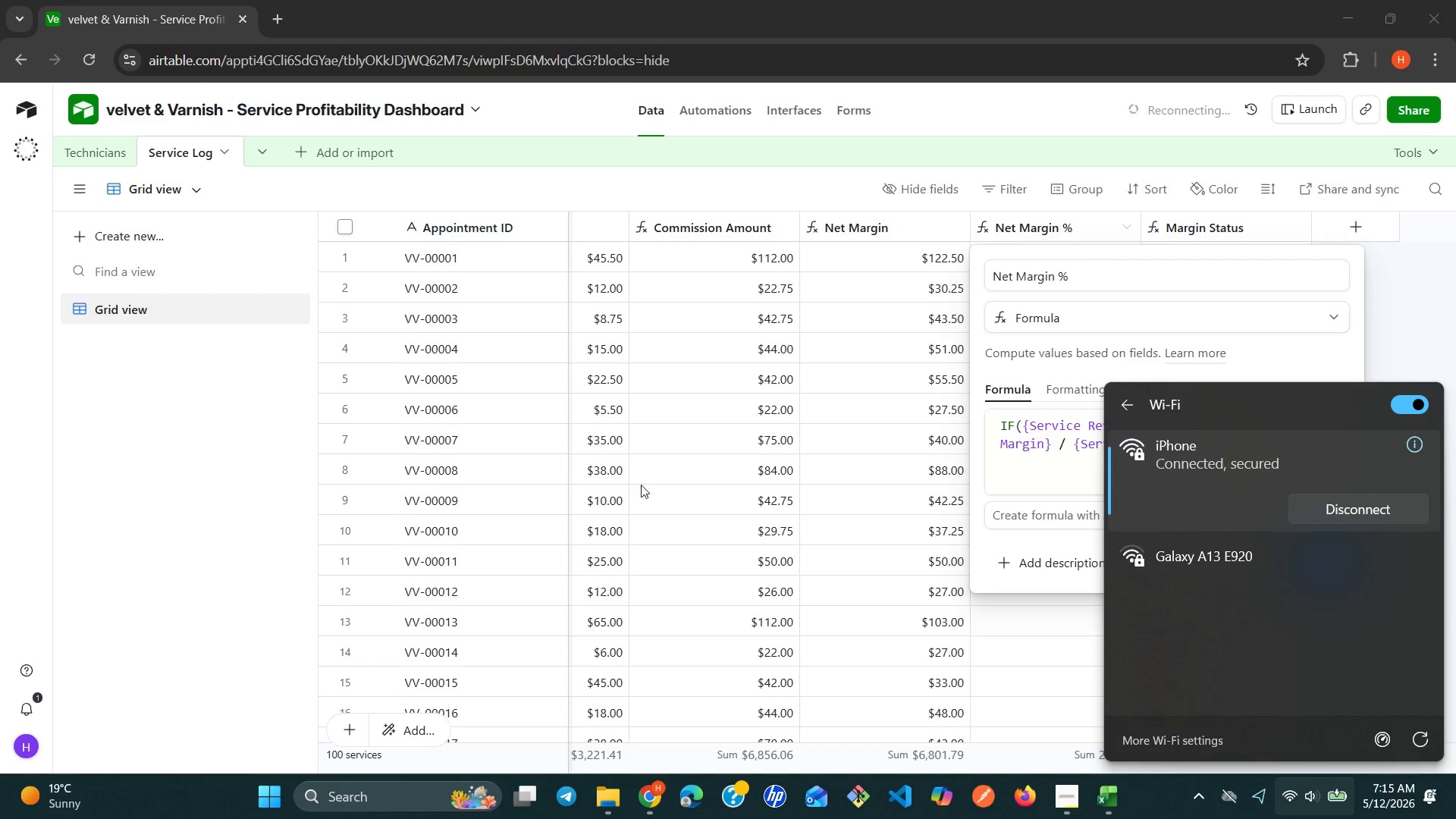 
left_click([248, 472])
 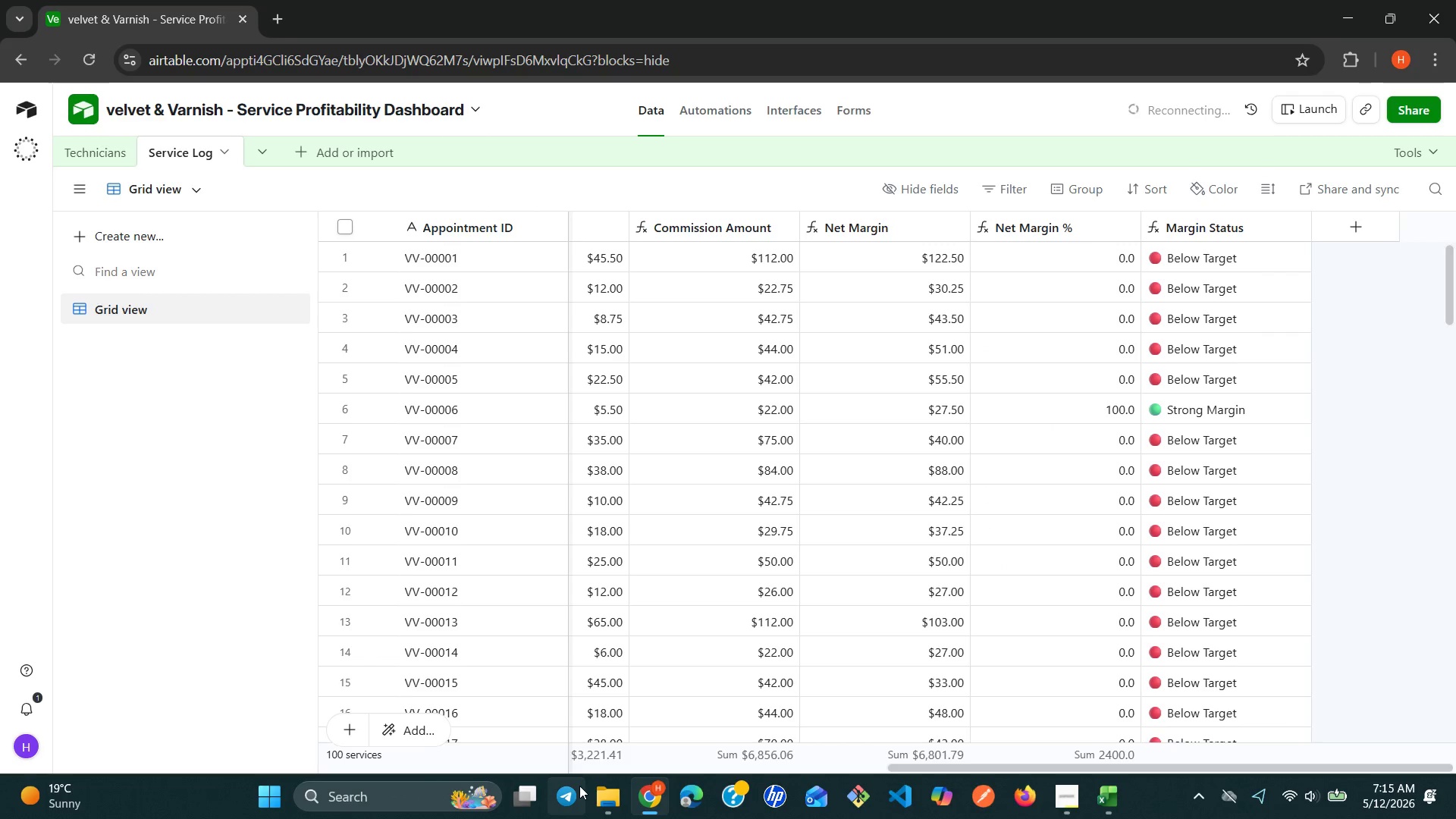 
left_click([554, 784])
 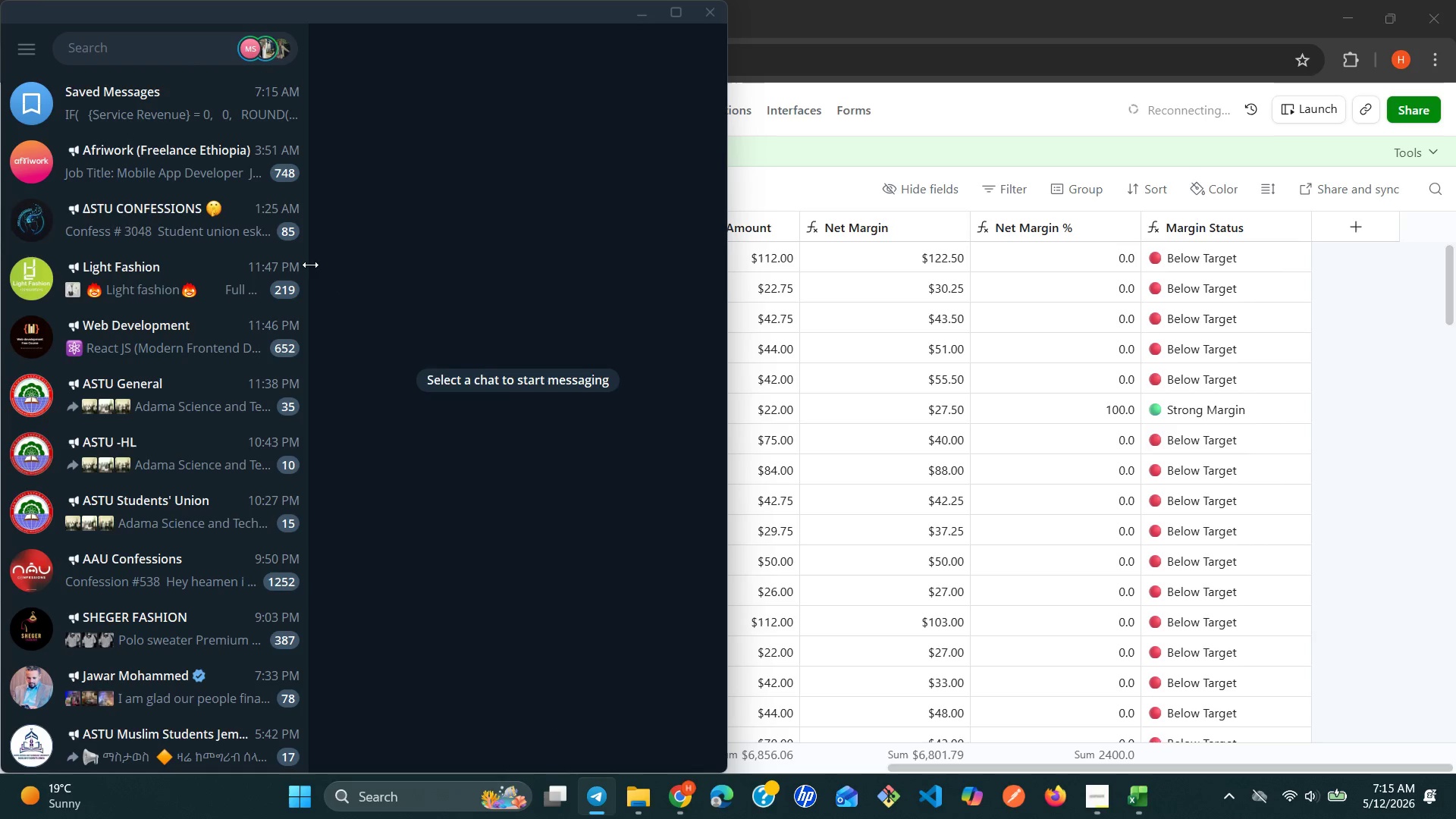 
left_click([176, 100])
 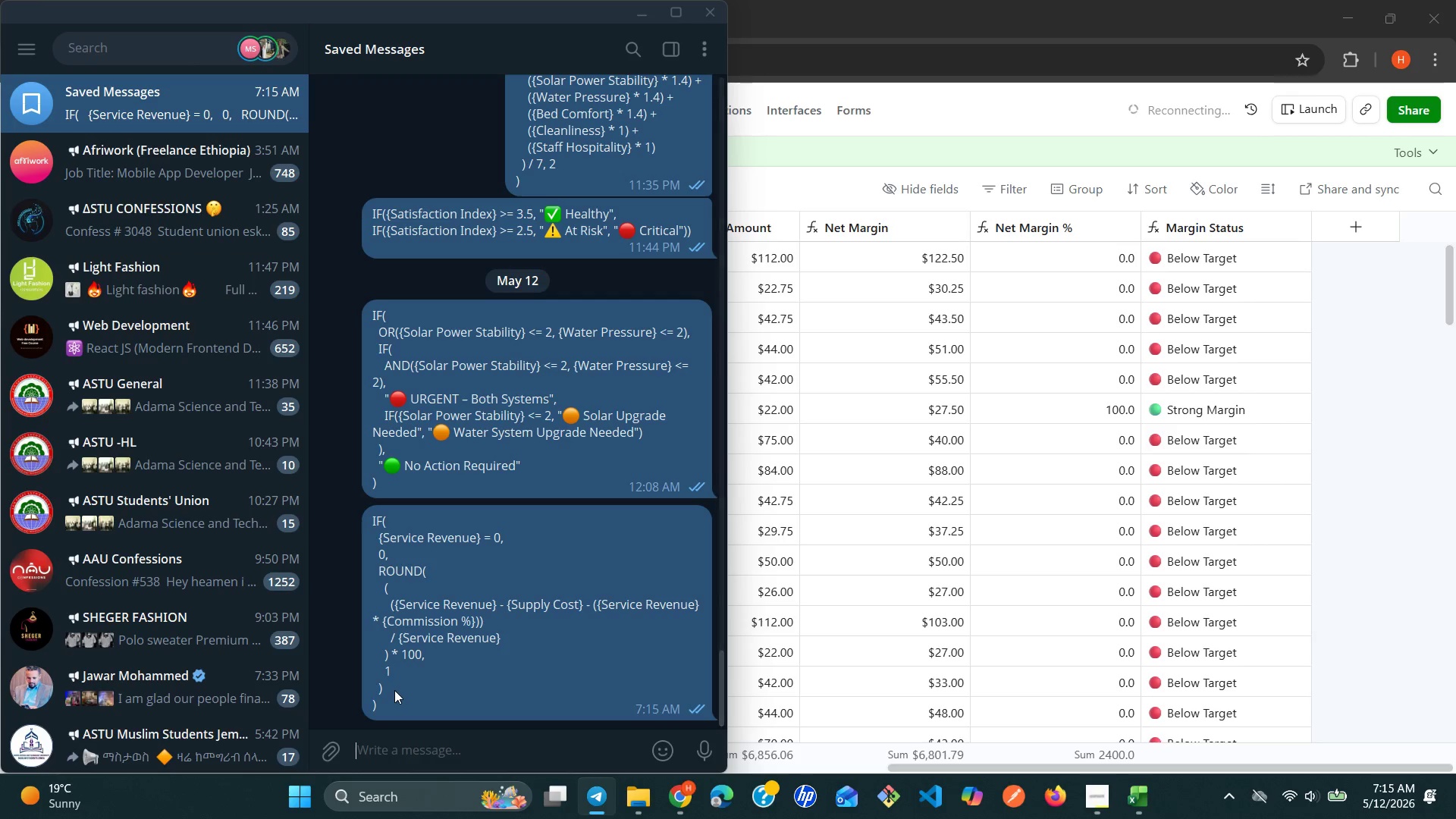 
left_click_drag(start_coordinate=[394, 708], to_coordinate=[378, 499])
 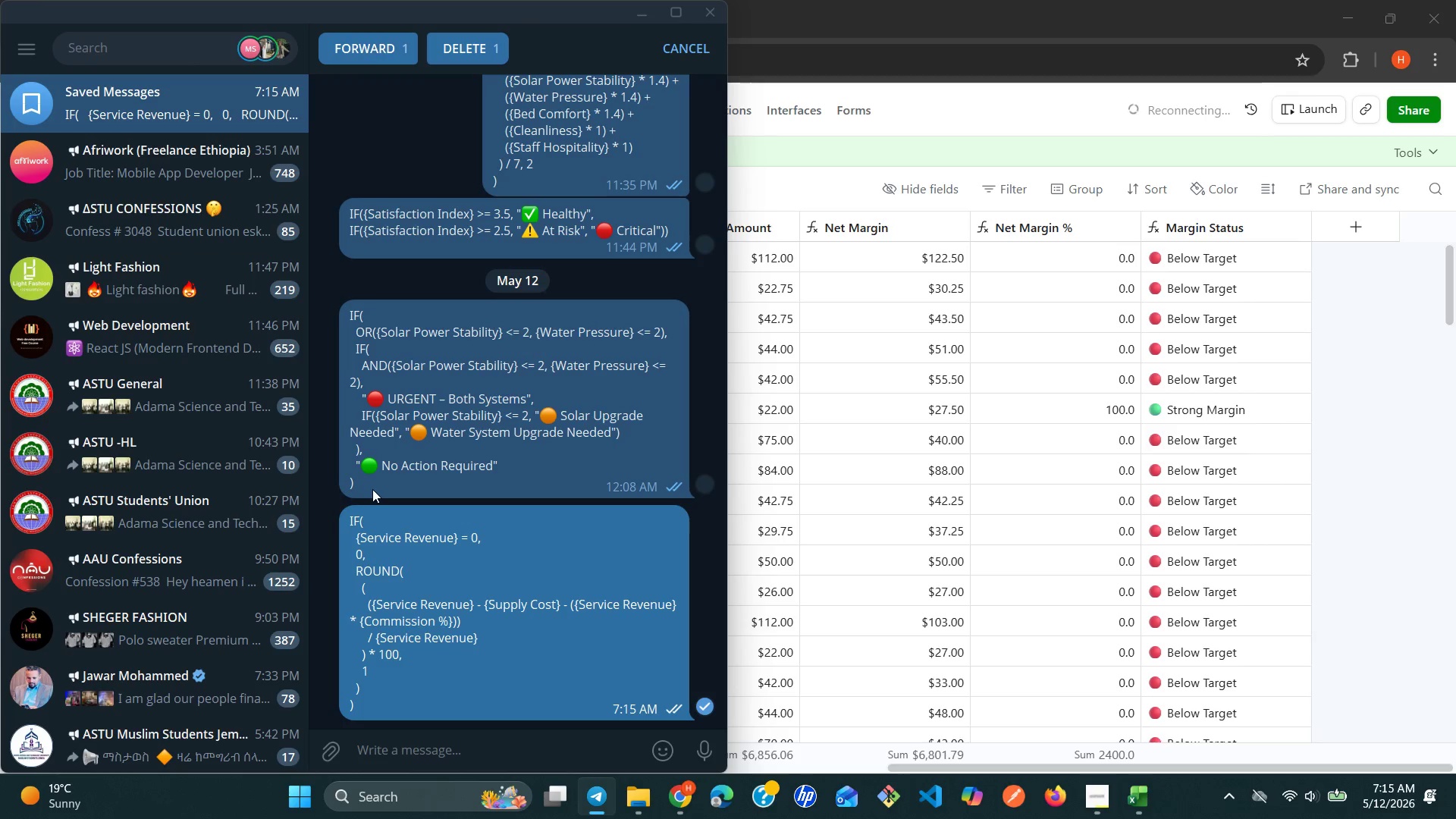 
key(Control+C)
 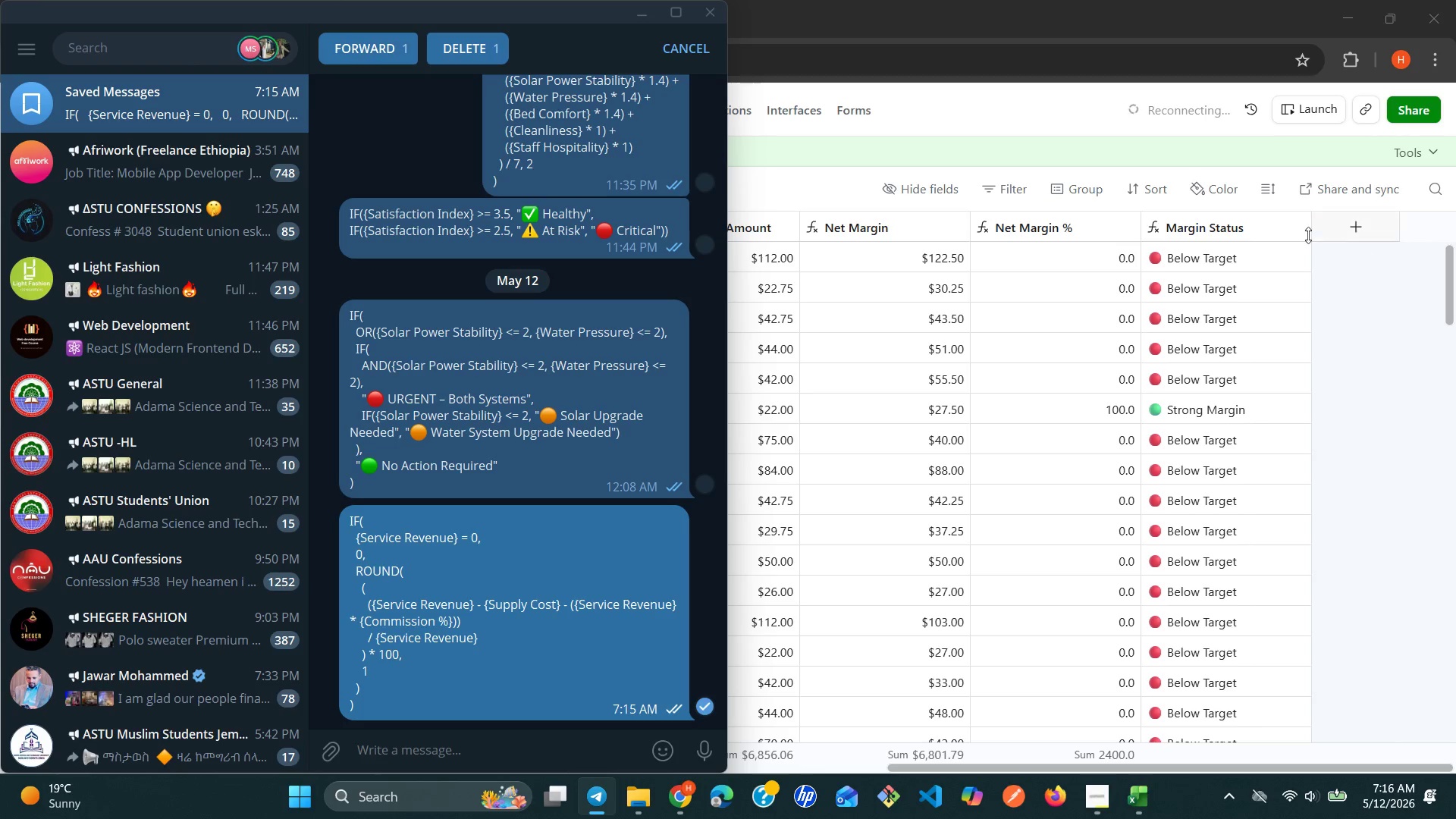 
left_click([1285, 234])
 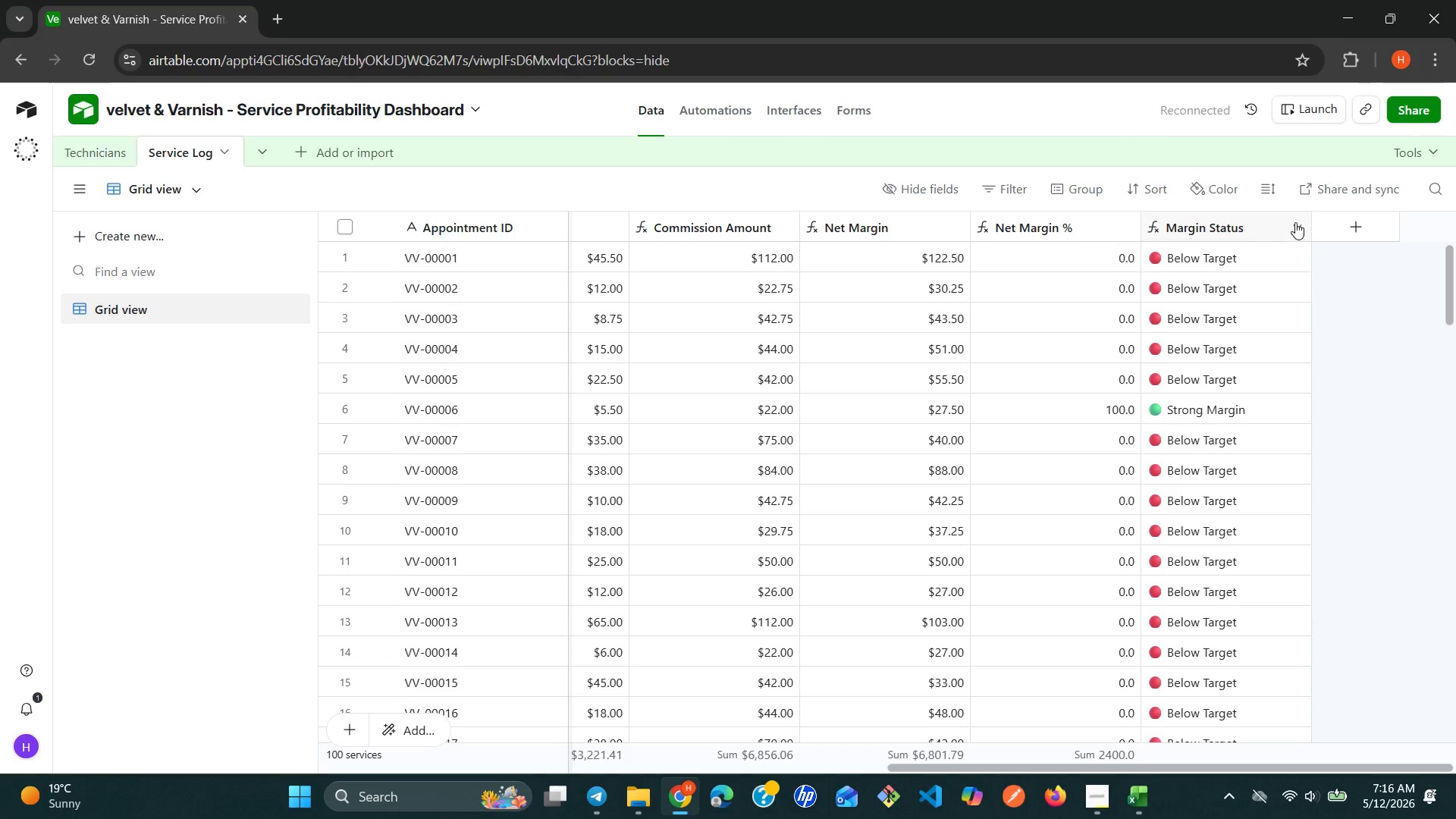 
left_click([1297, 221])
 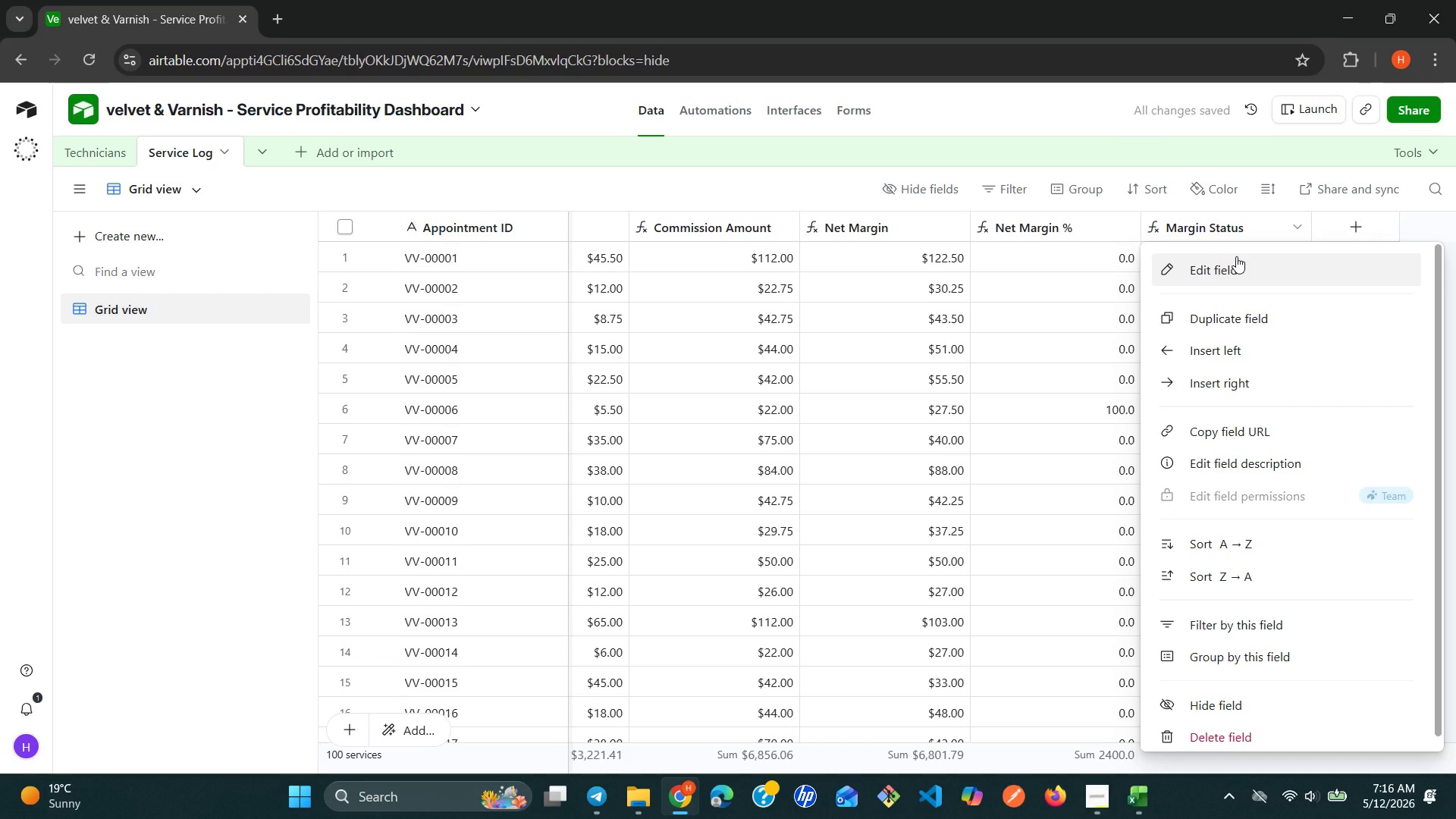 
wait(11.76)
 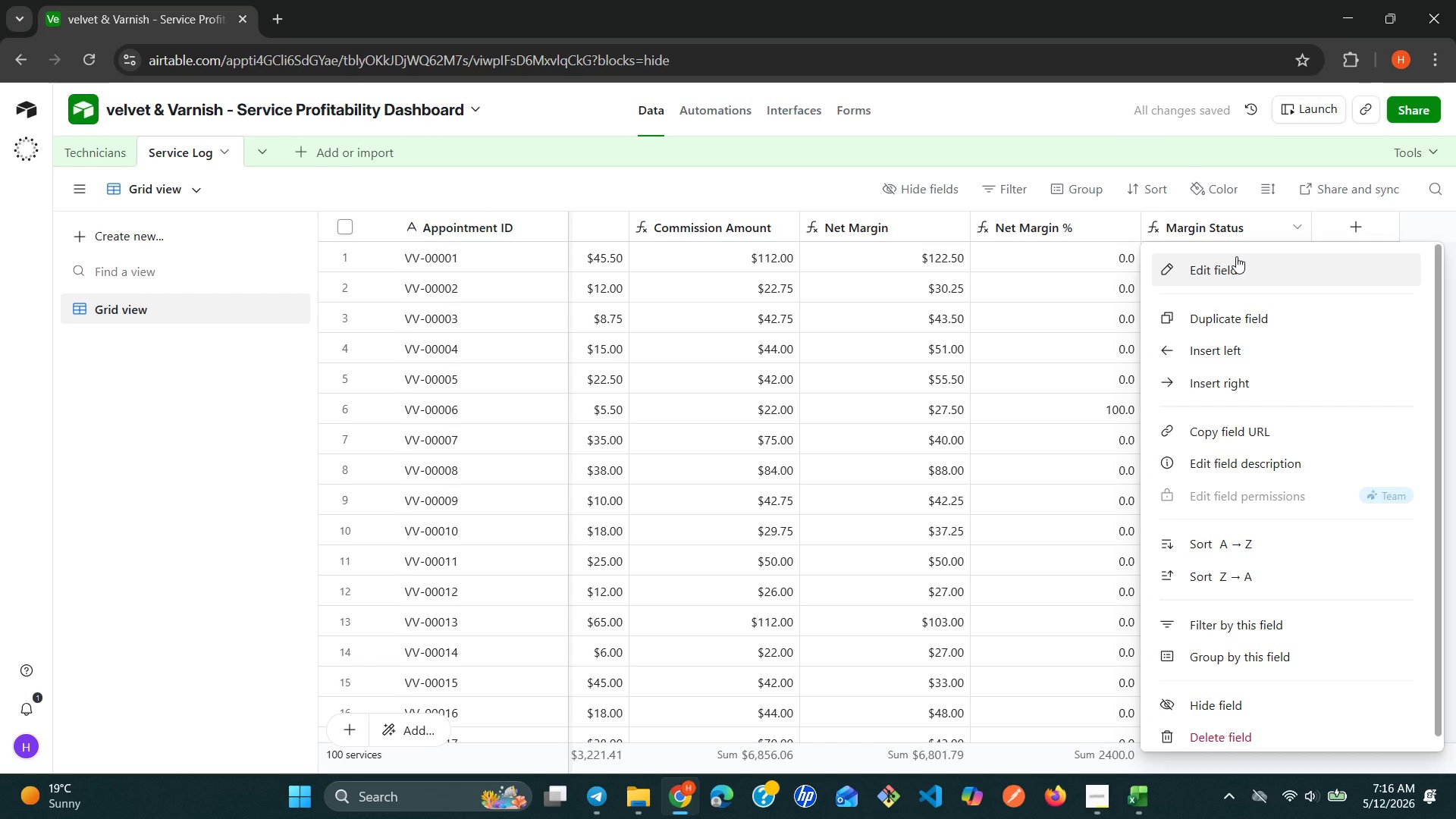 
left_click([1236, 256])
 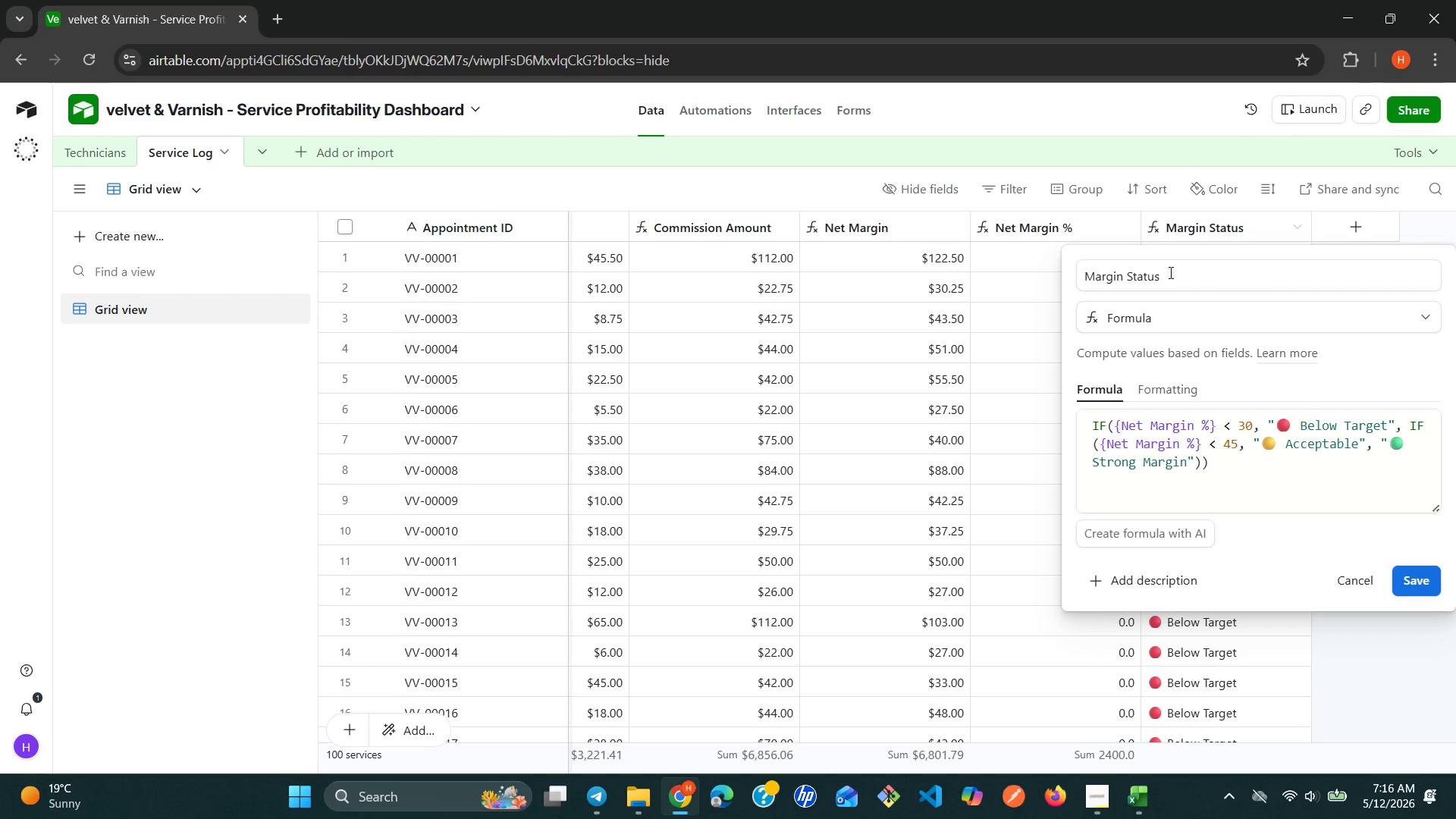 
left_click([1022, 294])
 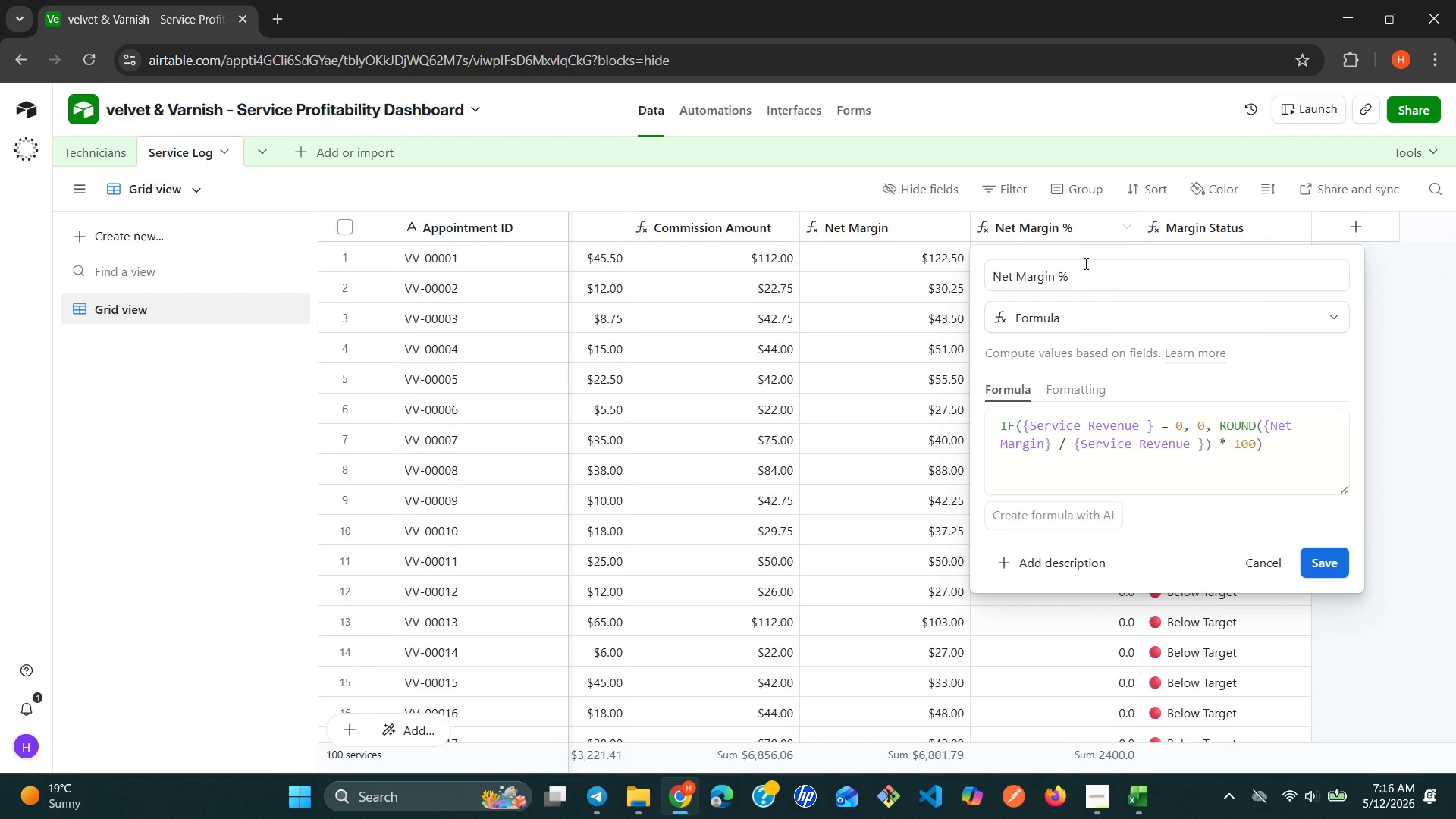 
wait(5.17)
 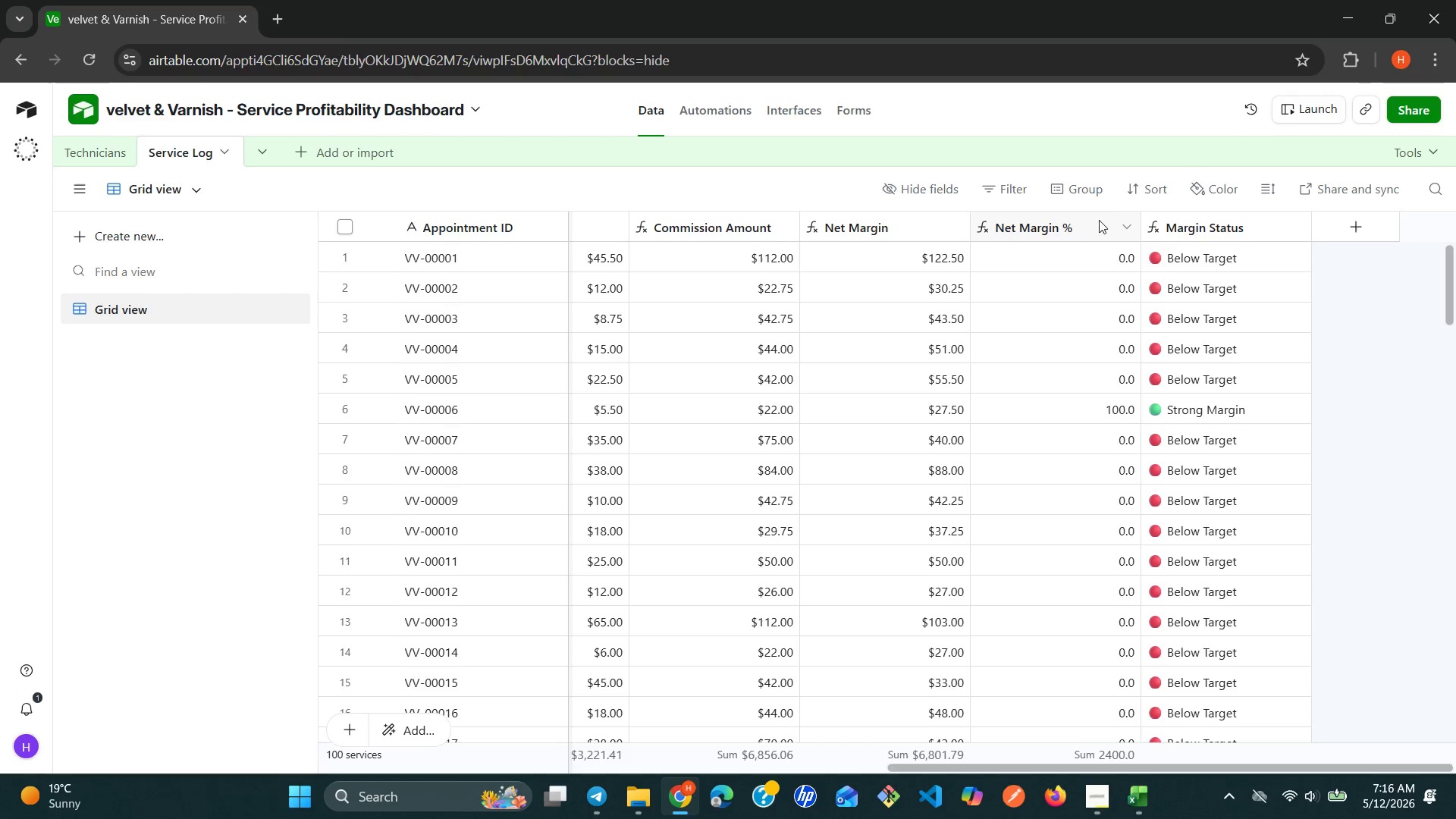 
left_click_drag(start_coordinate=[1101, 487], to_coordinate=[1101, 480])
 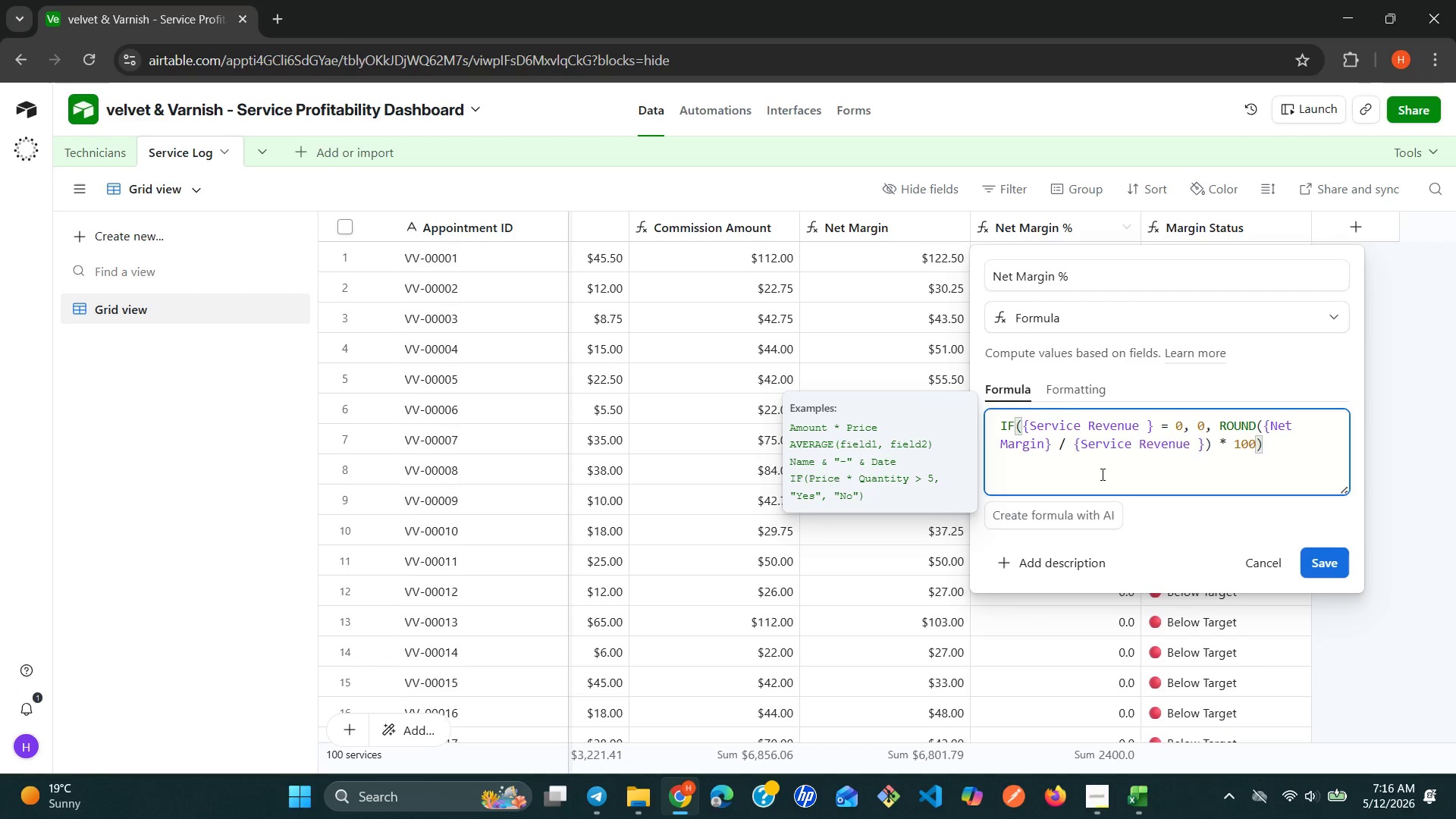 
key(Control+A)
 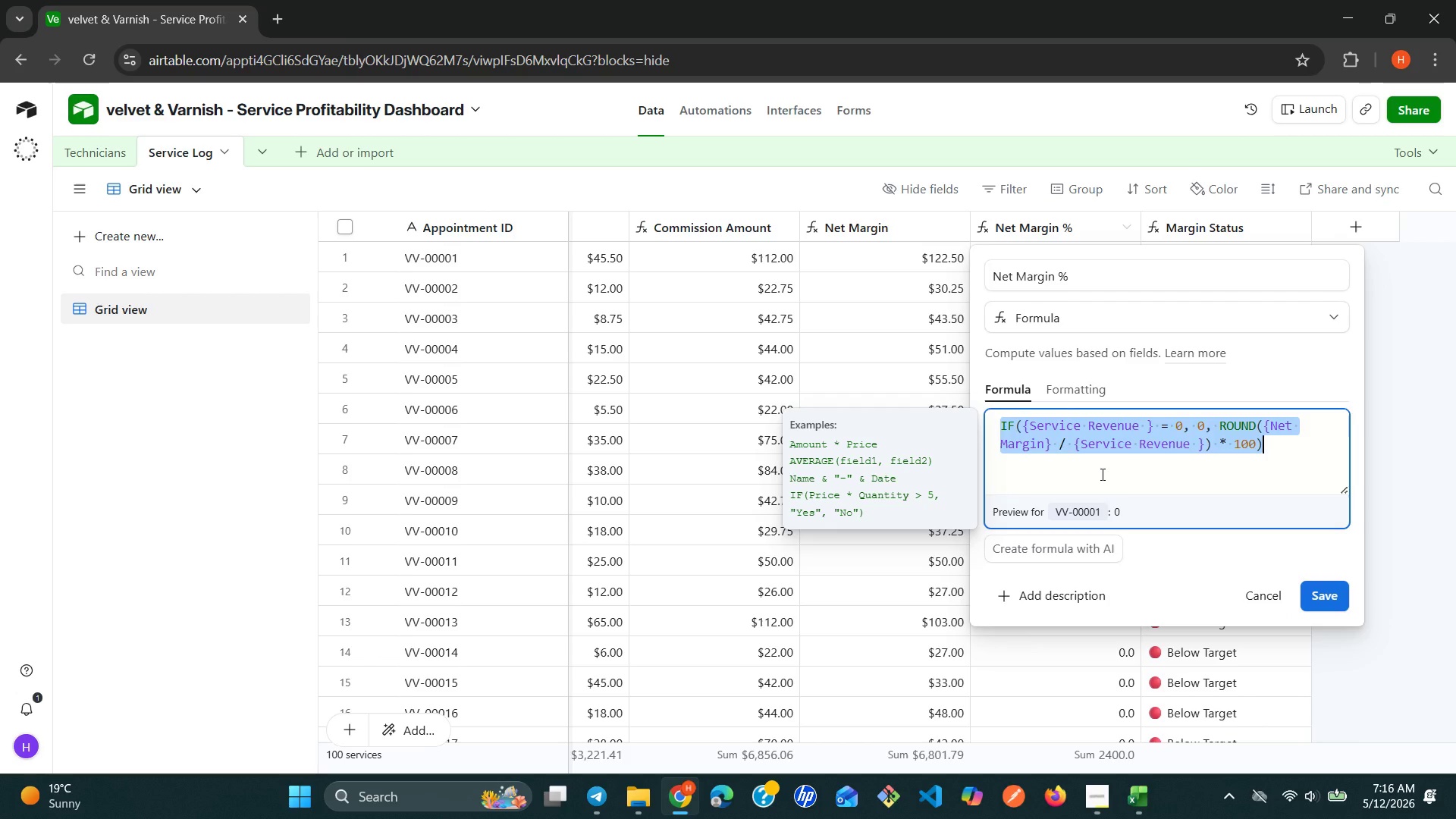 
key(Control+V)
 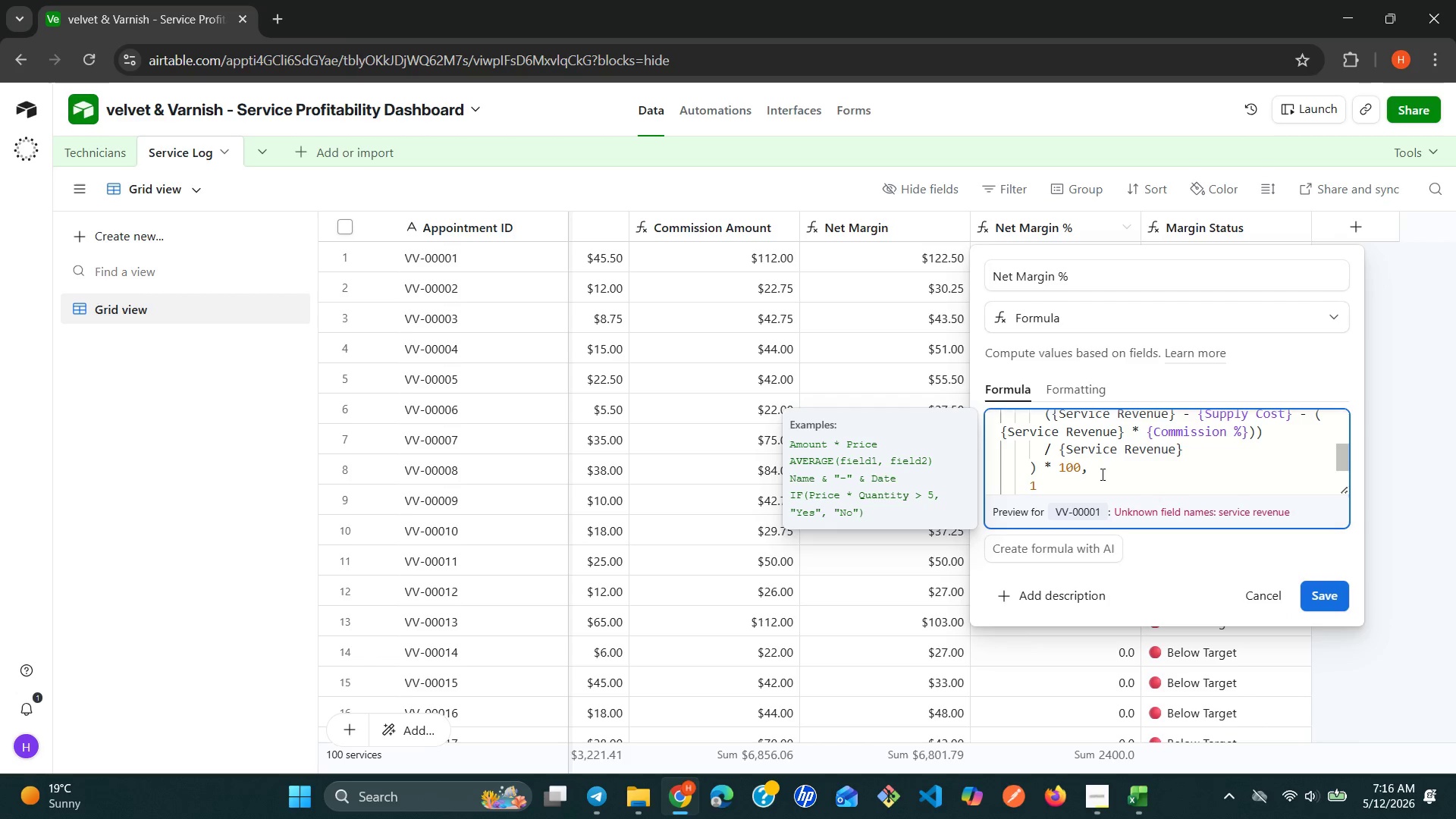 
left_click([1175, 445])
 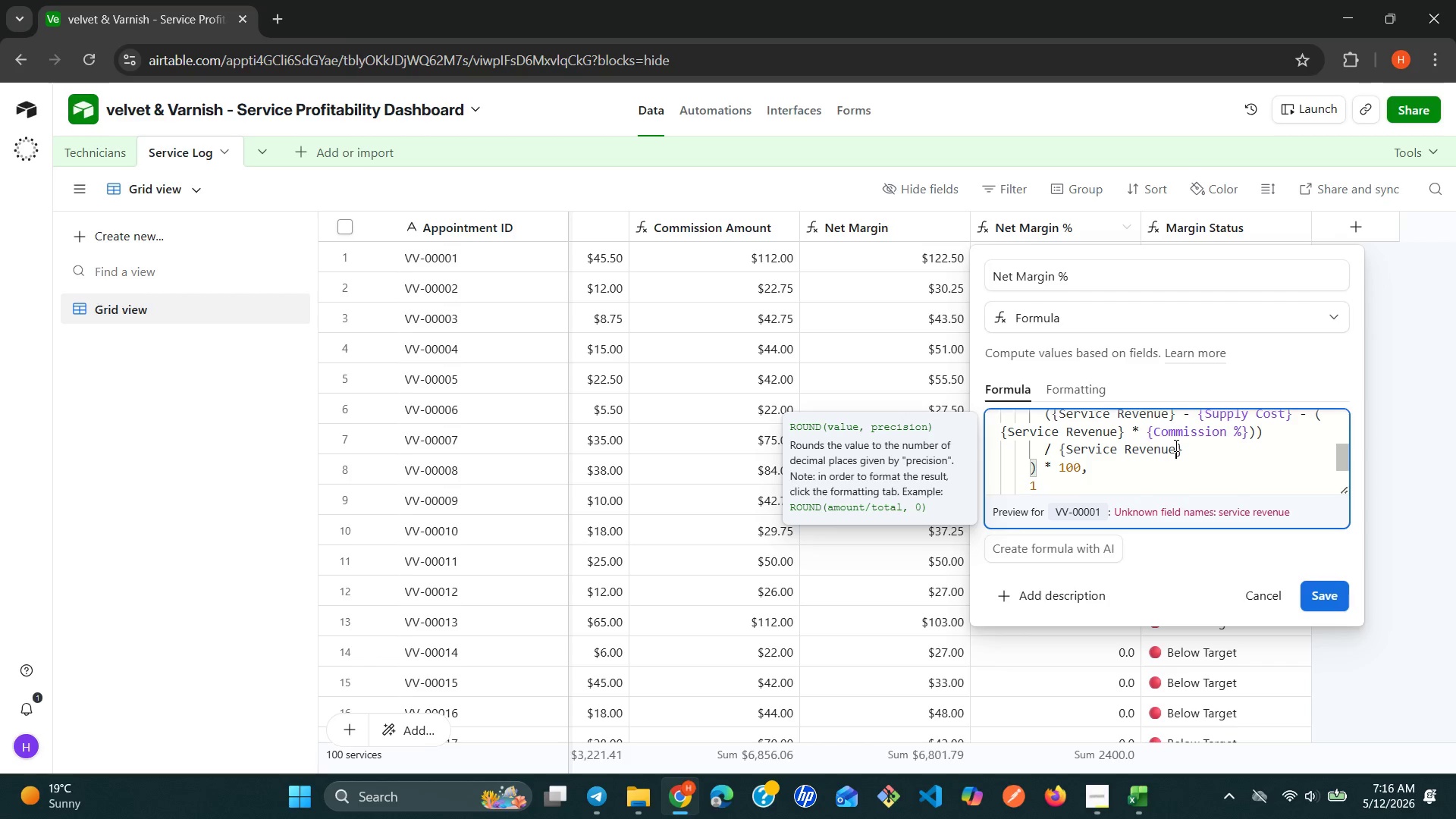 
key(Backspace)
key(Backspace)
key(Backspace)
key(Backspace)
key(Backspace)
type(ser)
 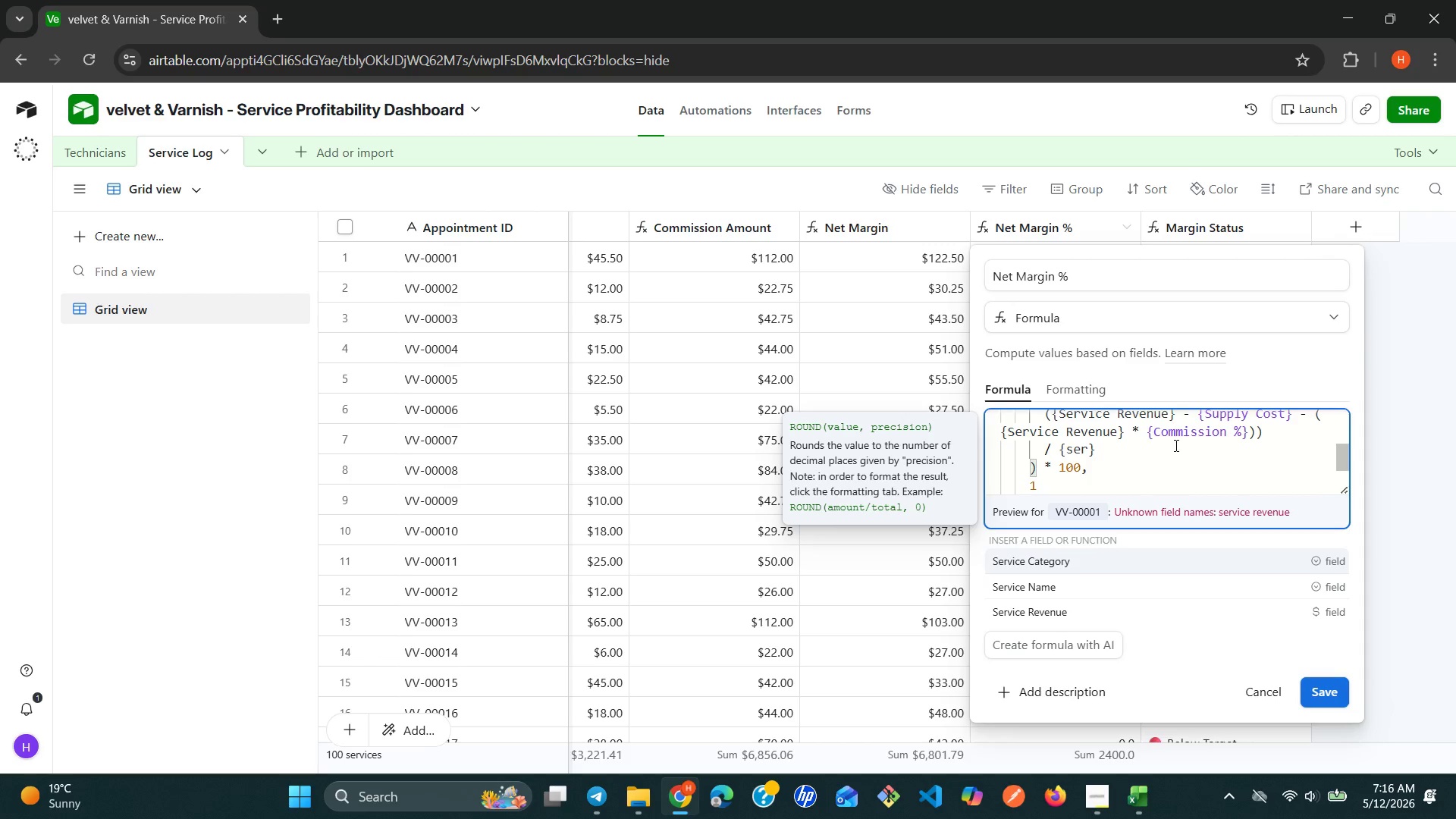 
key(ArrowDown)
 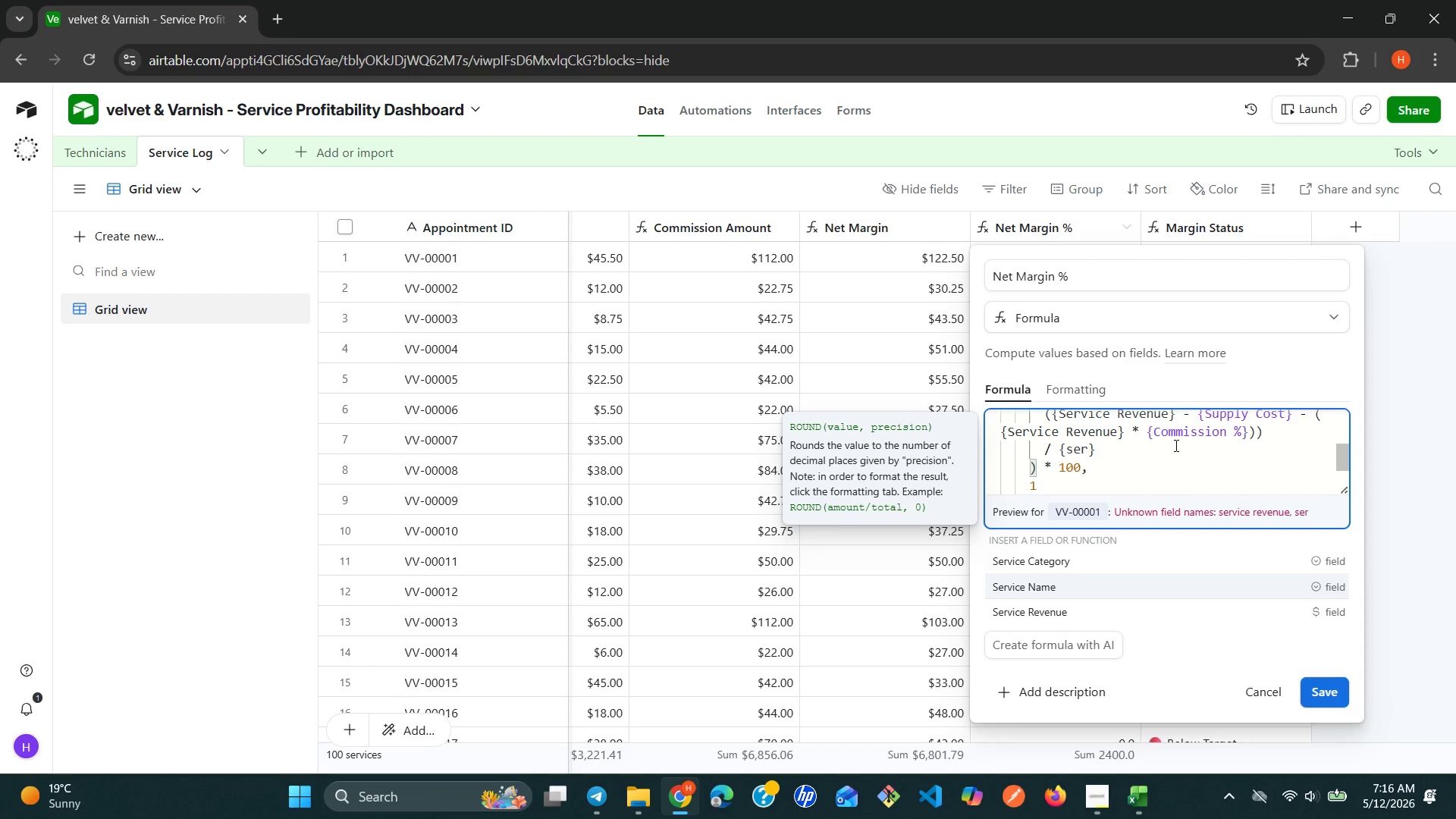 
key(ArrowDown)
 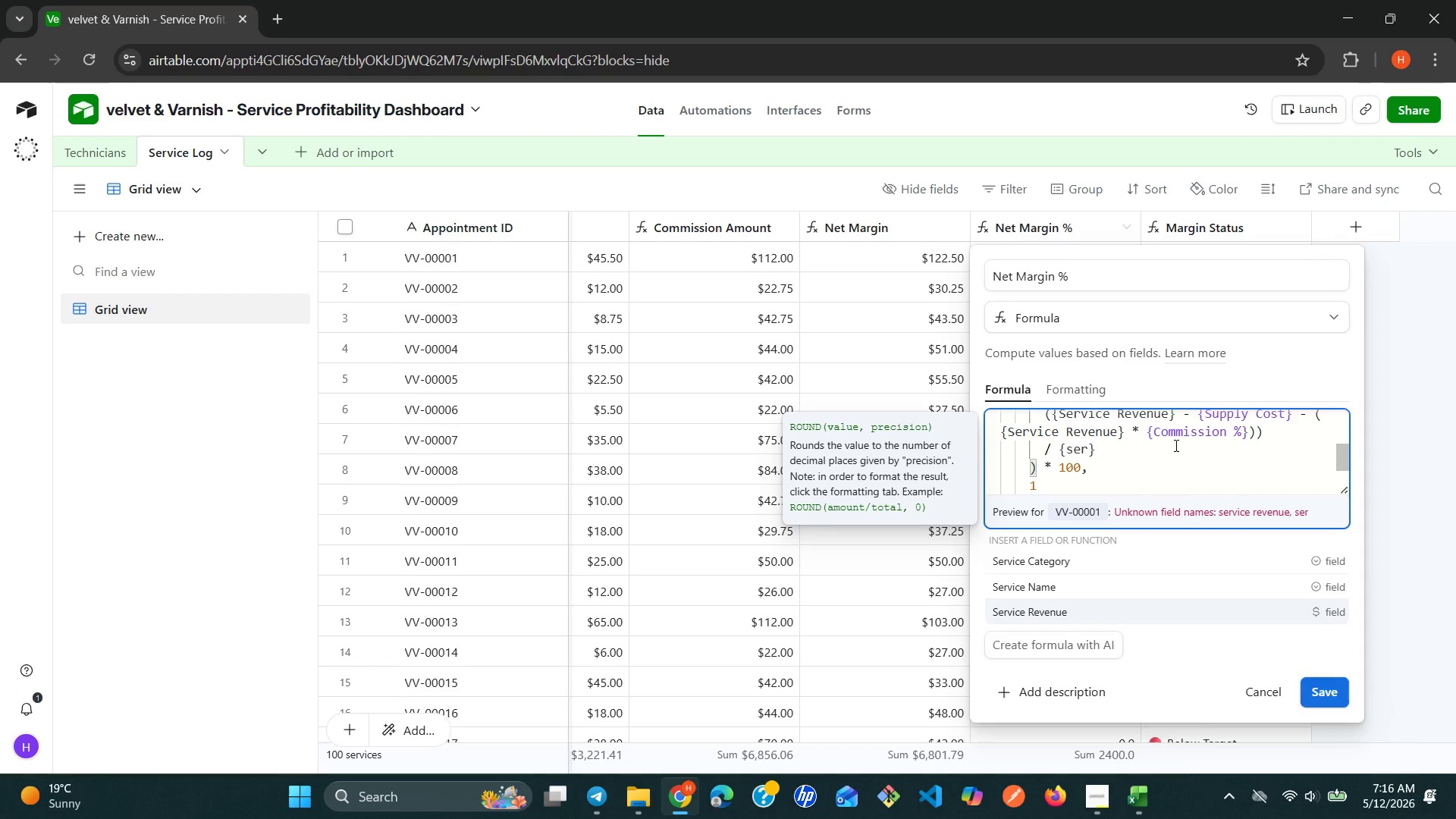 
key(Enter)
 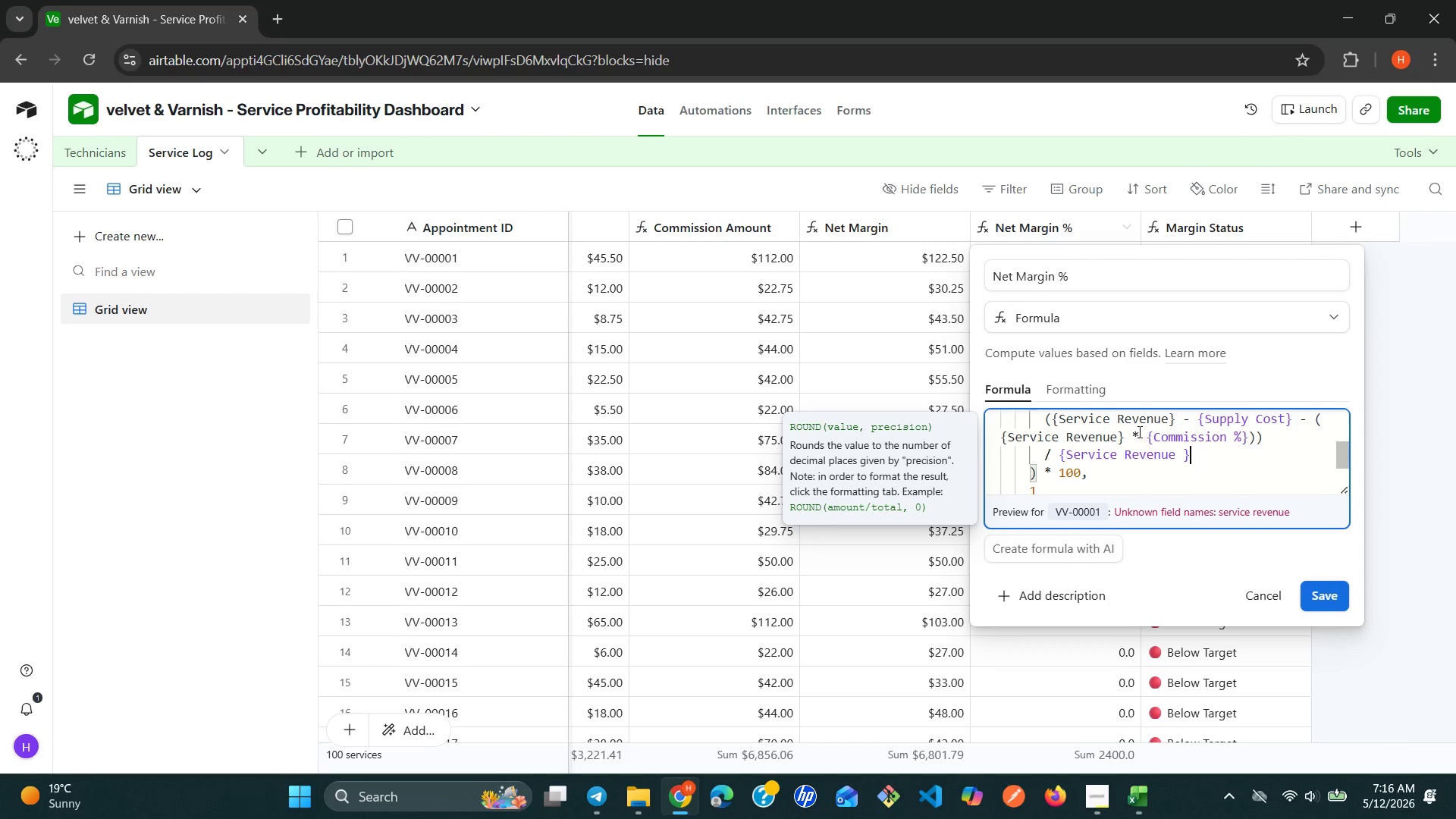 
left_click([1124, 431])
 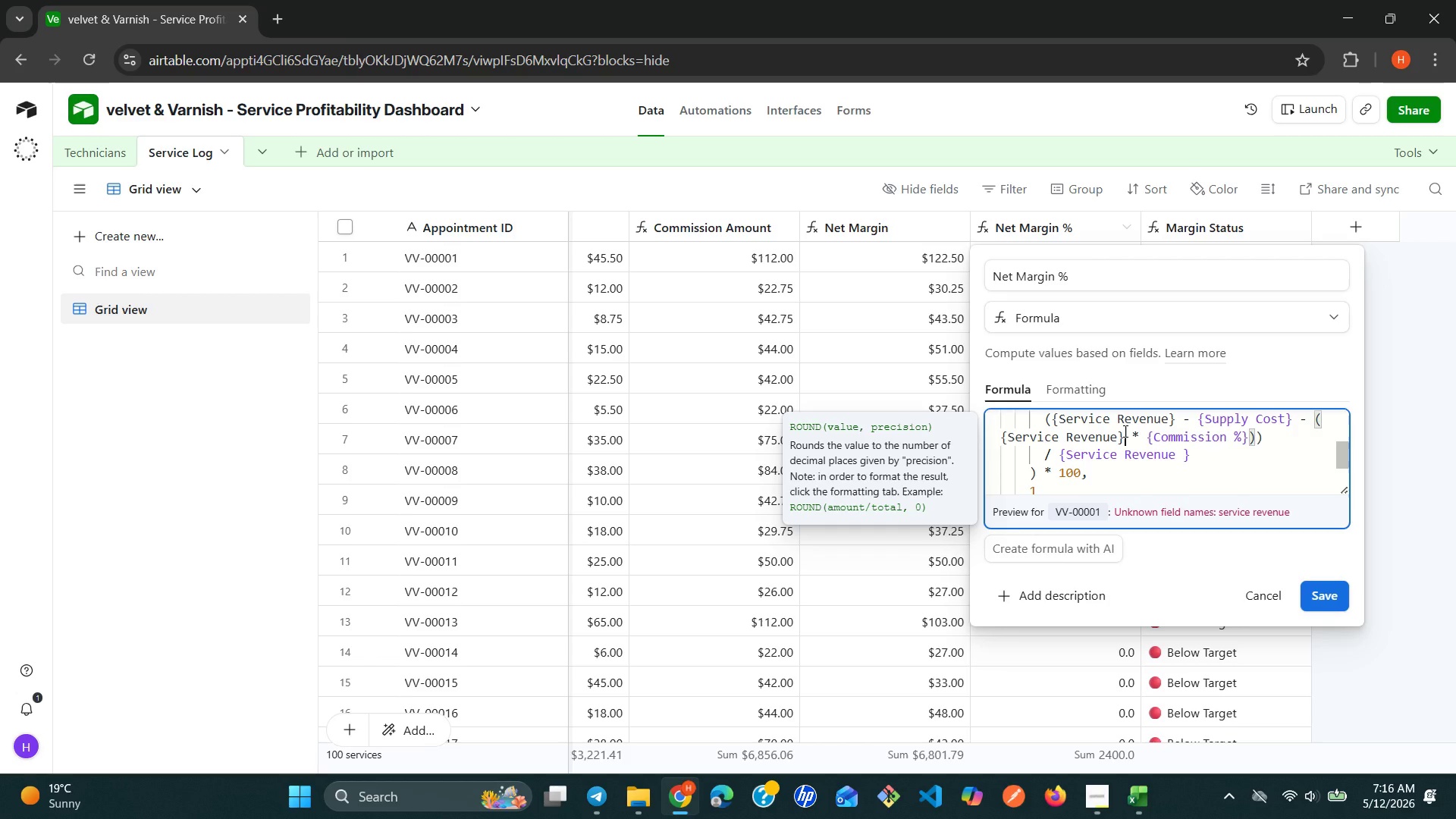 
key(ArrowLeft)
 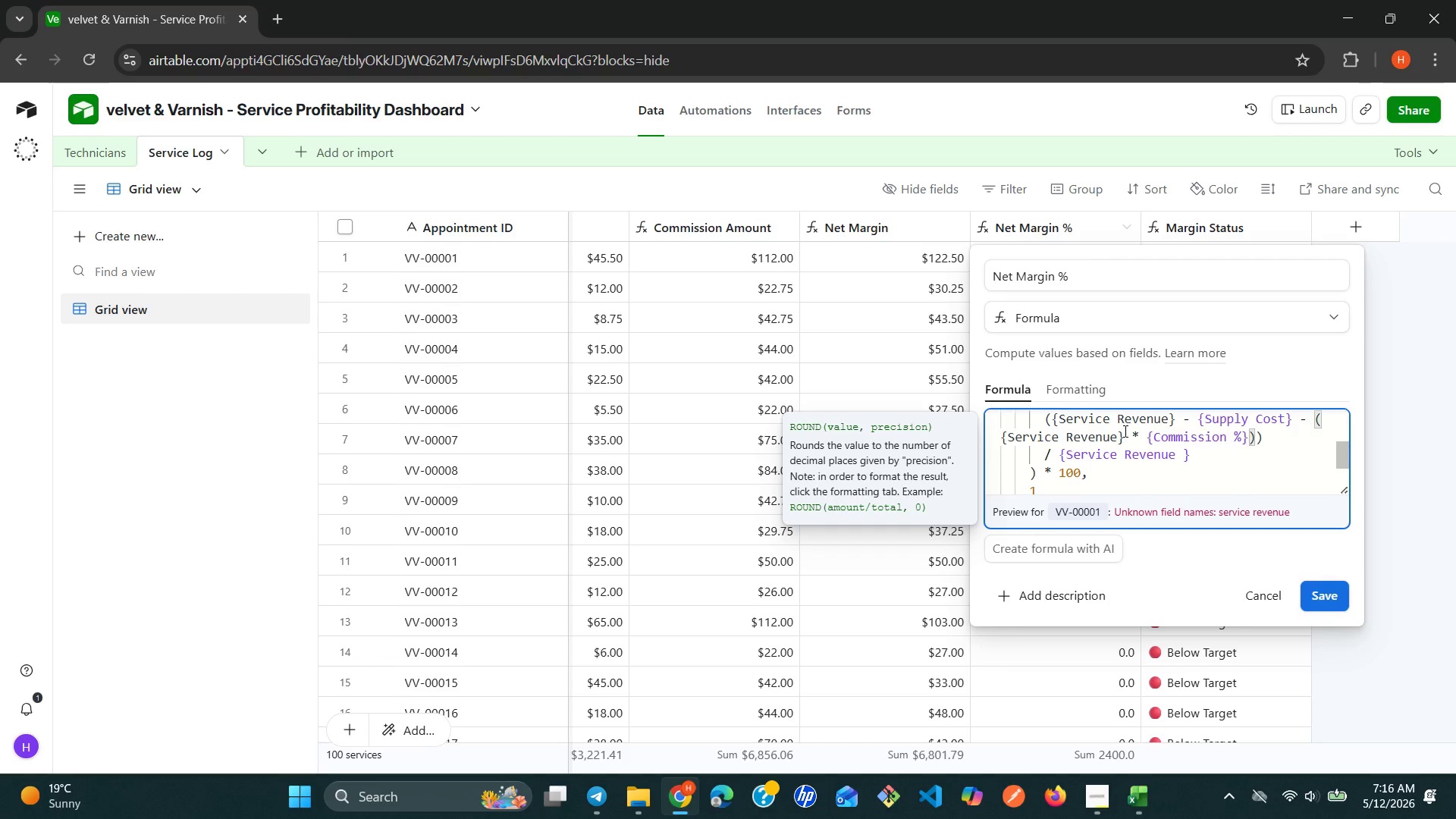 
hold_key(key=Backspace, duration=0.73)
 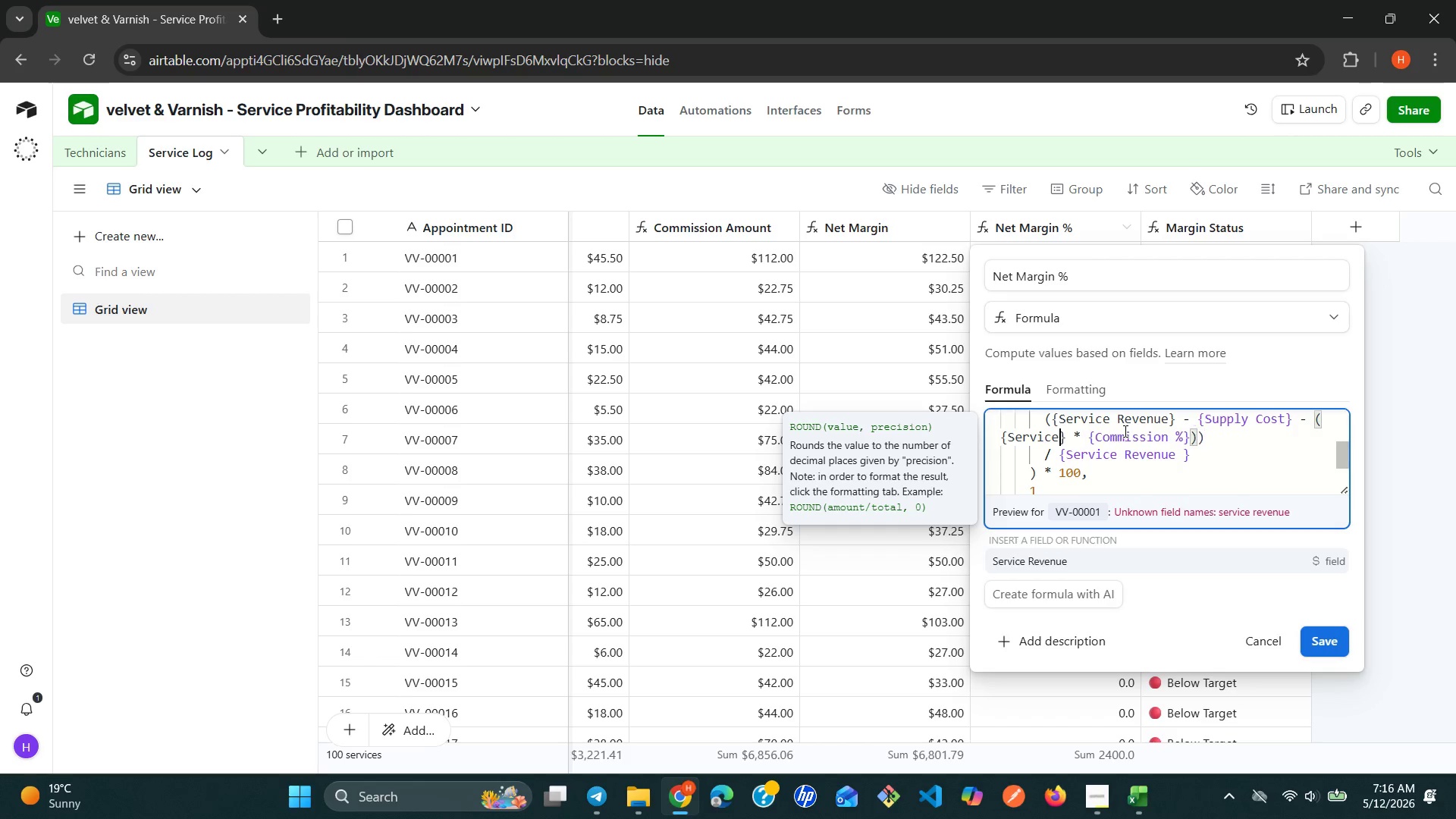 
key(Backspace)
key(Backspace)
key(Backspace)
key(Backspace)
key(Backspace)
key(Backspace)
key(Backspace)
key(Backspace)
type(ser)
 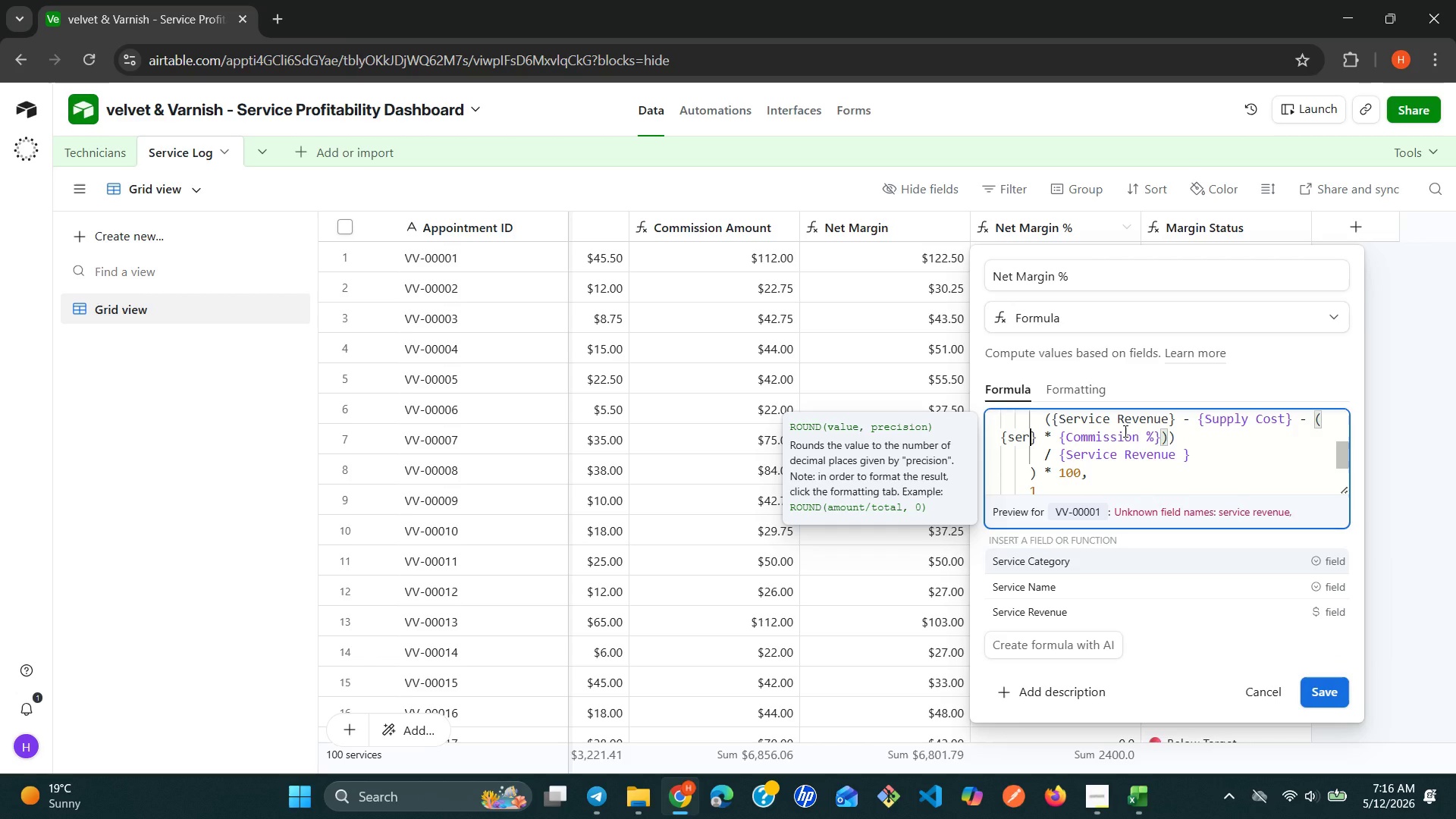 
key(ArrowDown)
 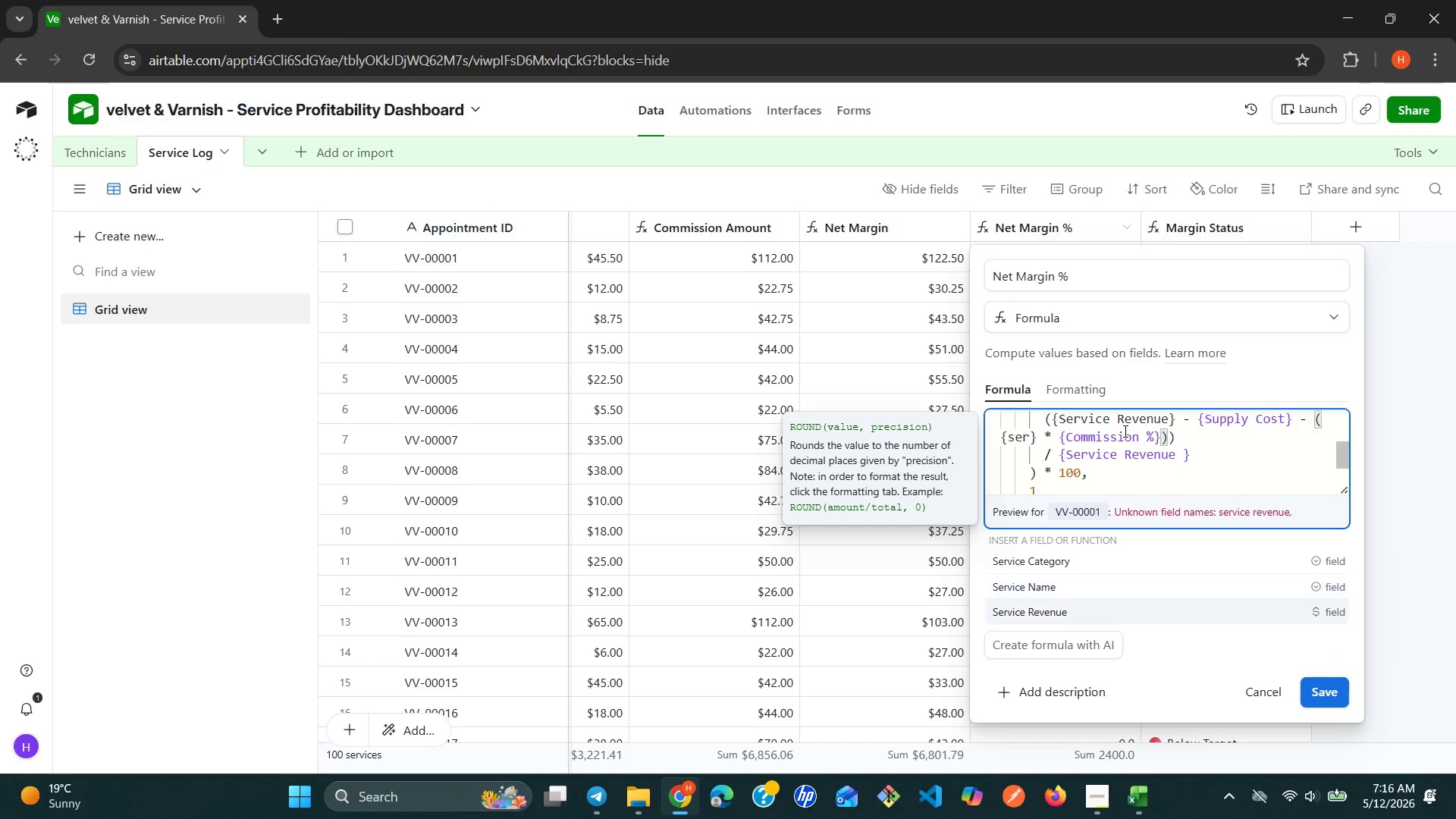 
key(ArrowDown)
 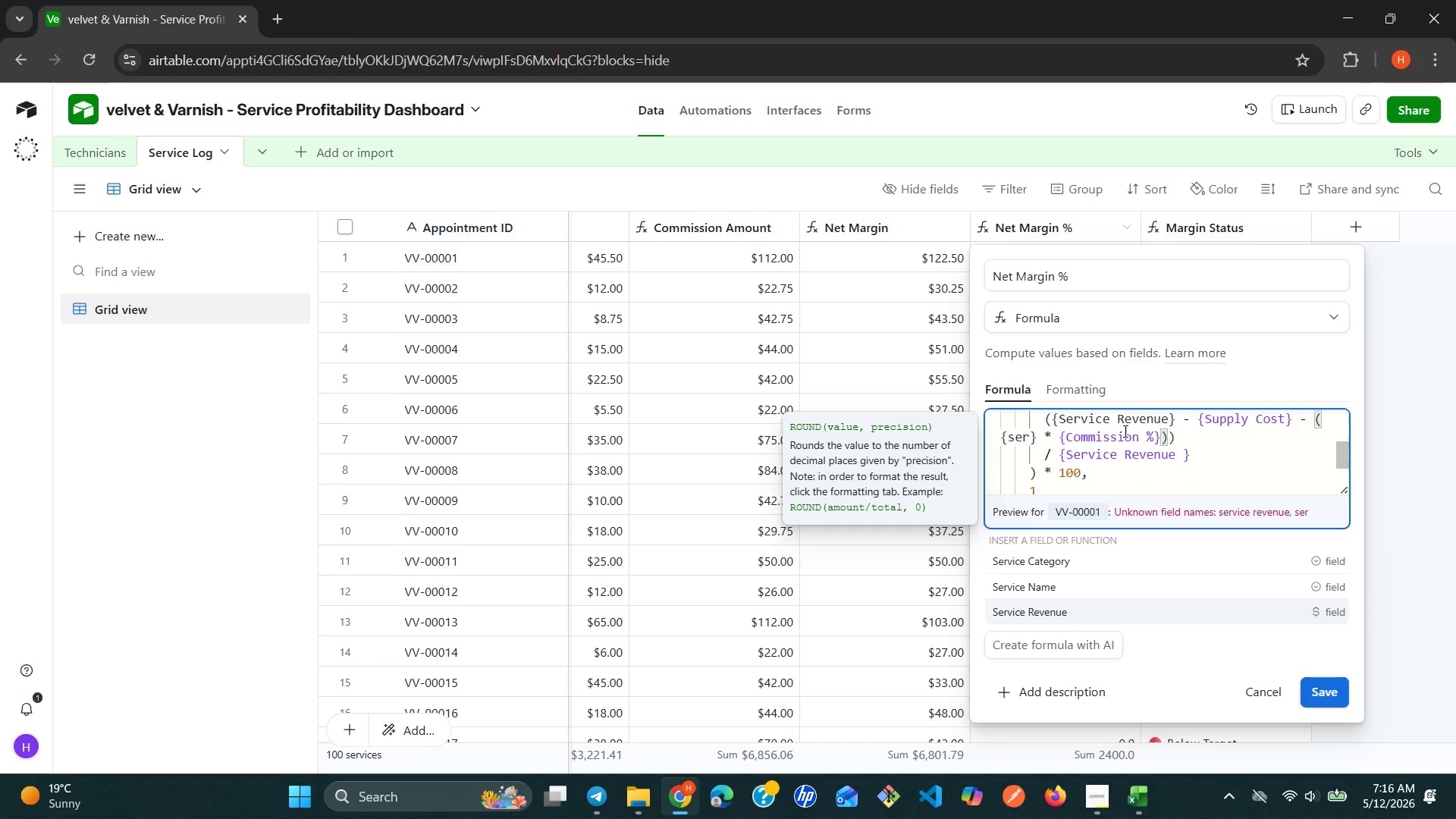 
key(Enter)
 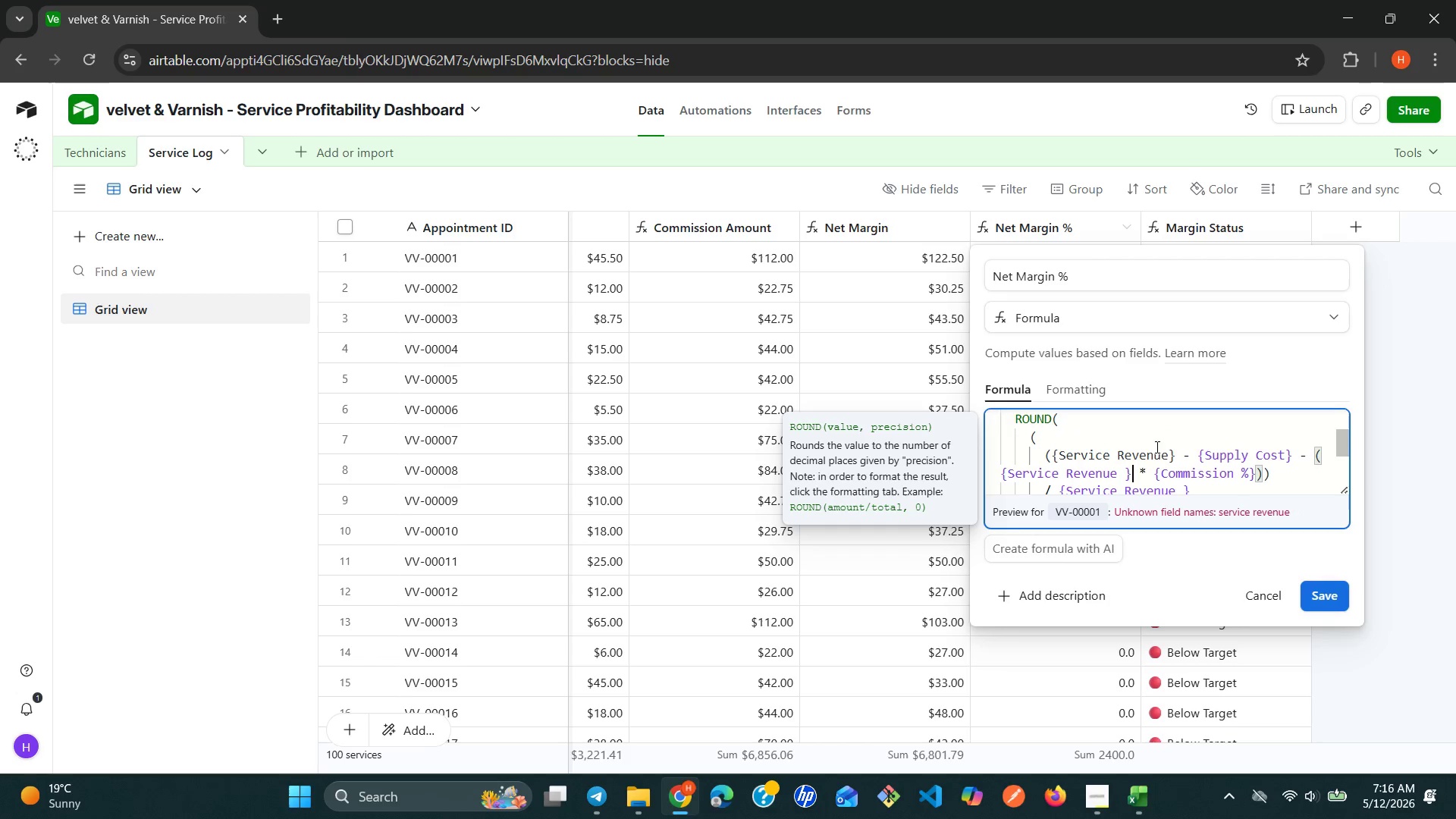 
left_click([1165, 456])
 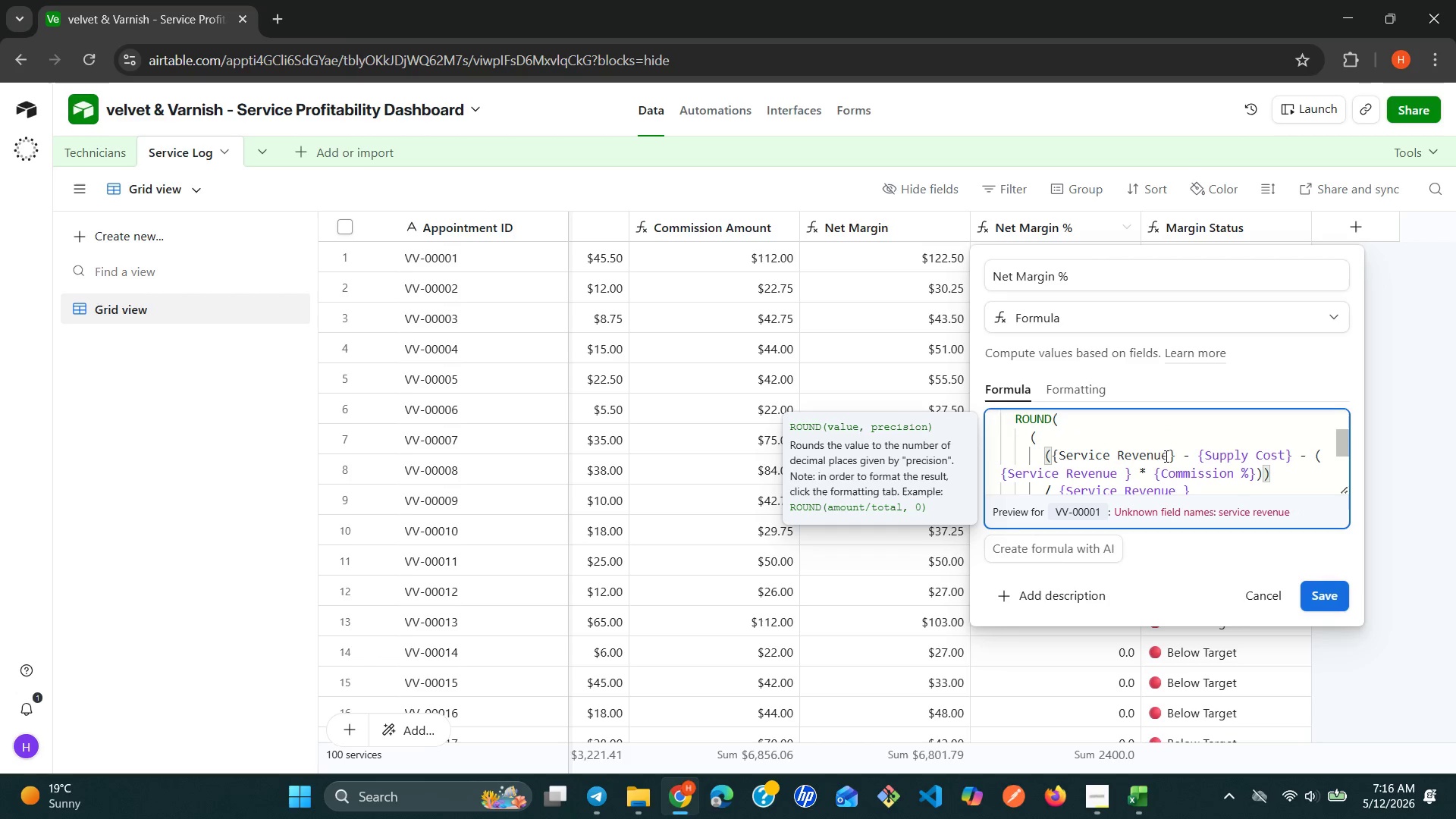 
hold_key(key=Backspace, duration=0.67)
 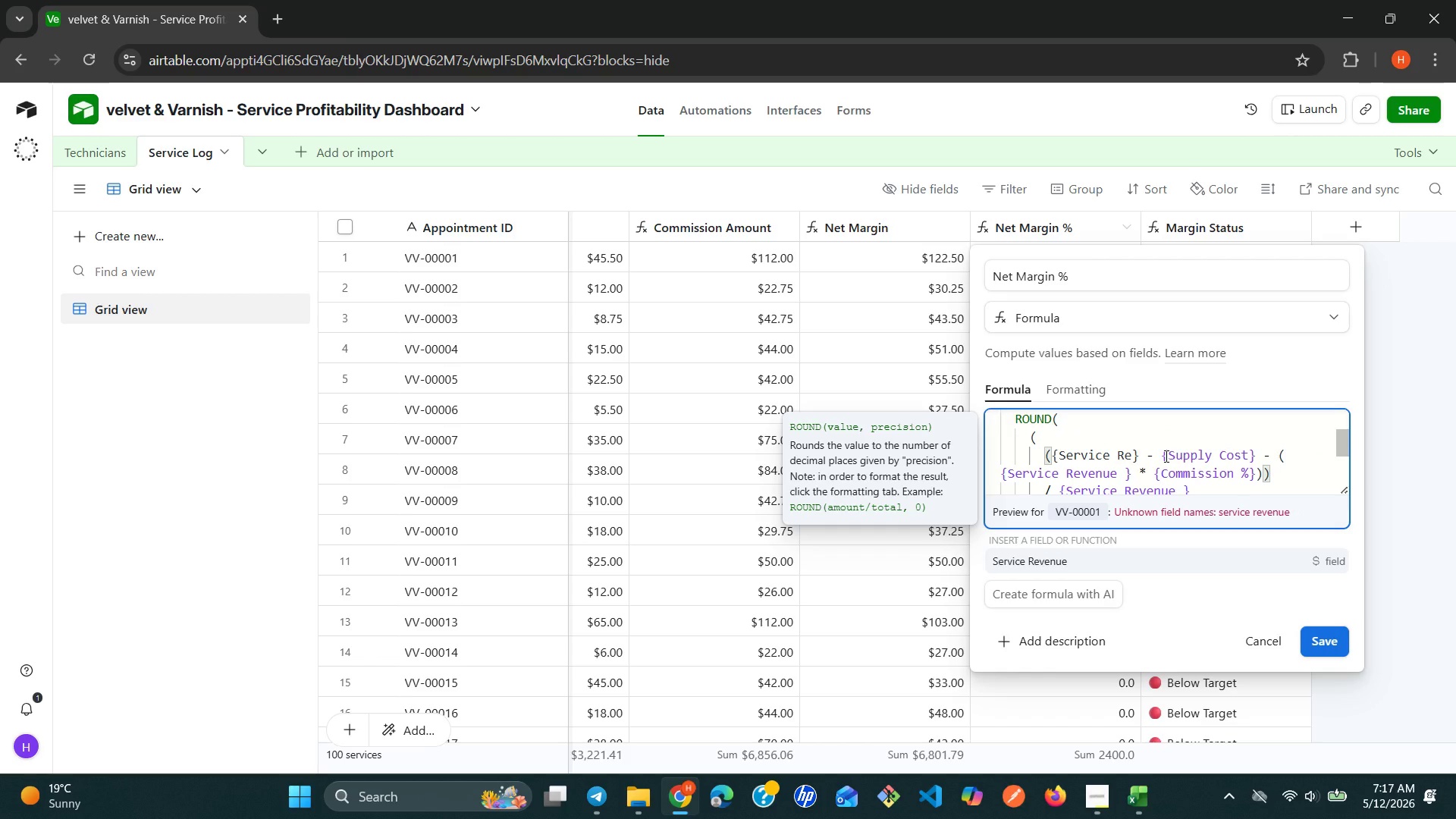 
key(ArrowRight)
 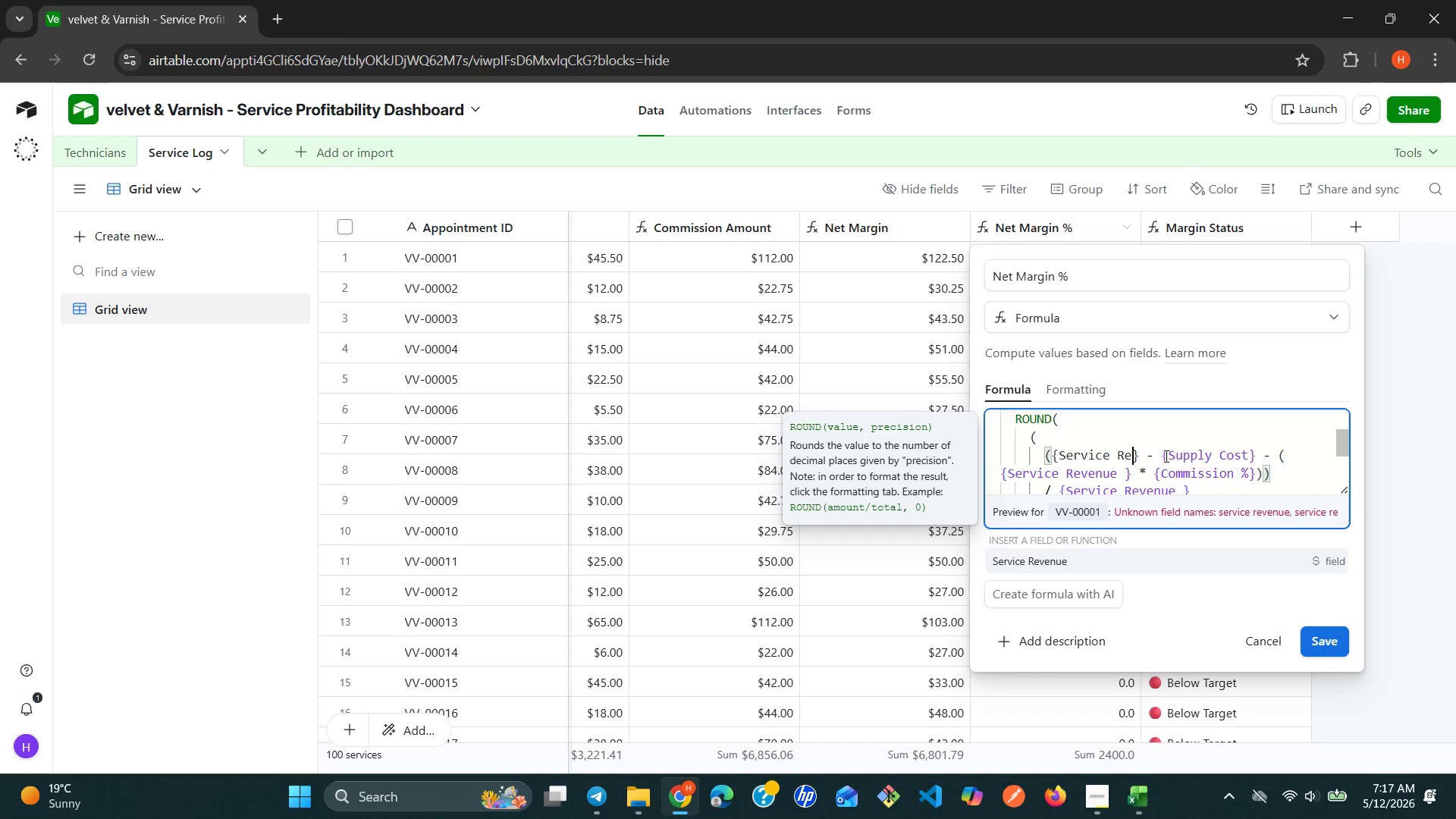 
hold_key(key=Backspace, duration=0.7)
 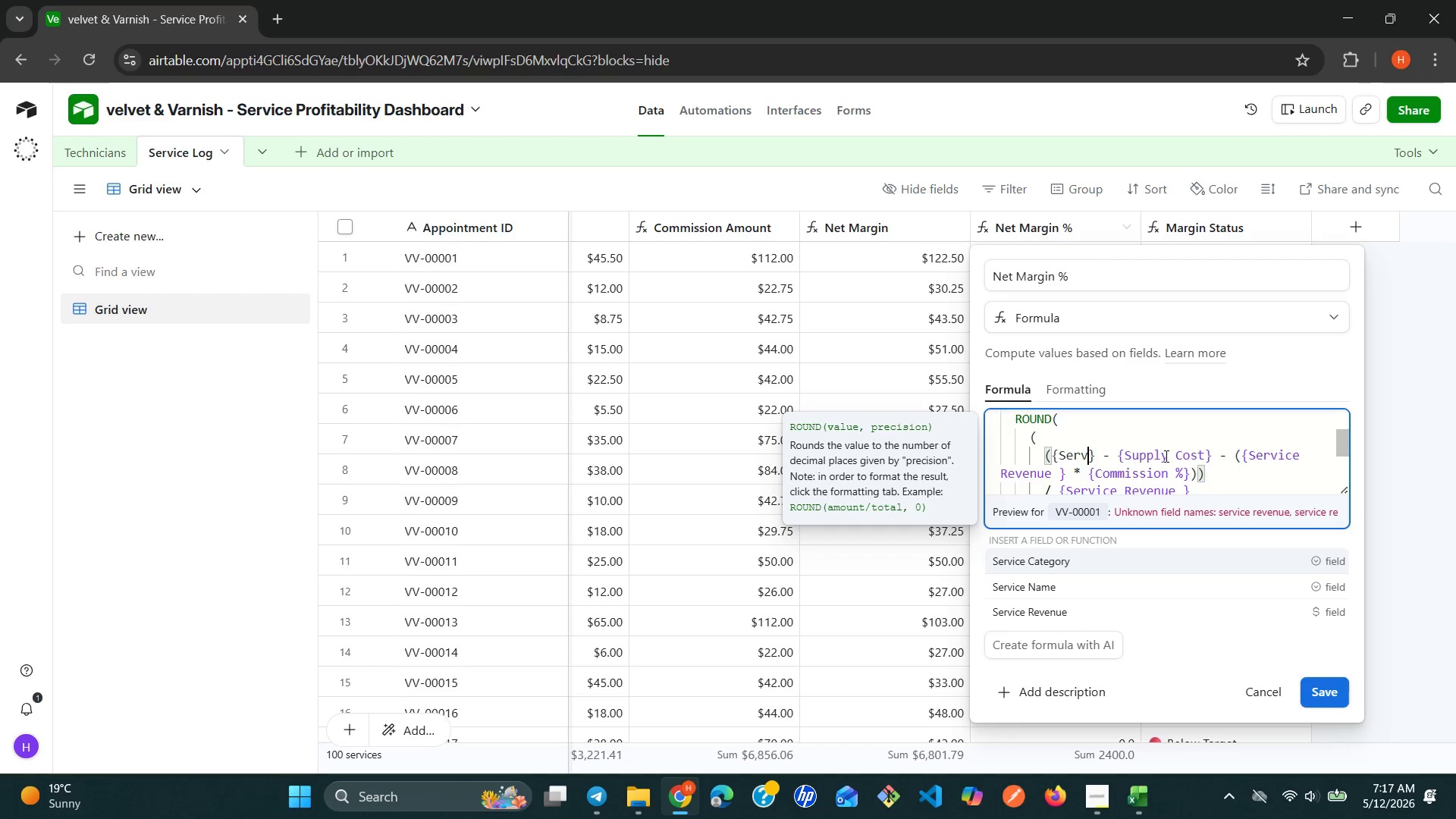 
key(Backspace)
key(Backspace)
key(Backspace)
key(Backspace)
type(ser)
 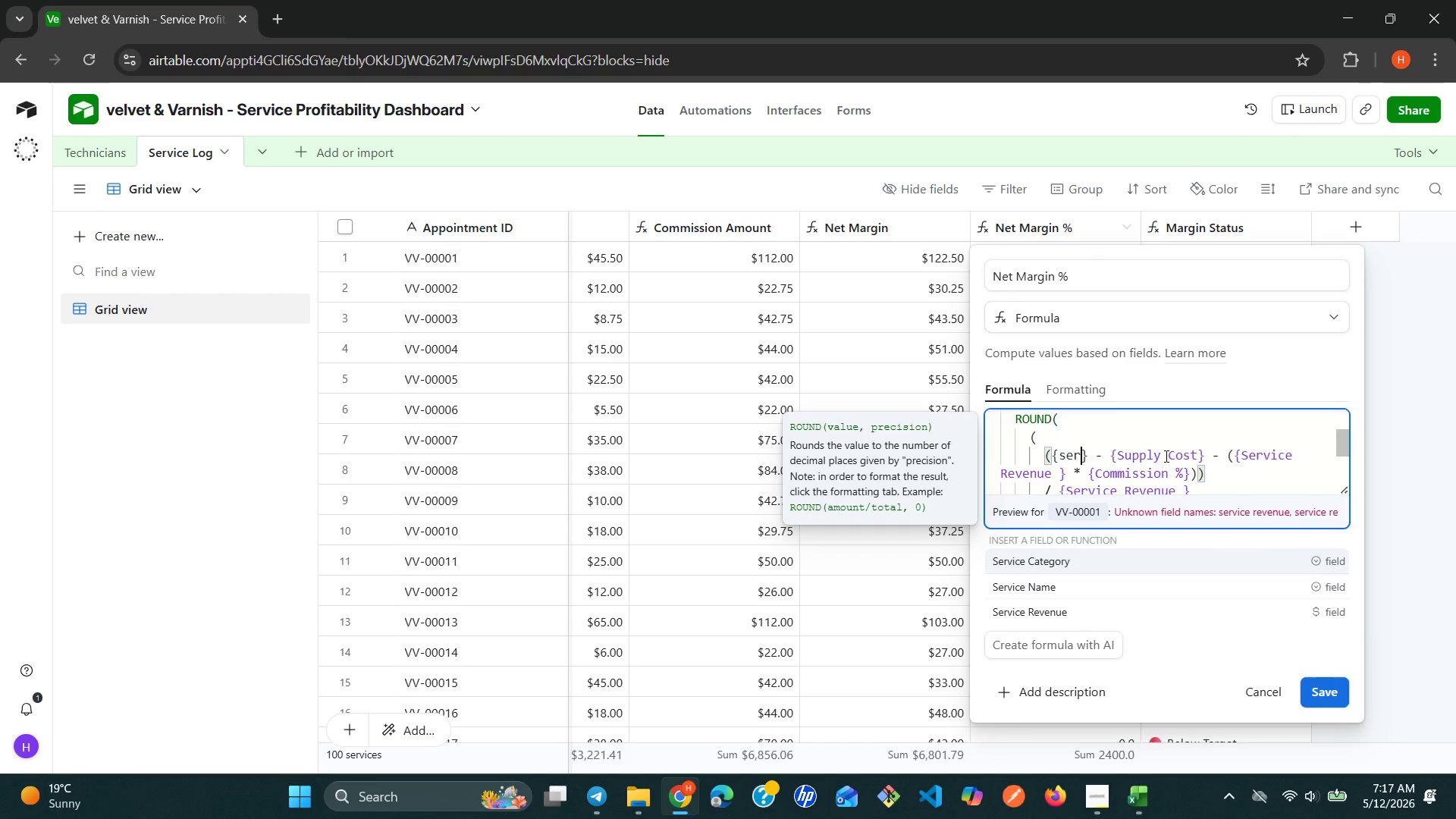 
key(ArrowDown)
 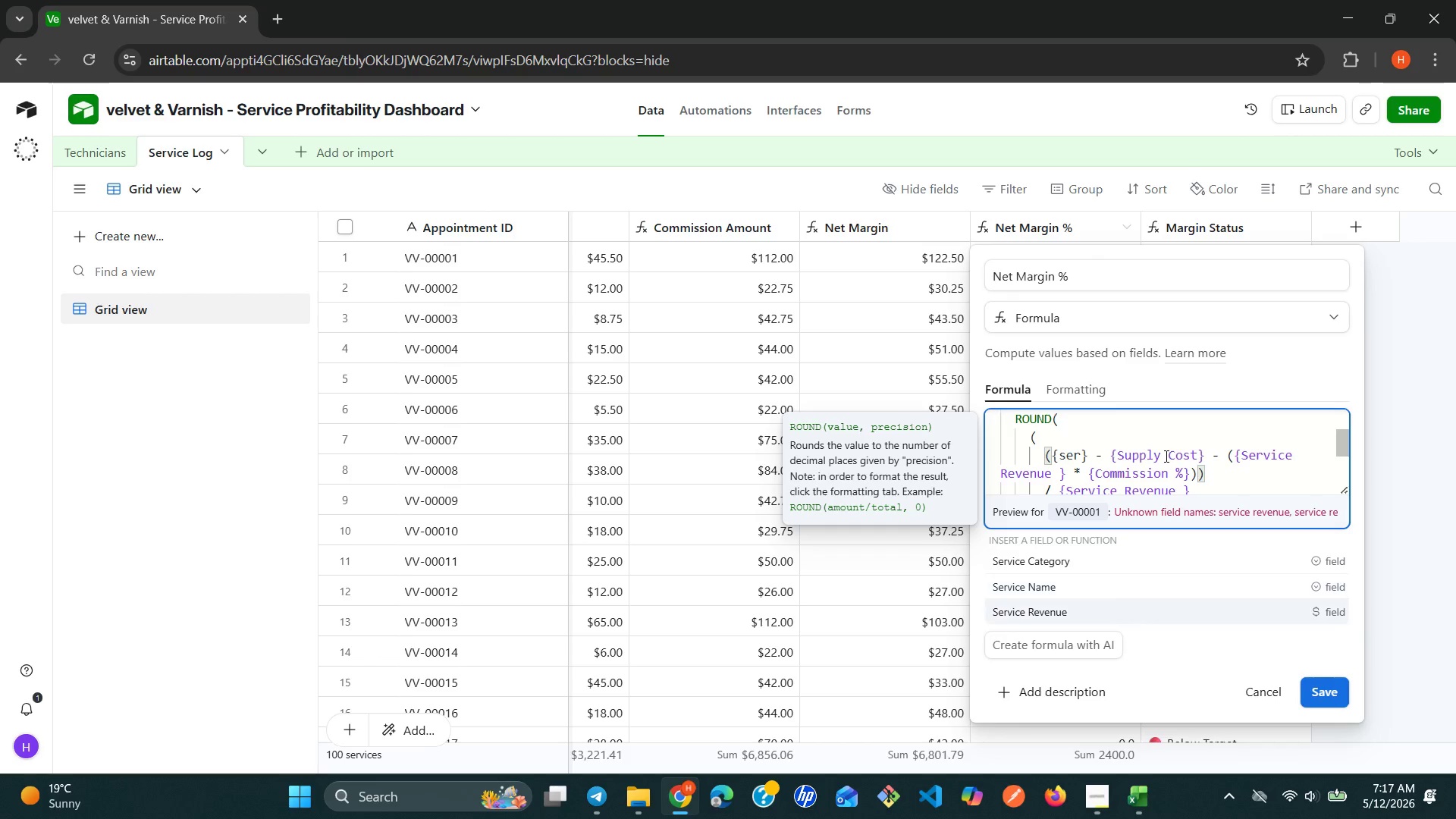 
key(ArrowDown)
 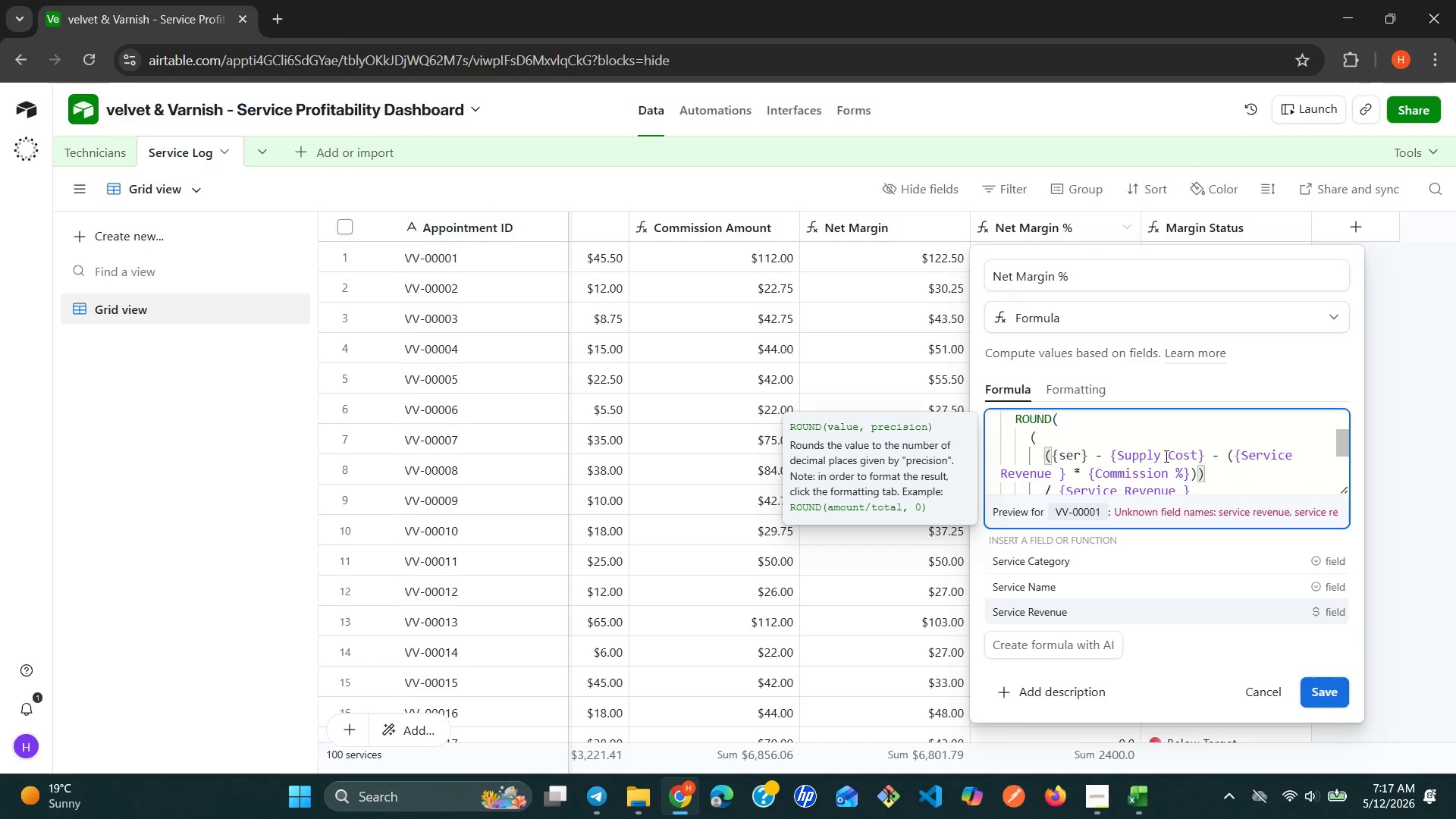 
key(Enter)
 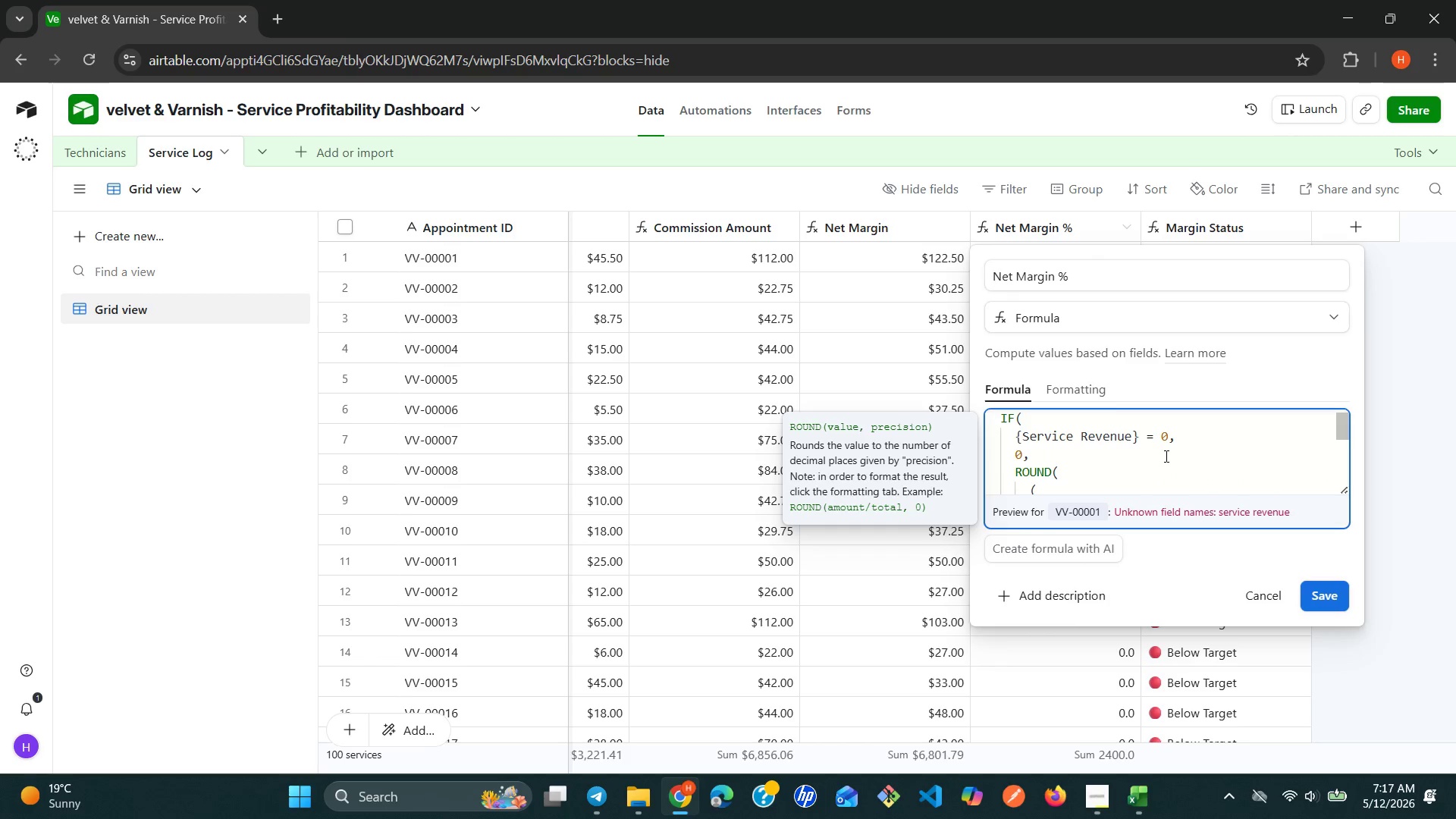 
wait(7.19)
 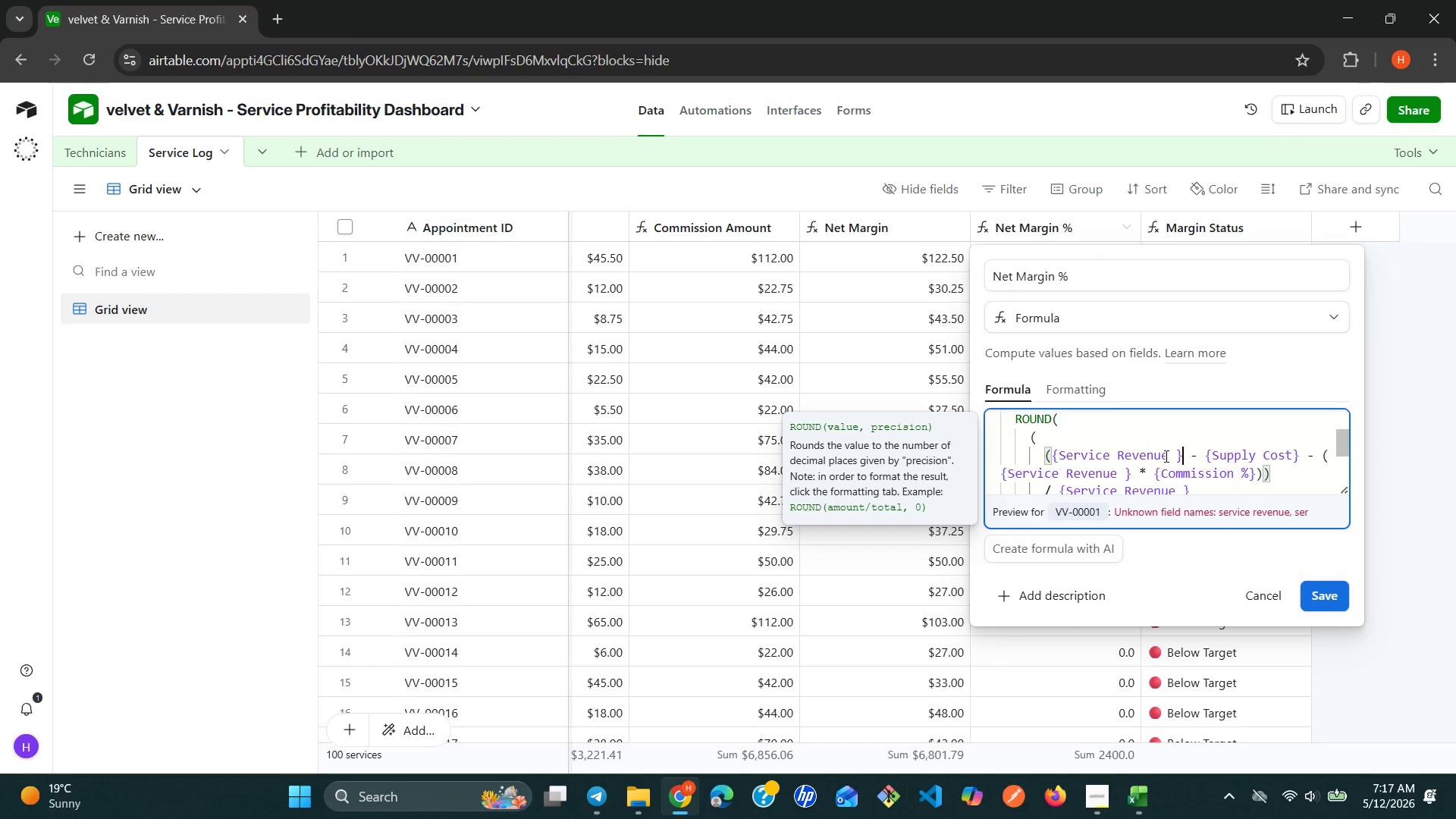 
left_click([1131, 437])
 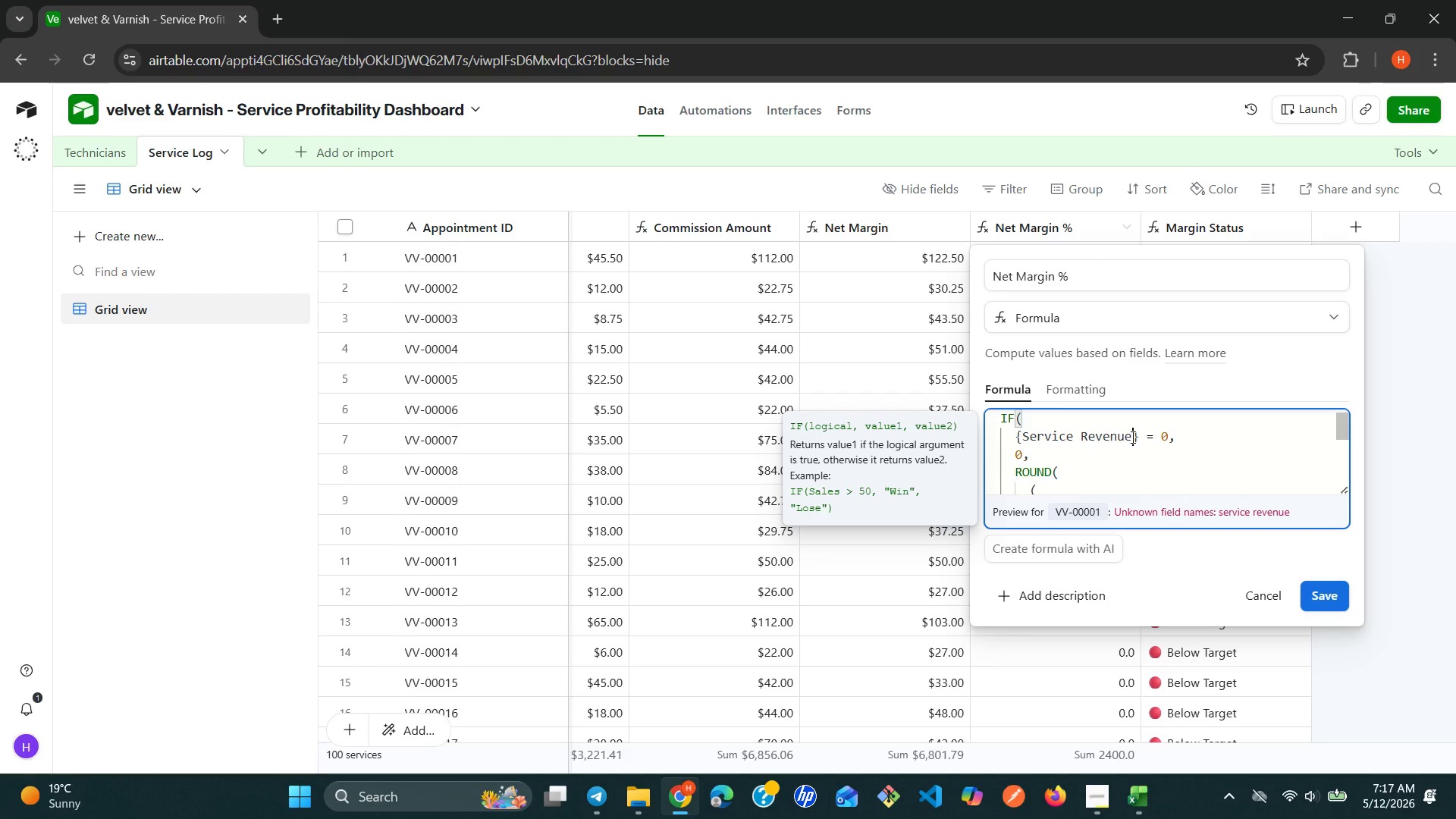 
hold_key(key=Backspace, duration=0.84)
 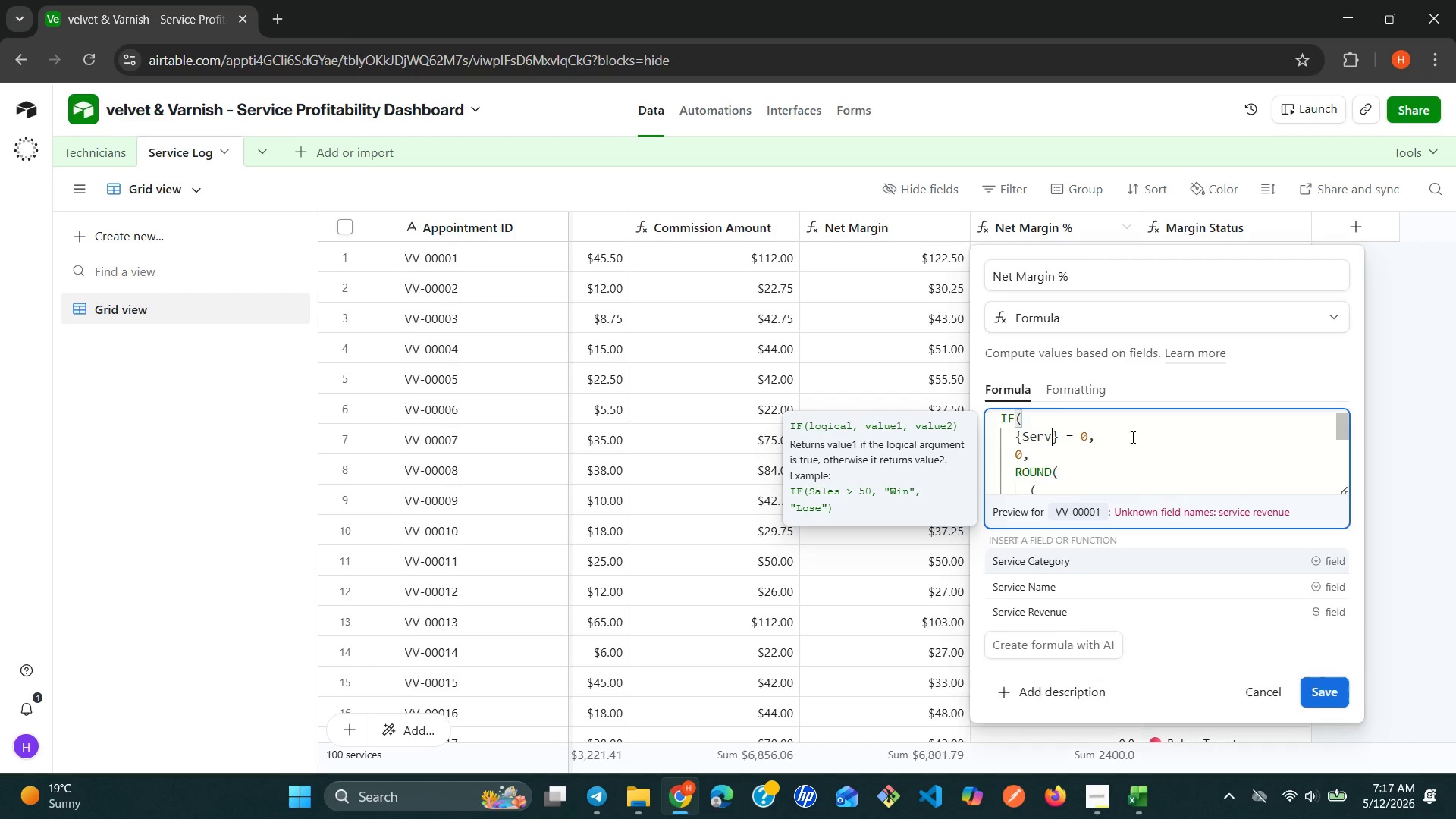 
key(Backspace)
 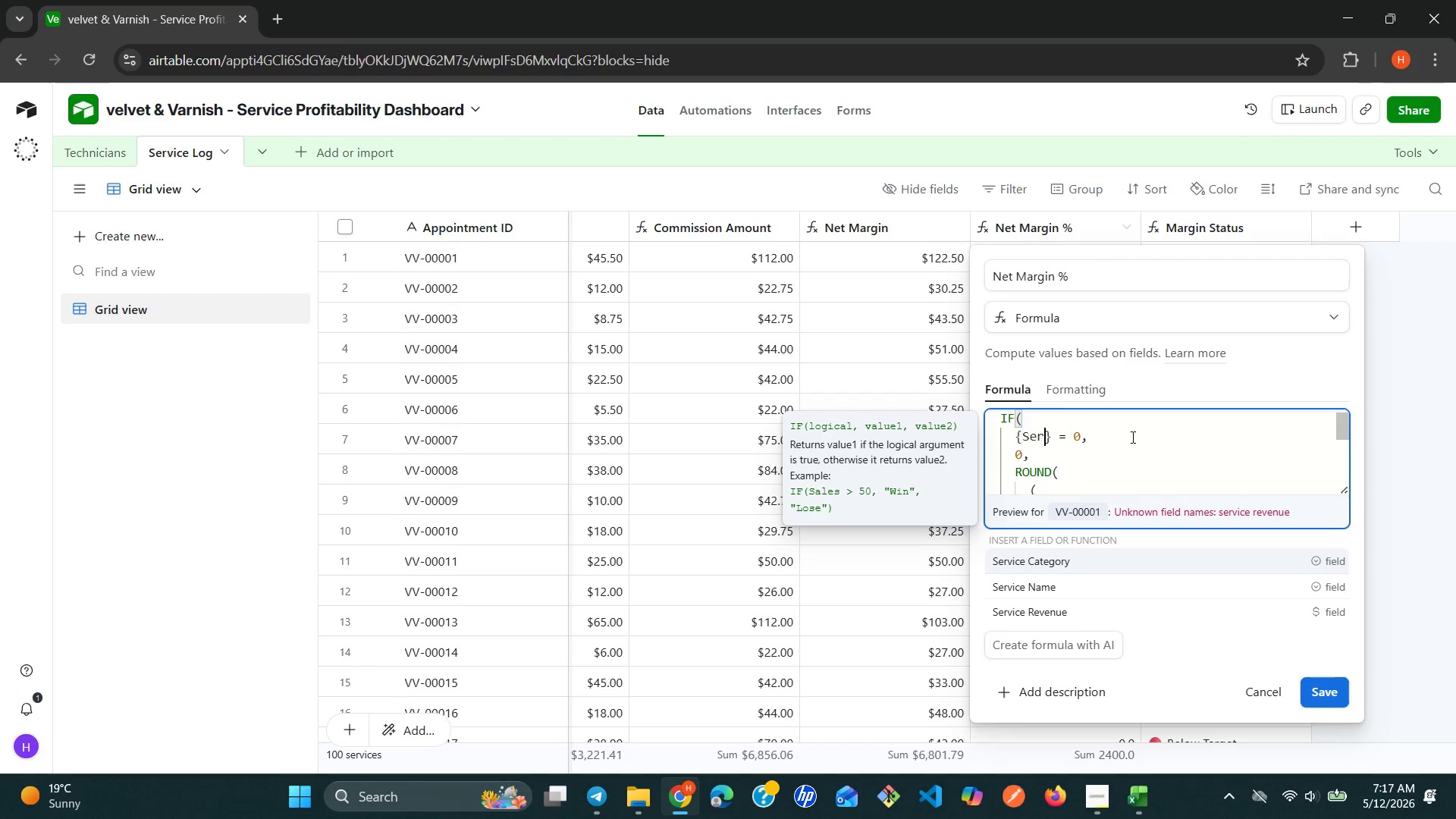 
key(Backspace)
 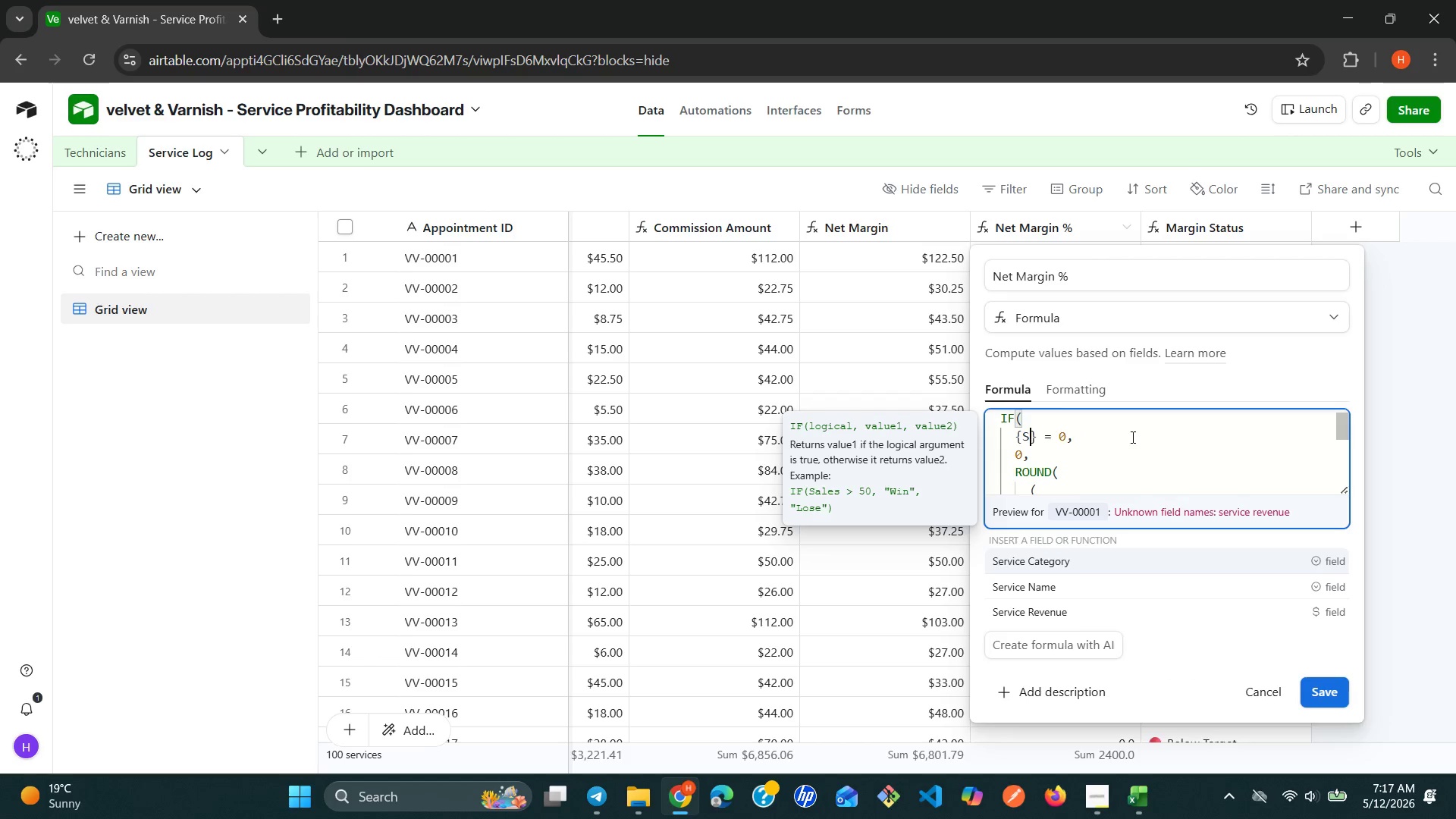 
key(Backspace)
 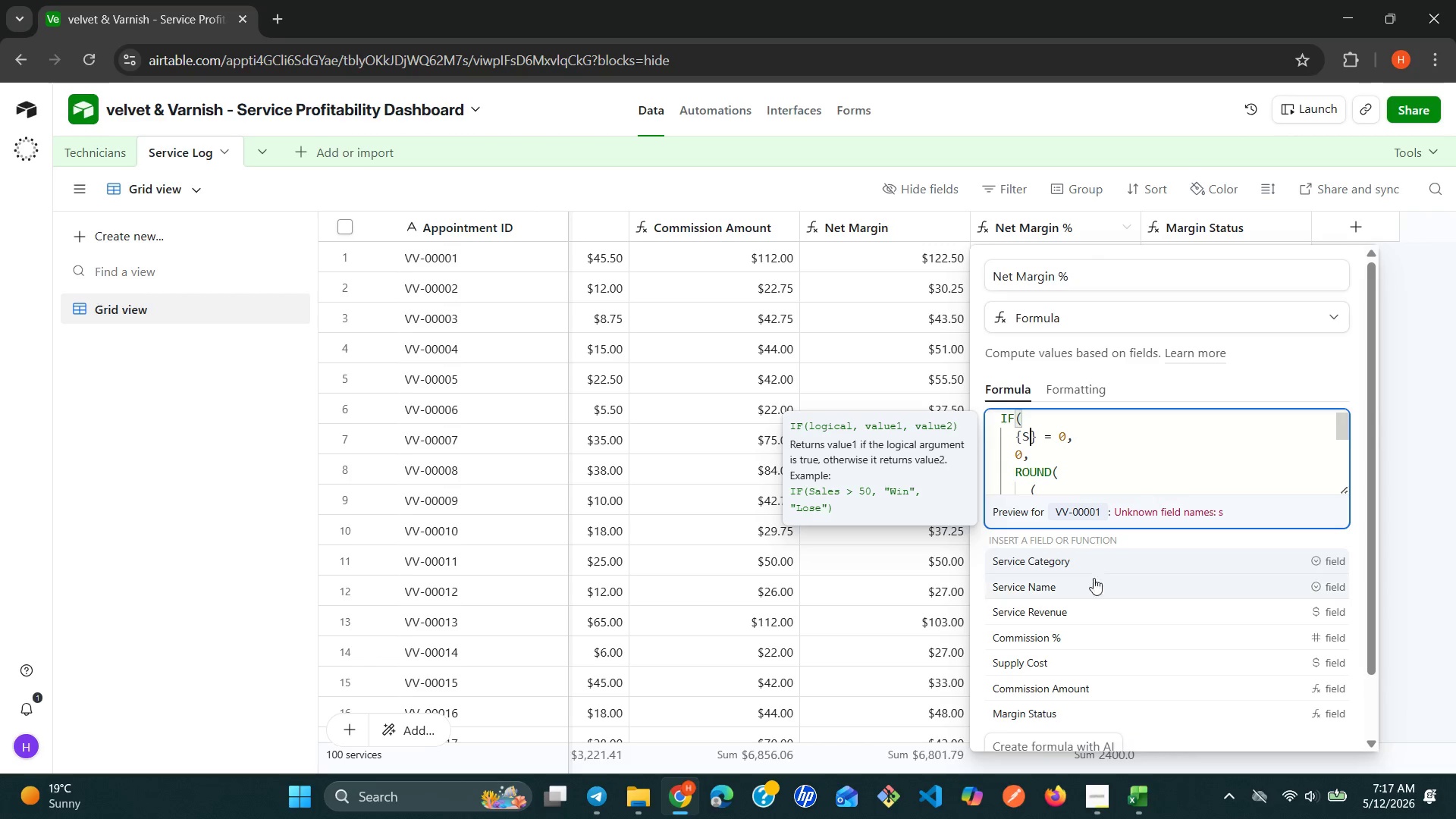 
left_click([1075, 607])
 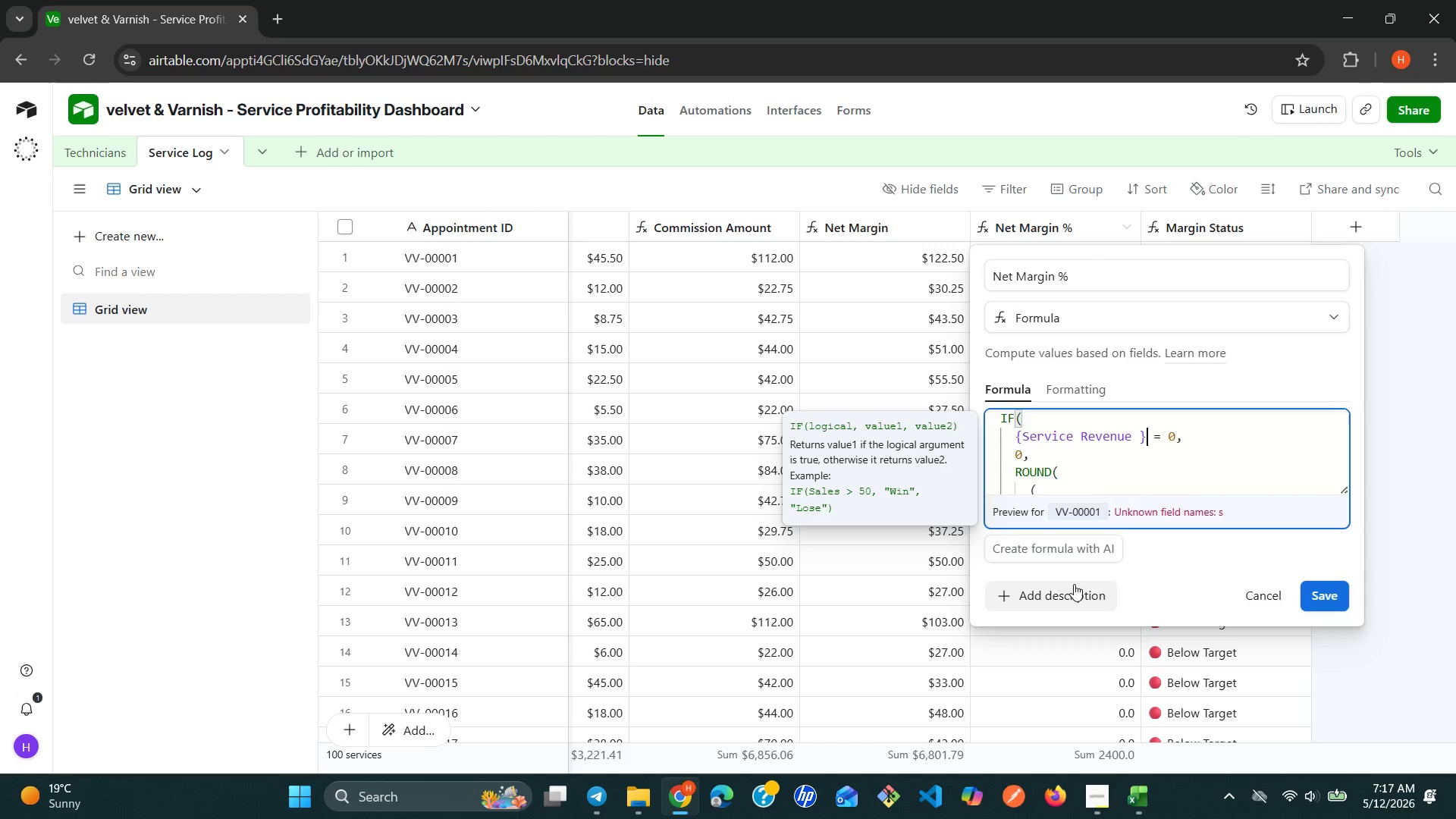 
mouse_move([1085, 479])
 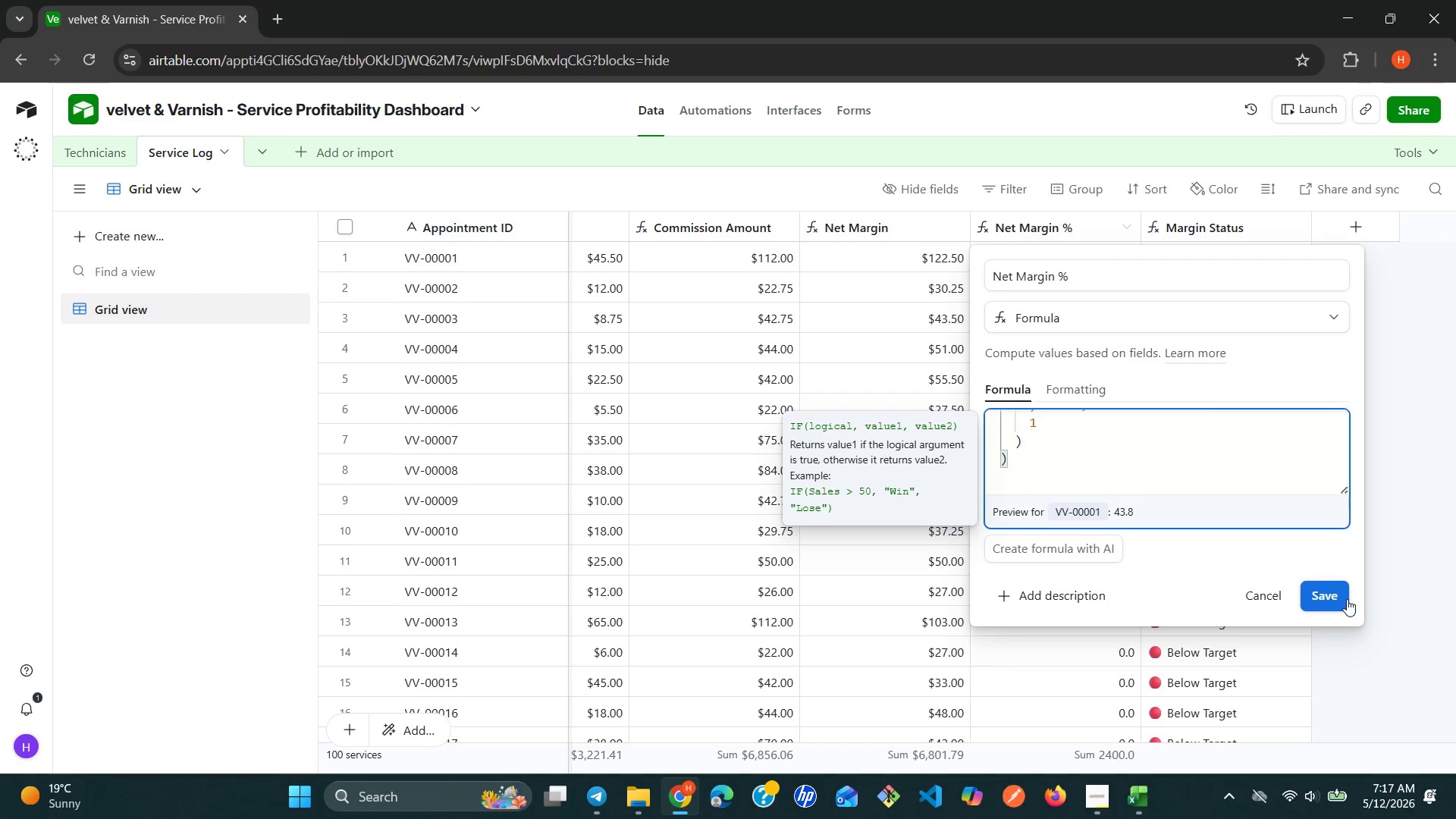 
left_click([1337, 598])
 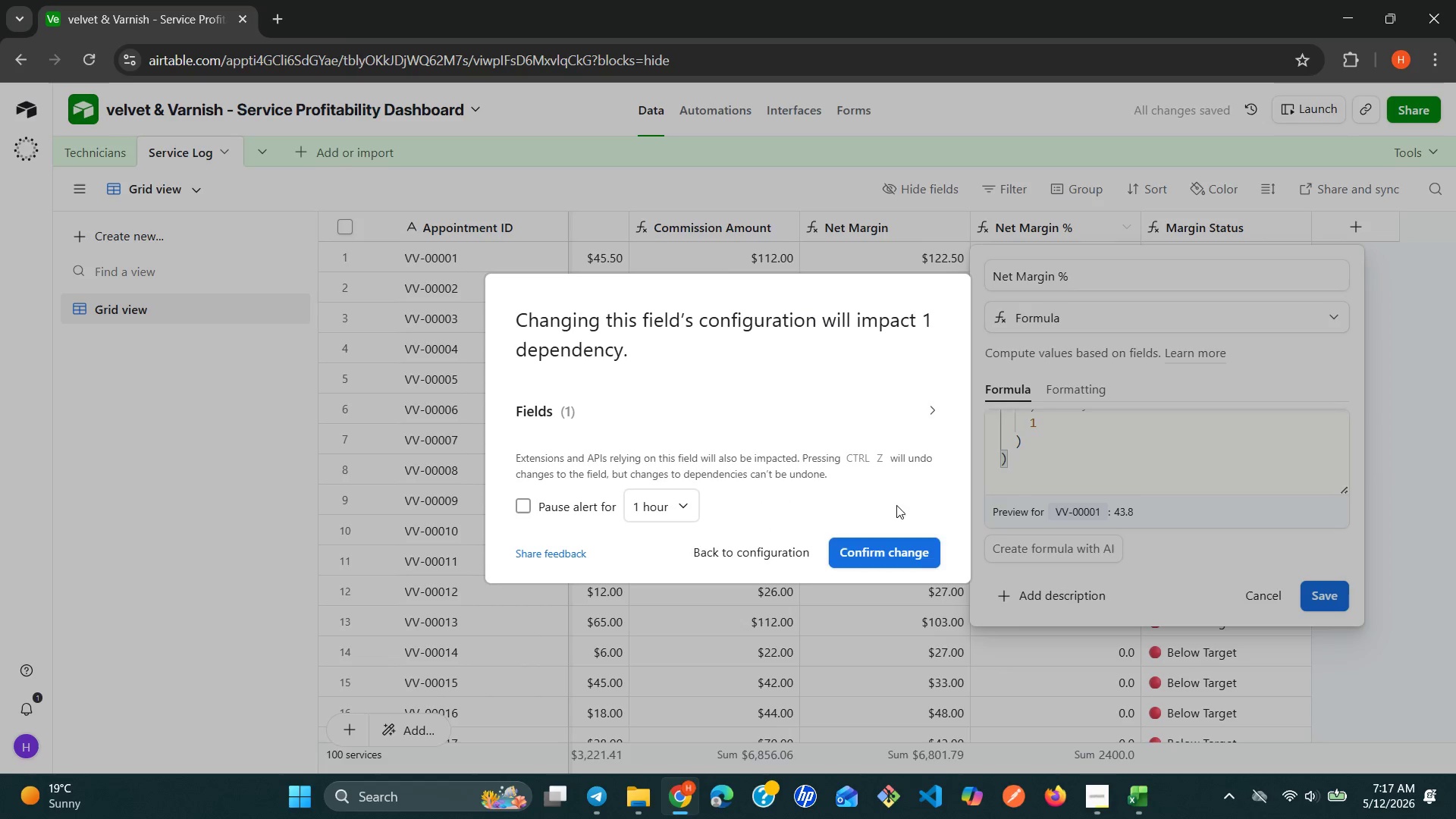 
wait(9.25)
 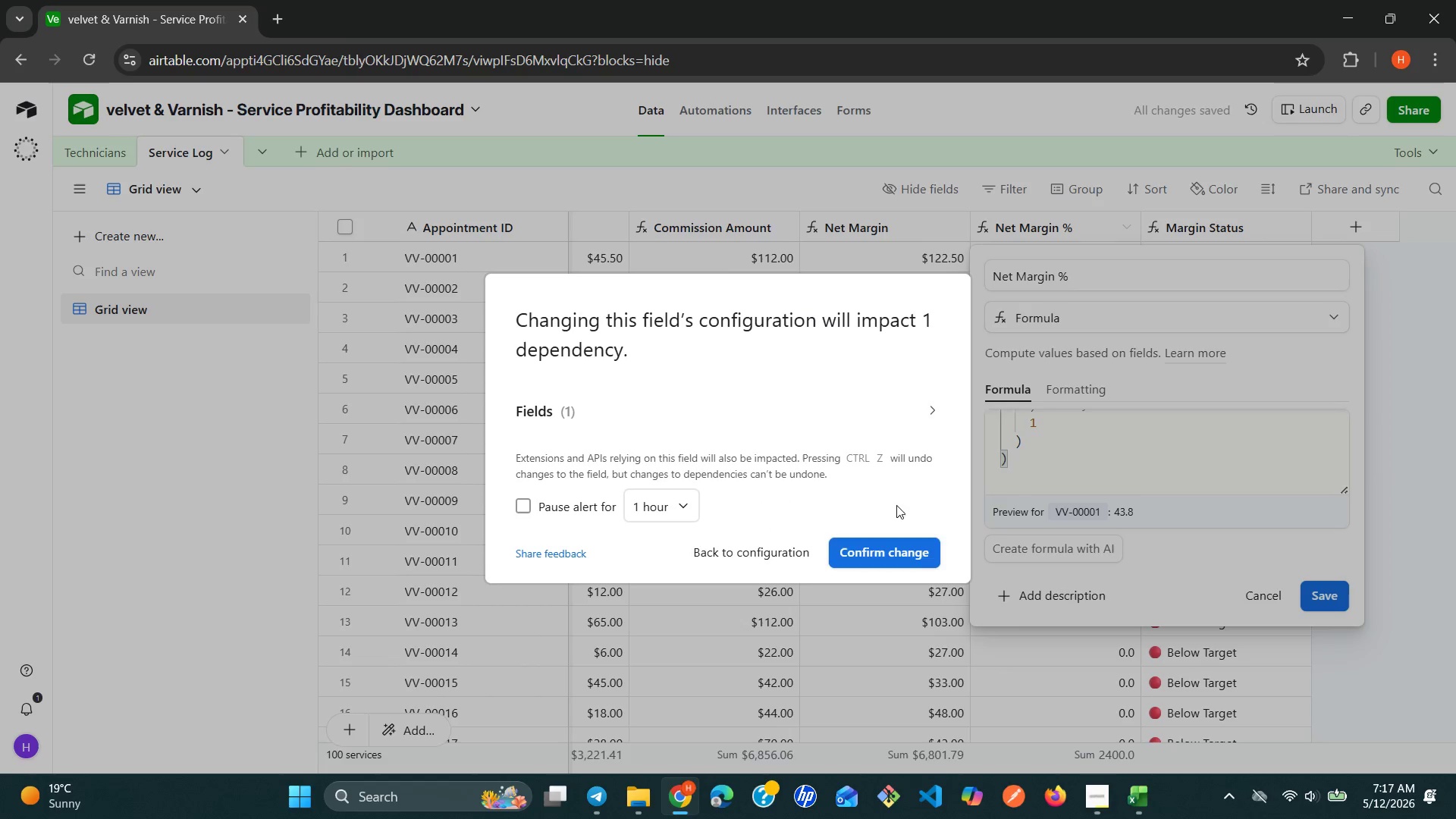 
scroll: coordinate [1254, 397], scroll_direction: down, amount: 5.0
 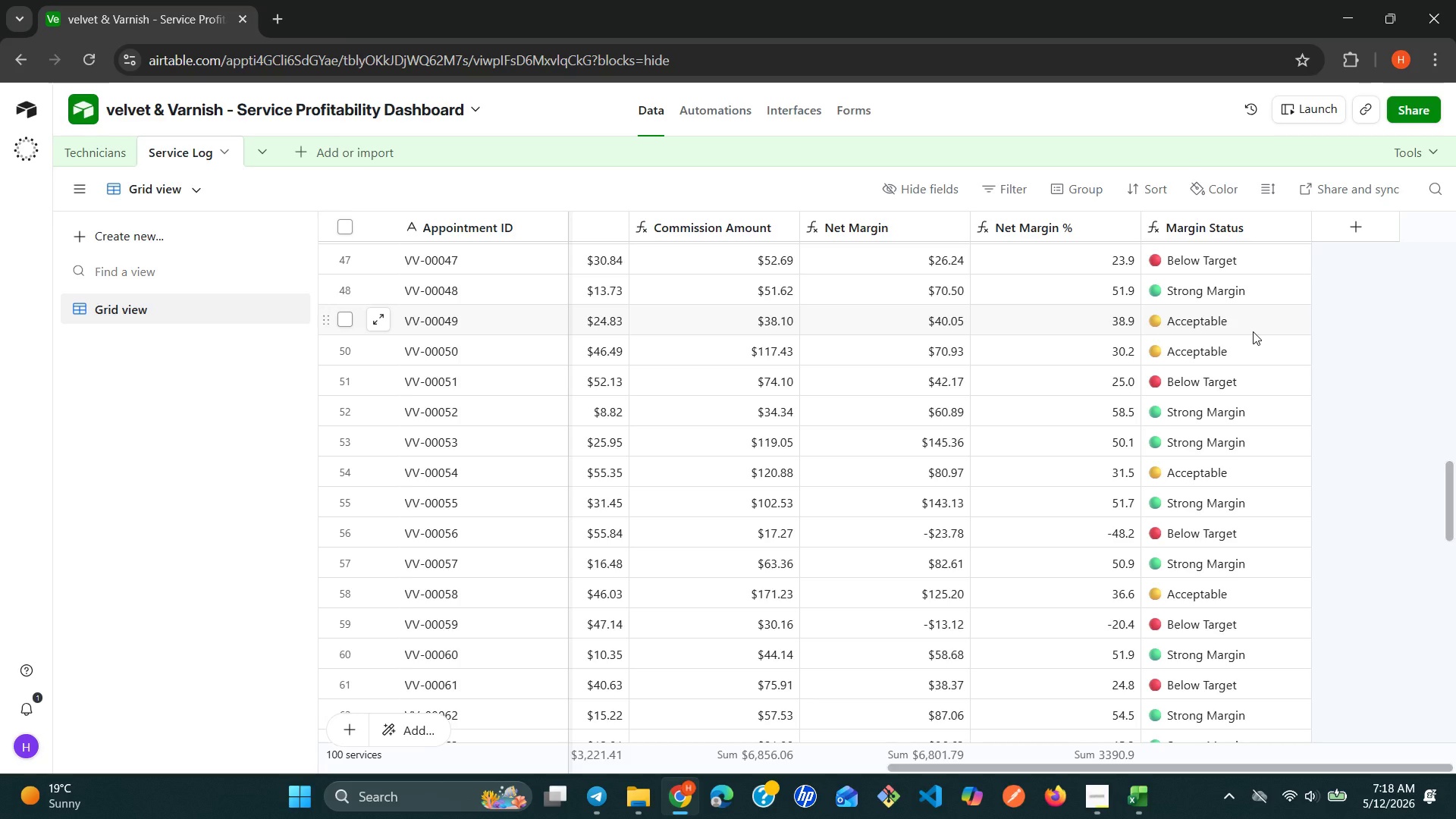 
wait(25.99)
 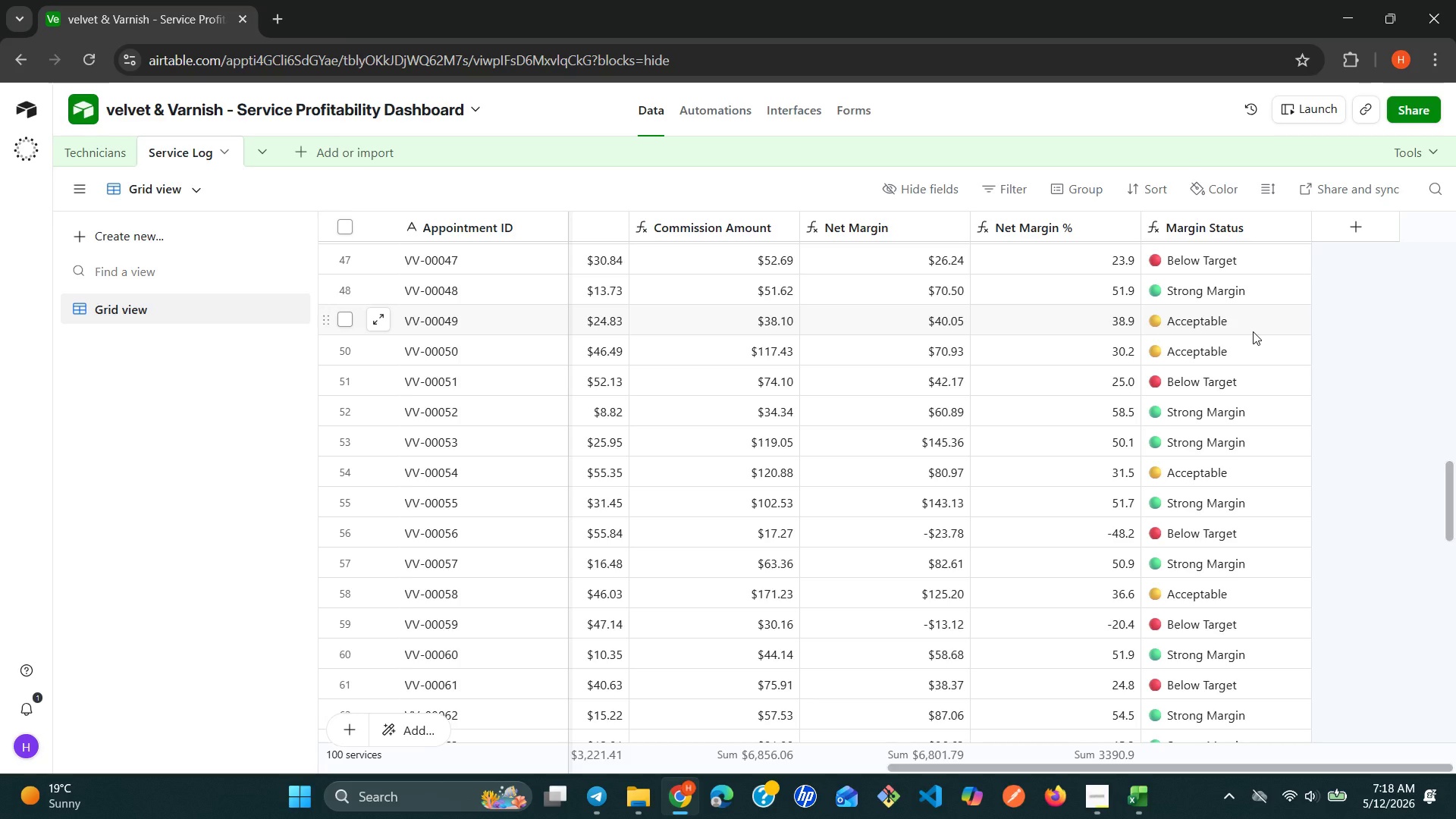 
left_click([1341, 230])
 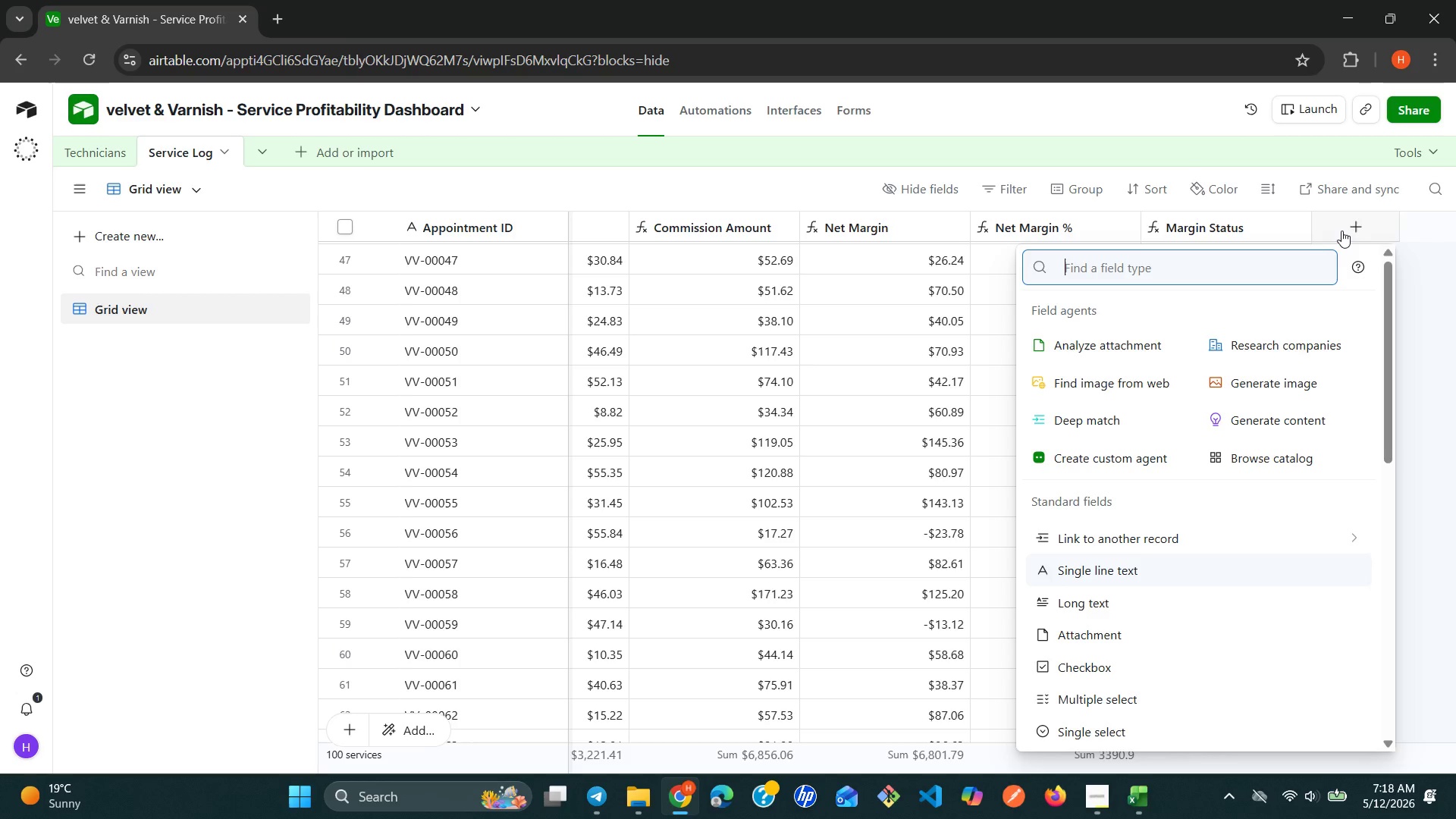 
wait(5.64)
 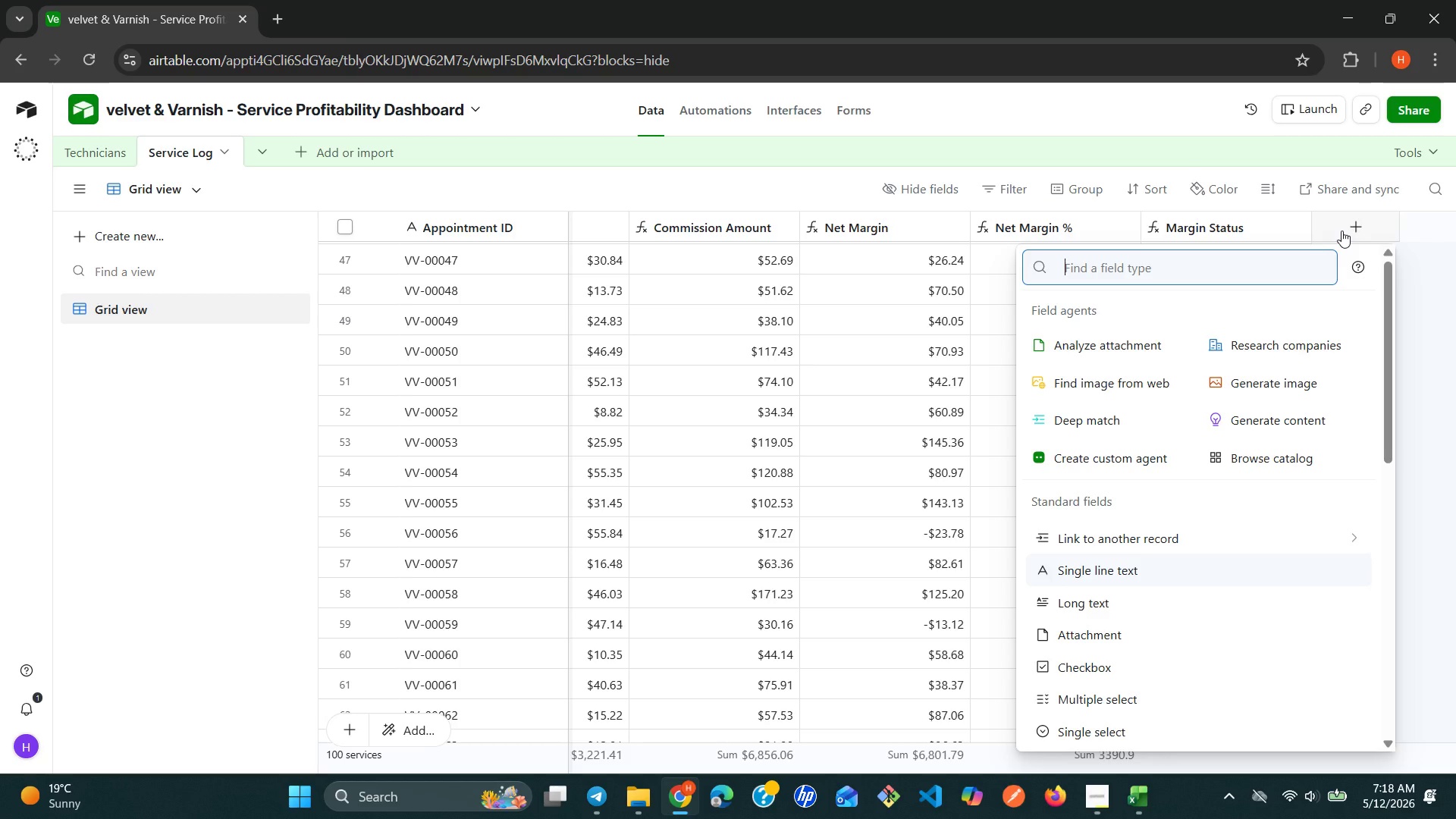 
type(fo)
 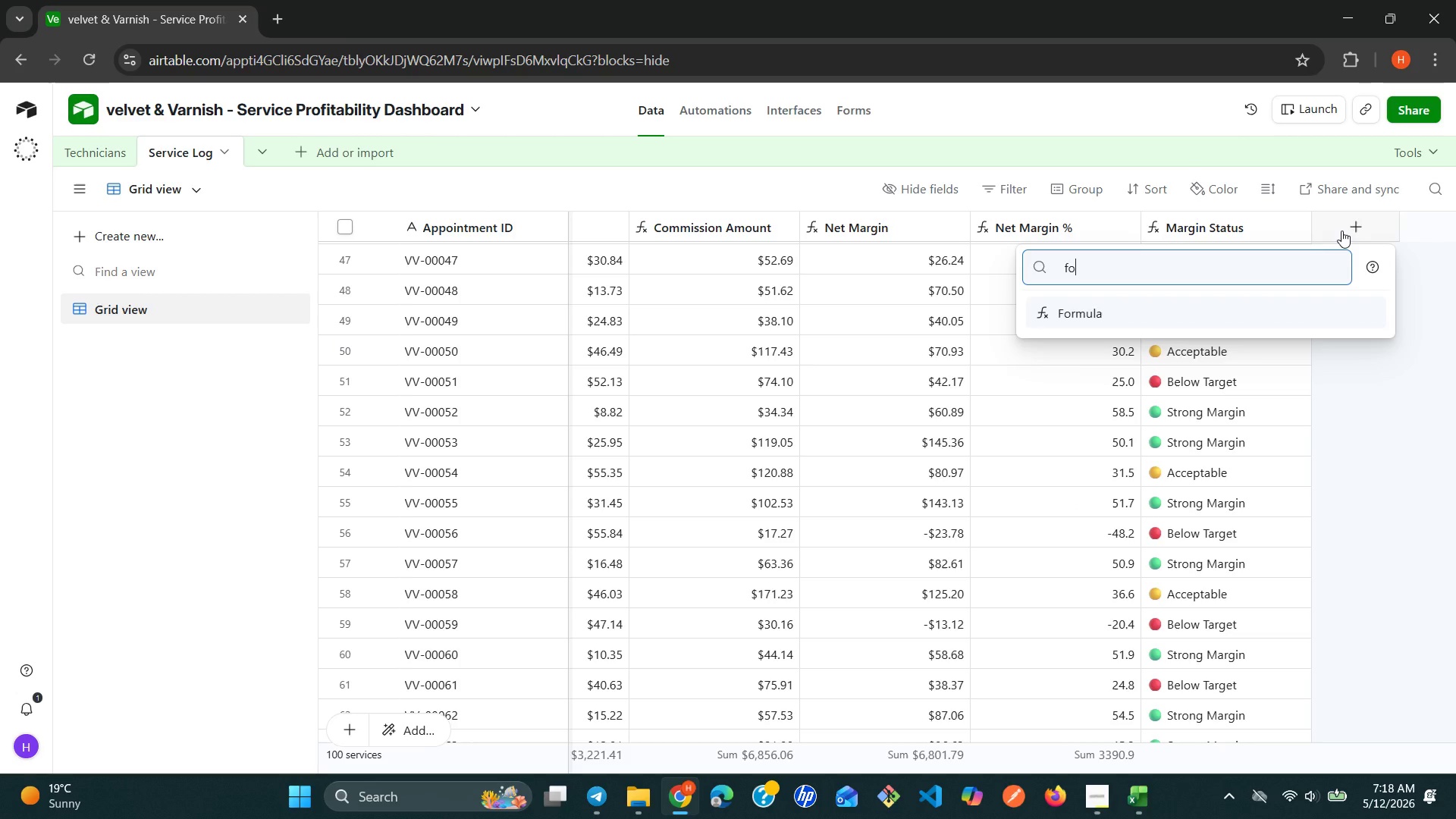 
key(Enter)
 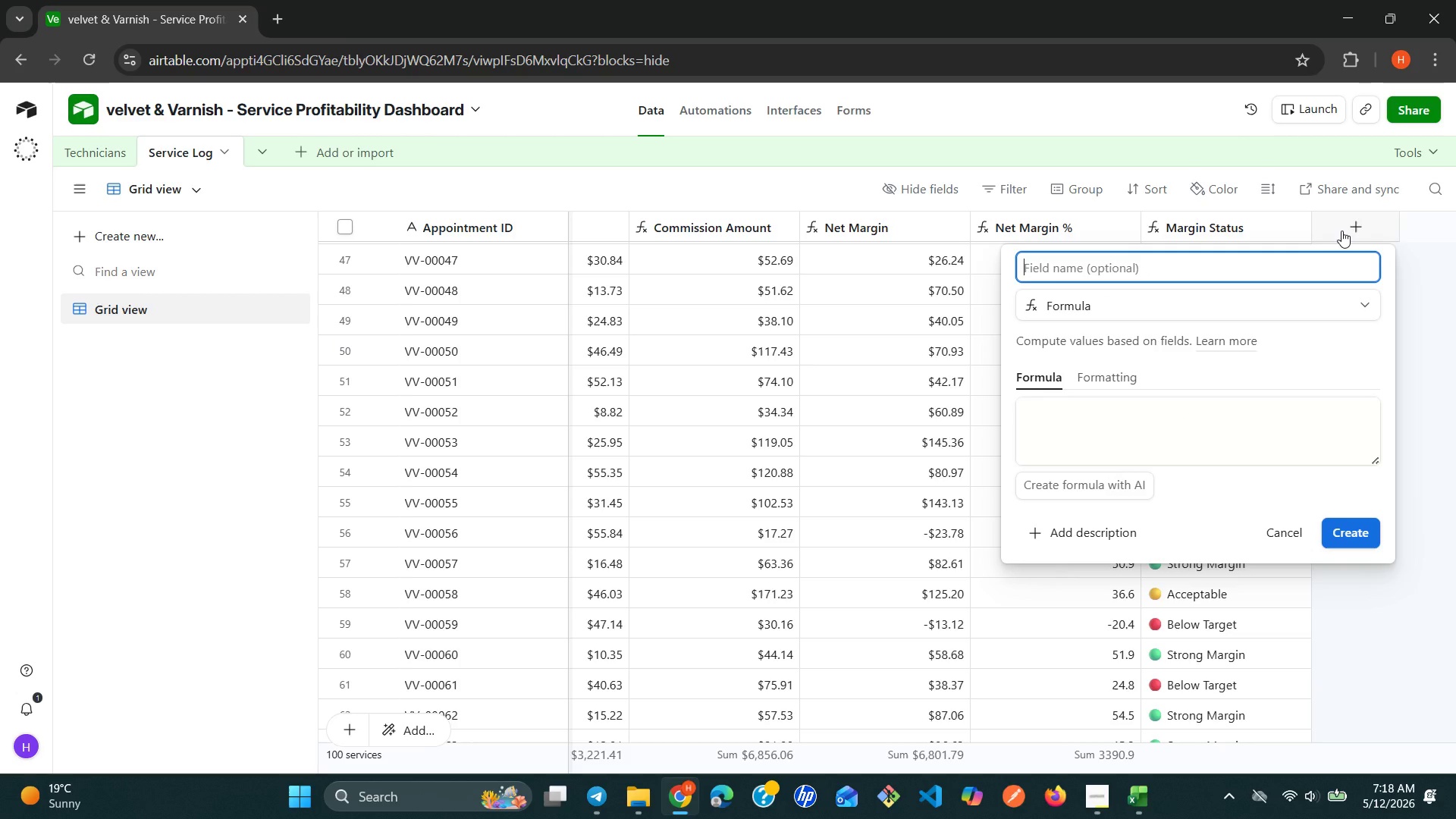 
type(Month)
 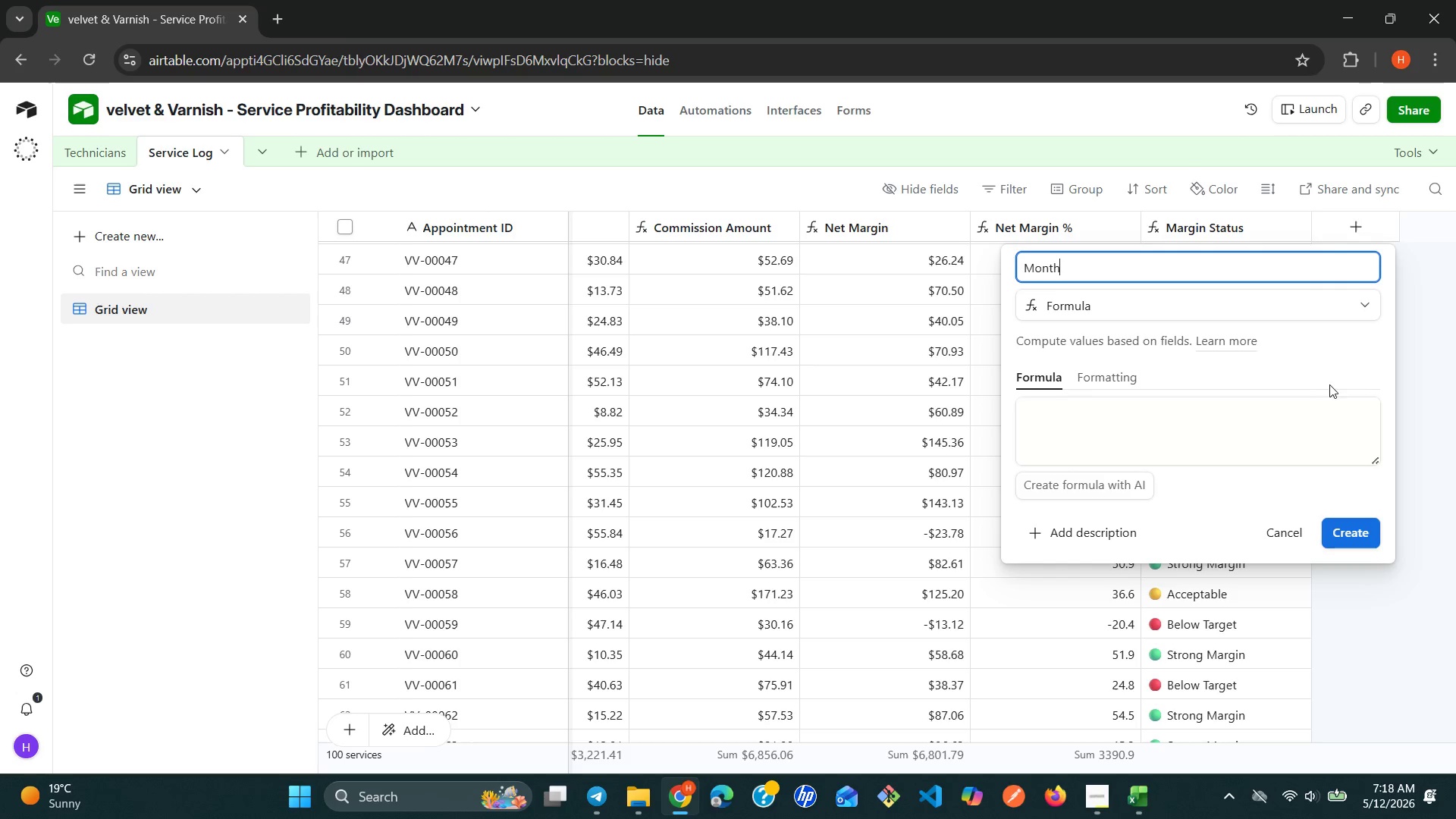 
left_click([1263, 441])
 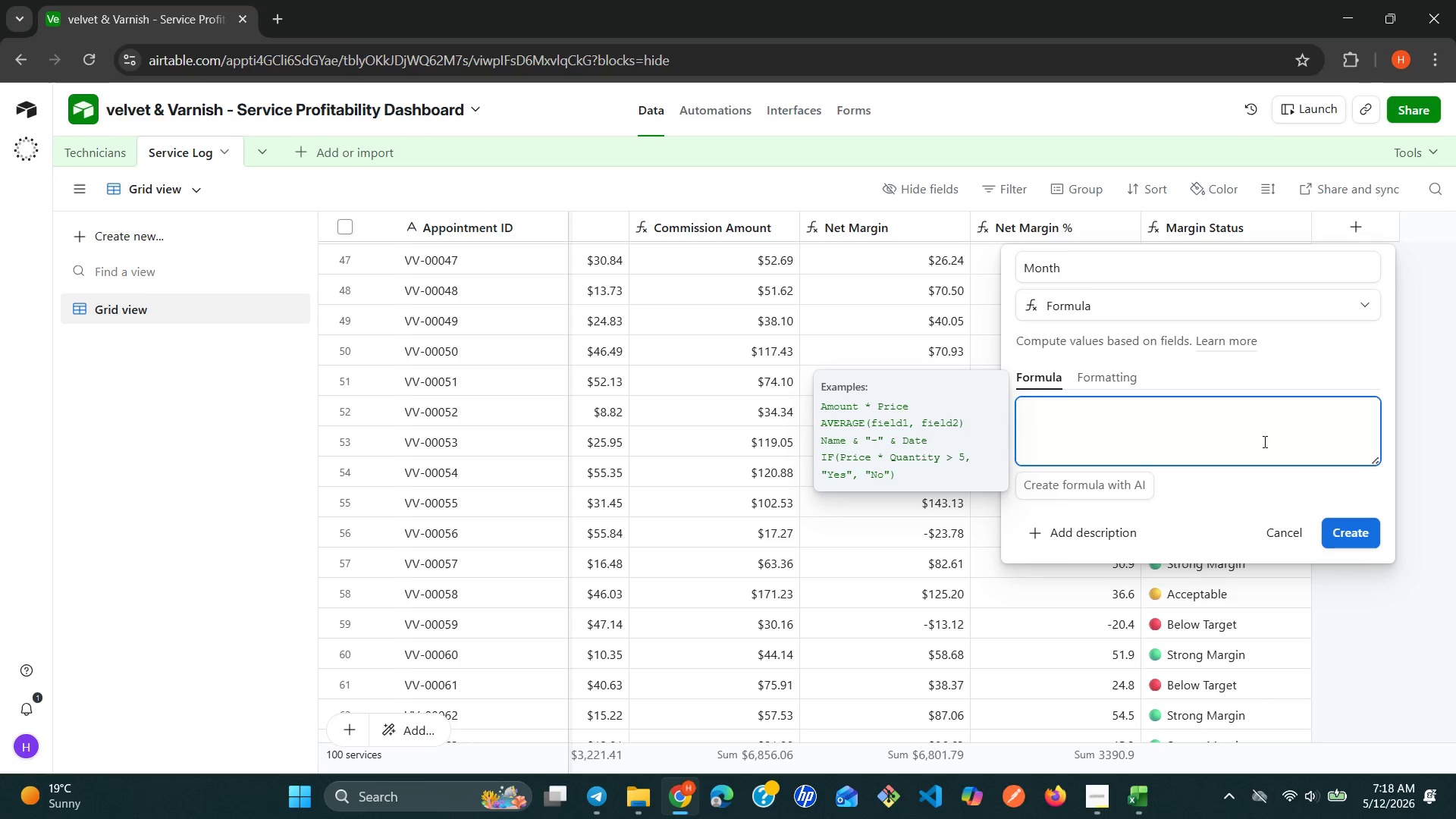 
type(dat)
 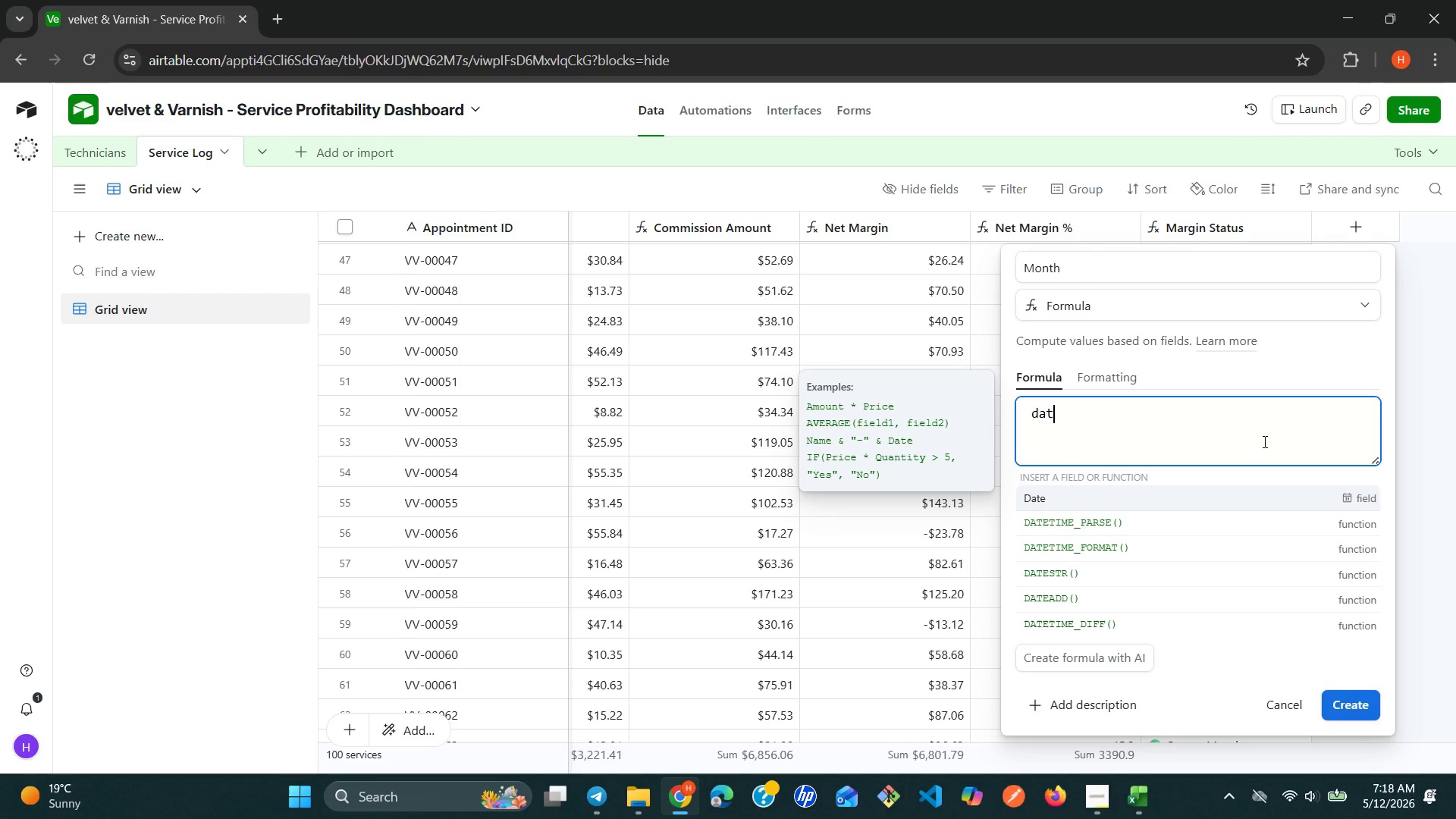 
wait(5.39)
 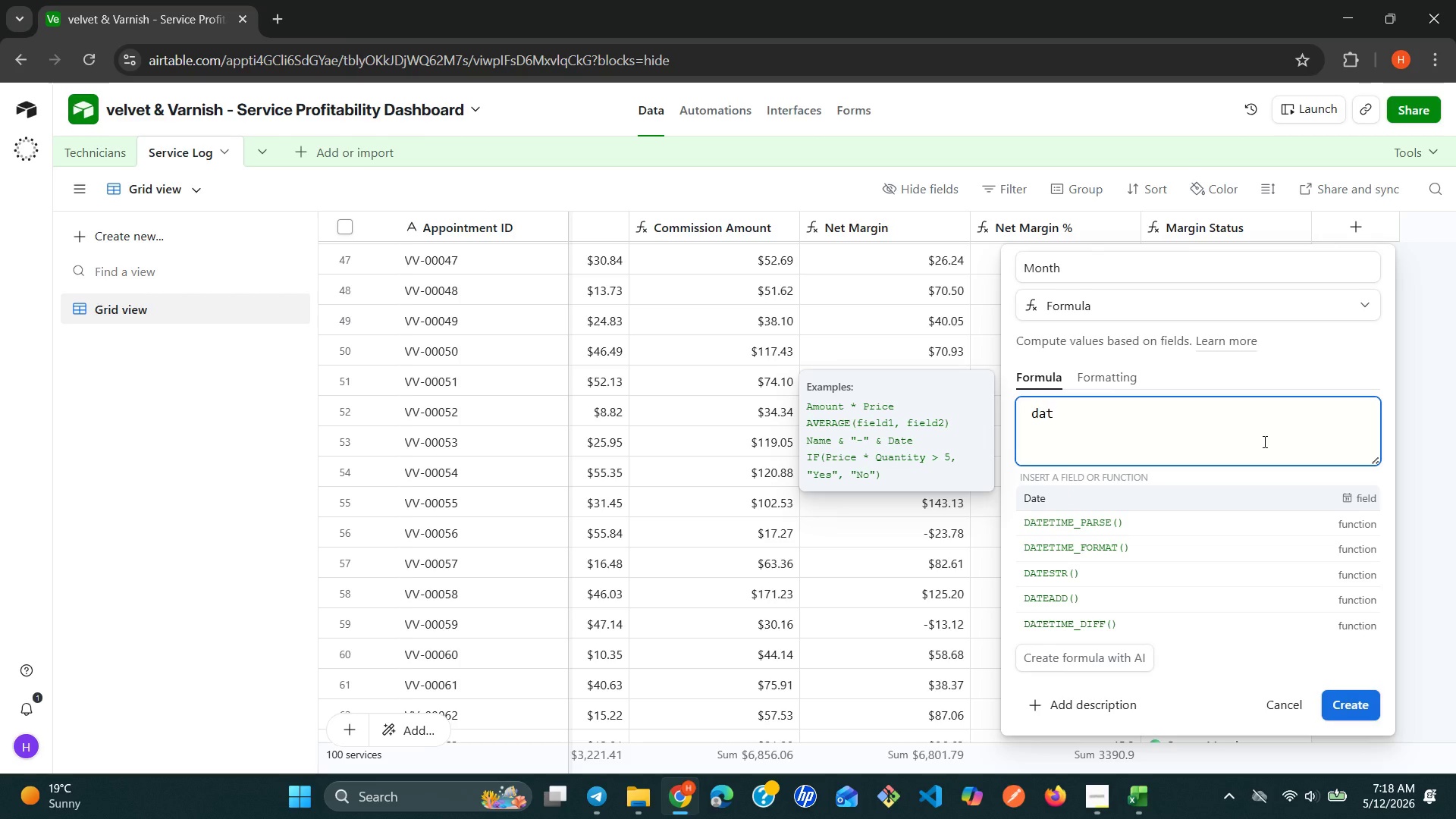 
key(ArrowDown)
 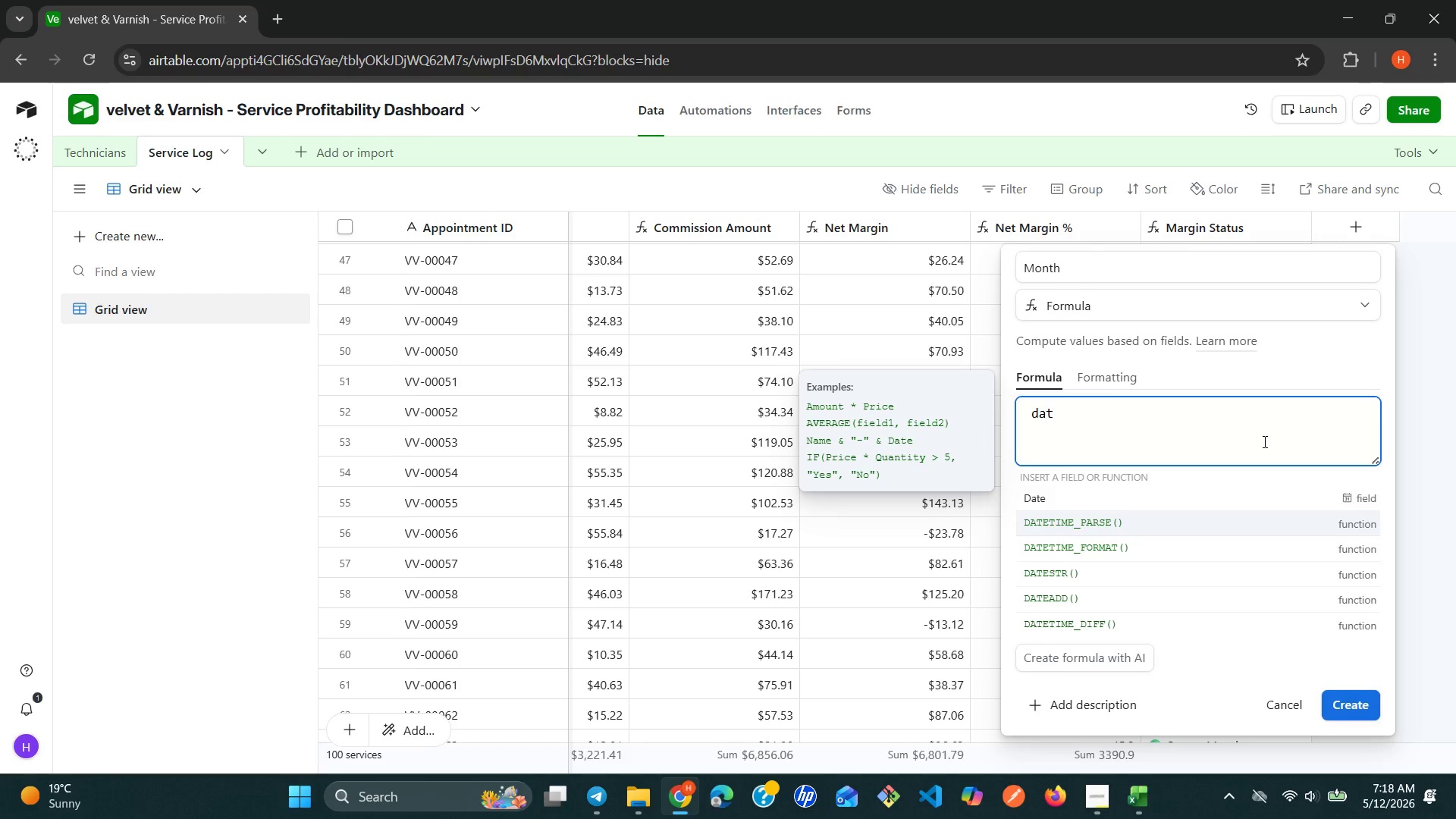 
key(ArrowDown)
 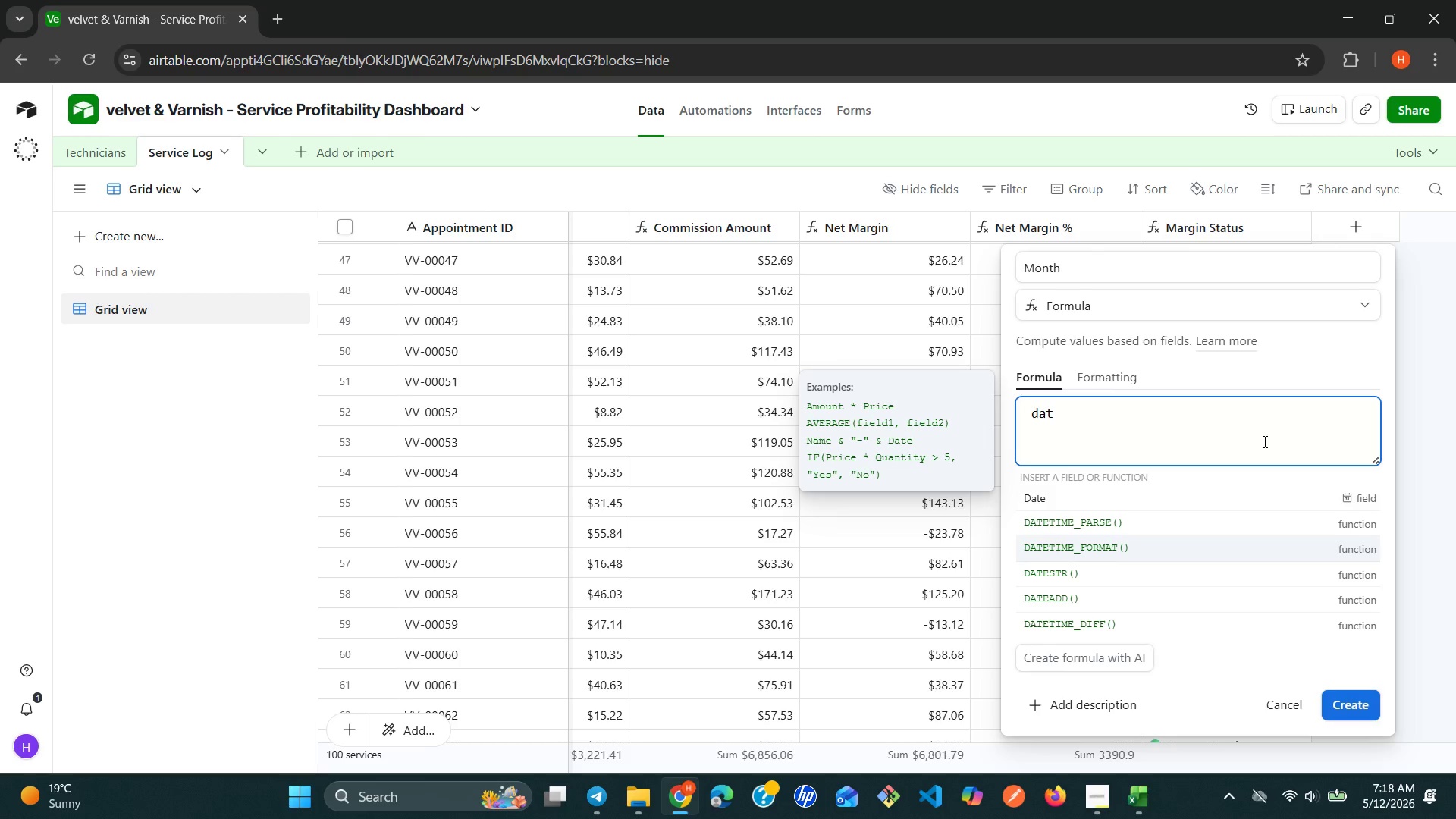 
key(Enter)
 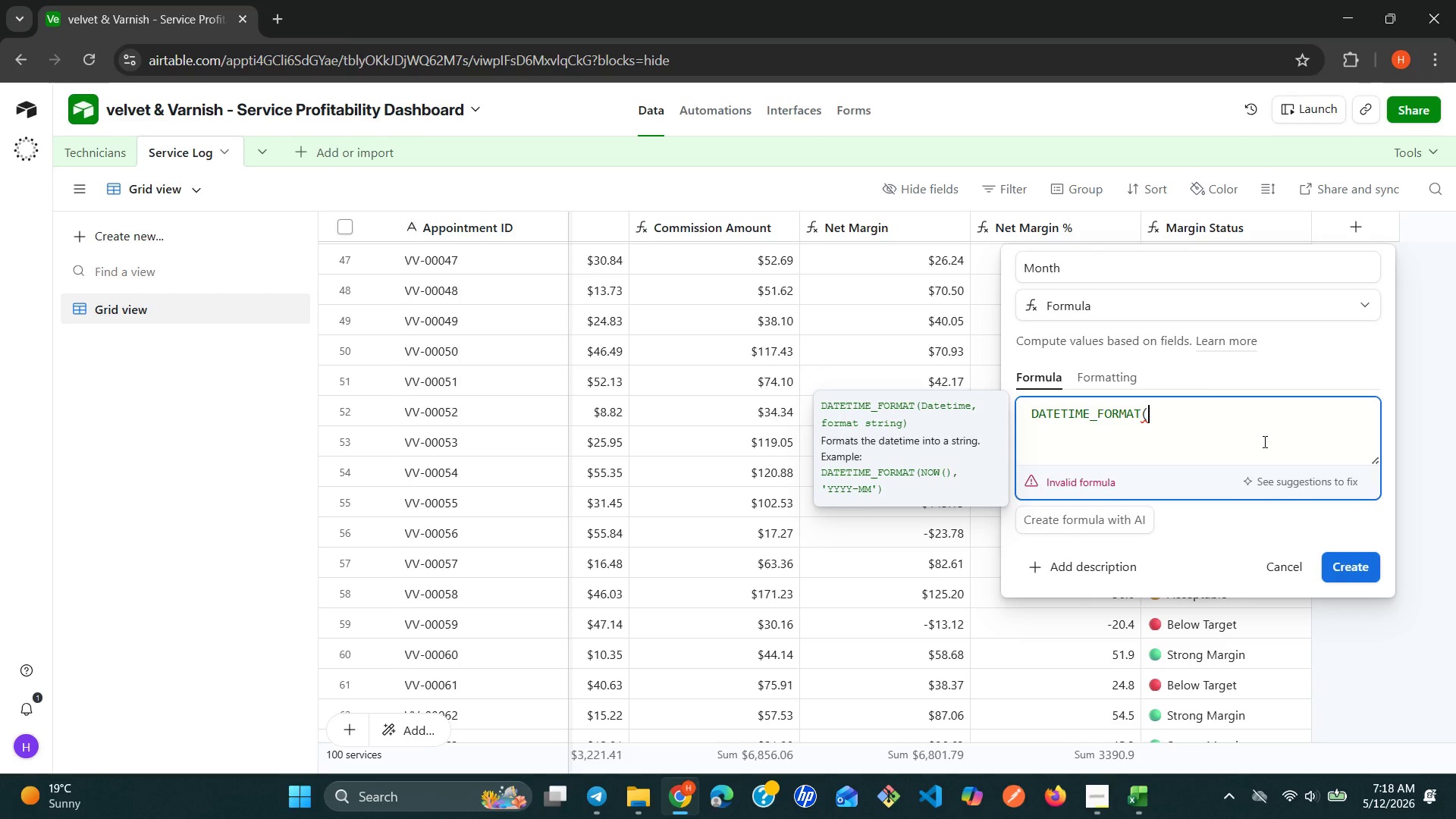 
key(Shift+0)
 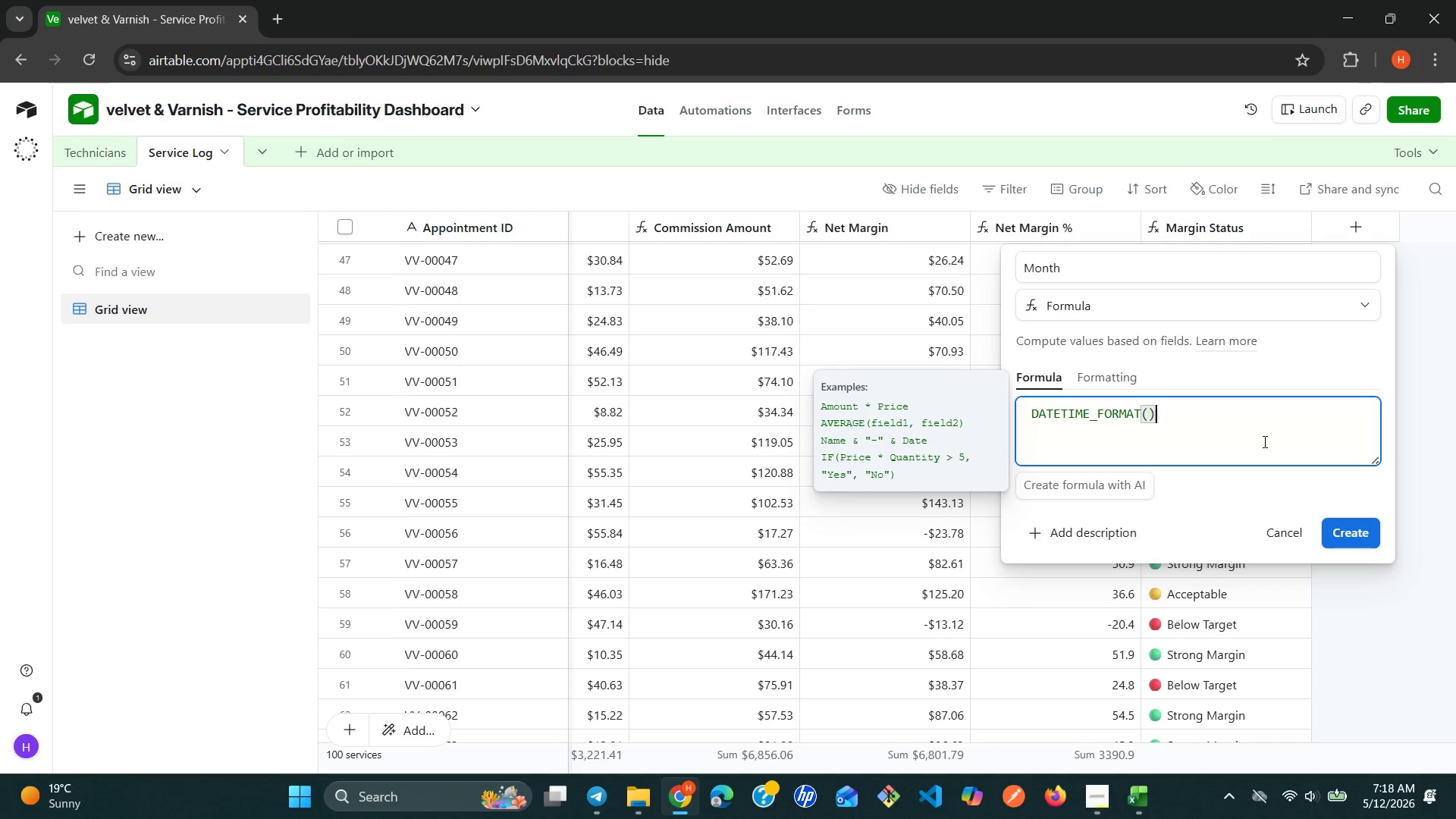 
key(ArrowLeft)
 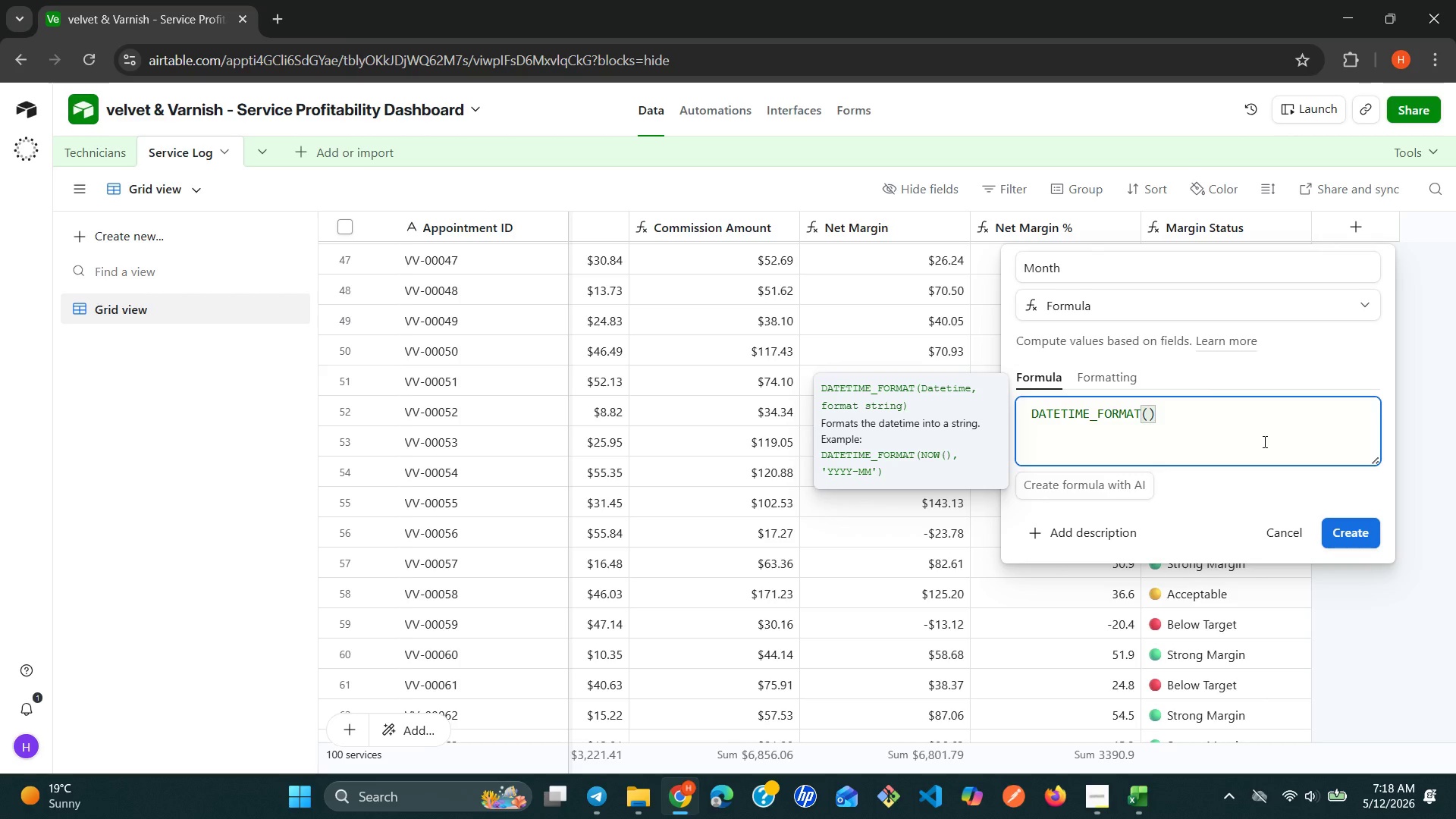 
type({da)
 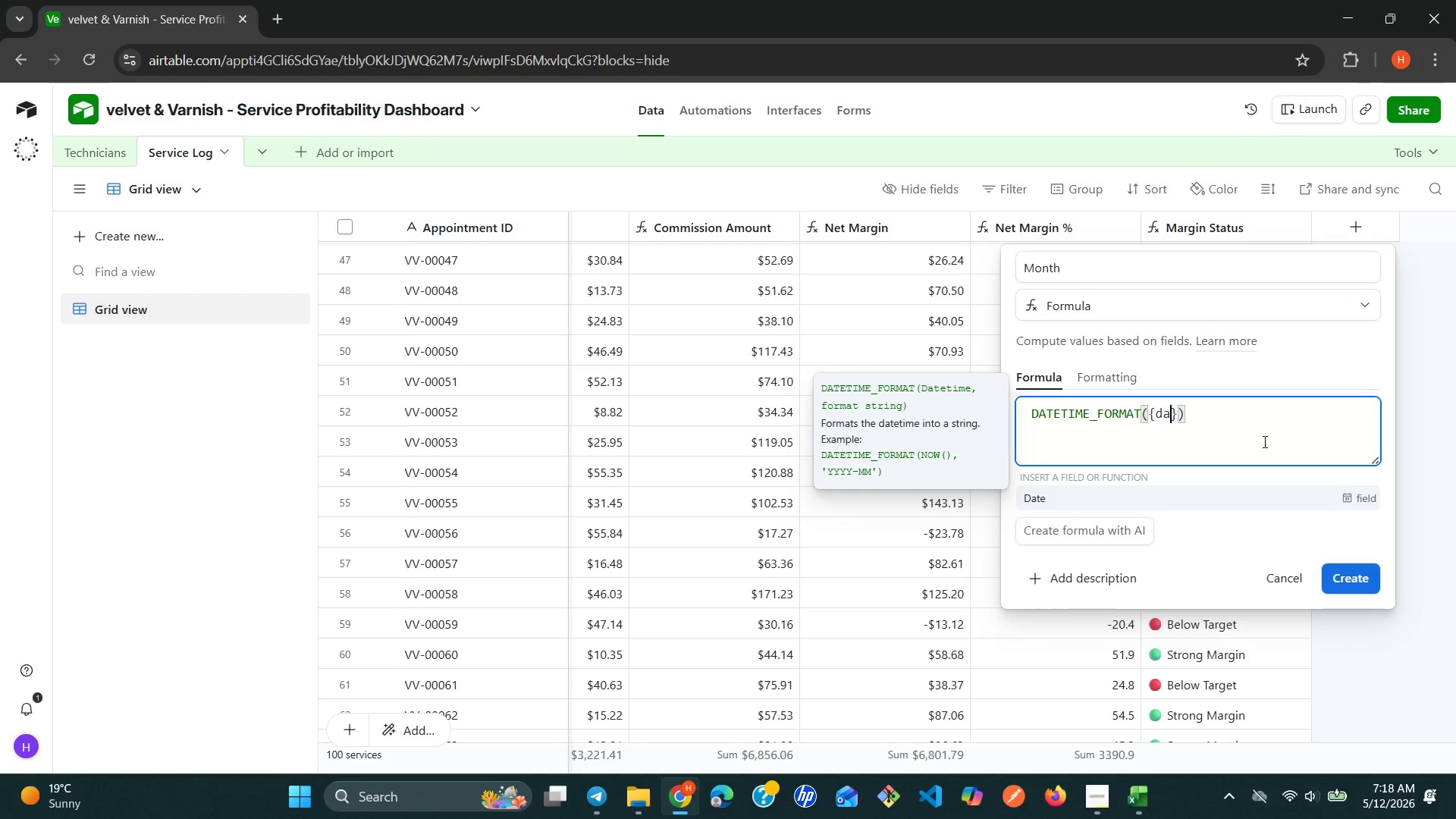 
key(Enter)
 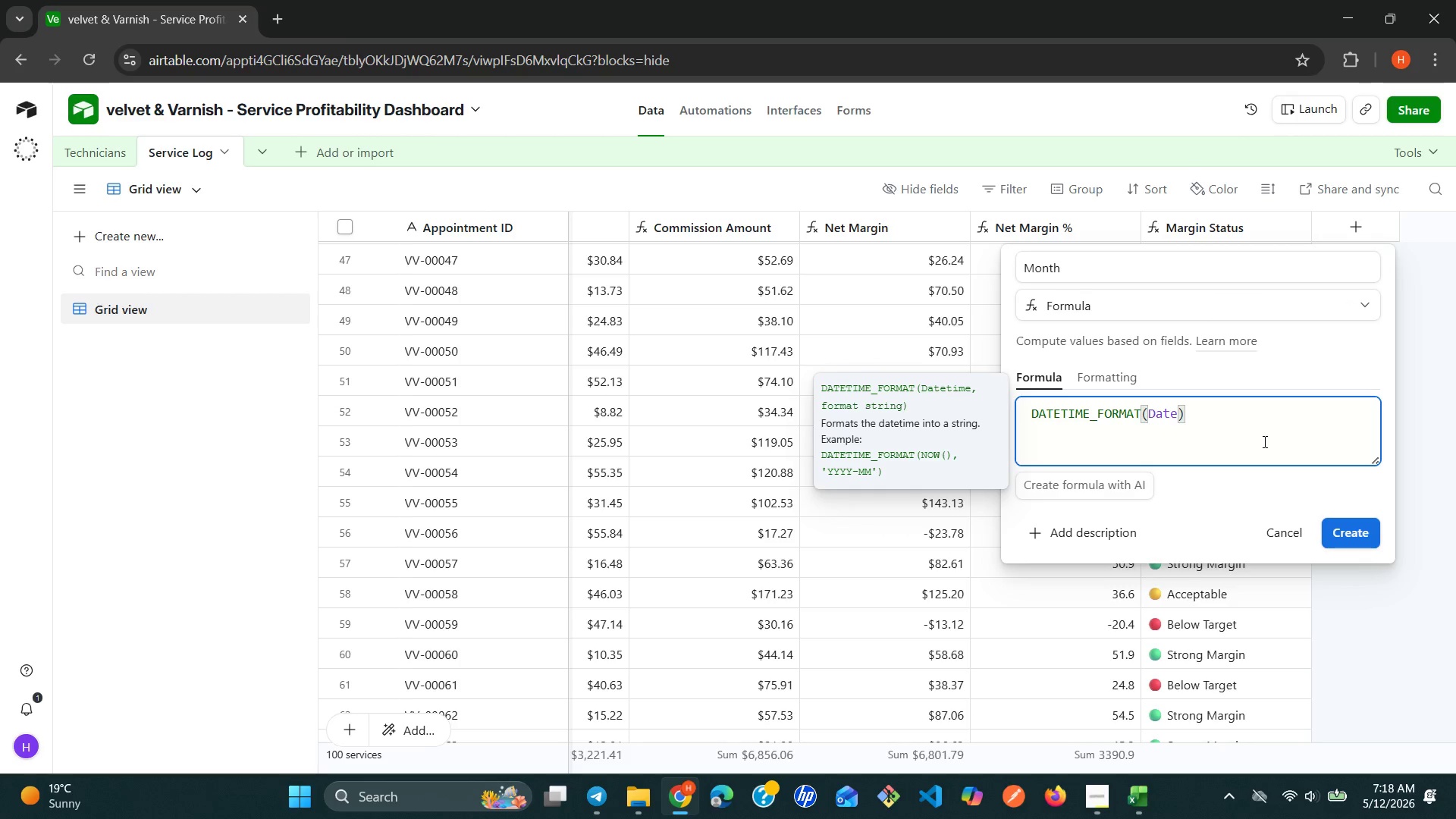 
key(Shift+BracketRight)
 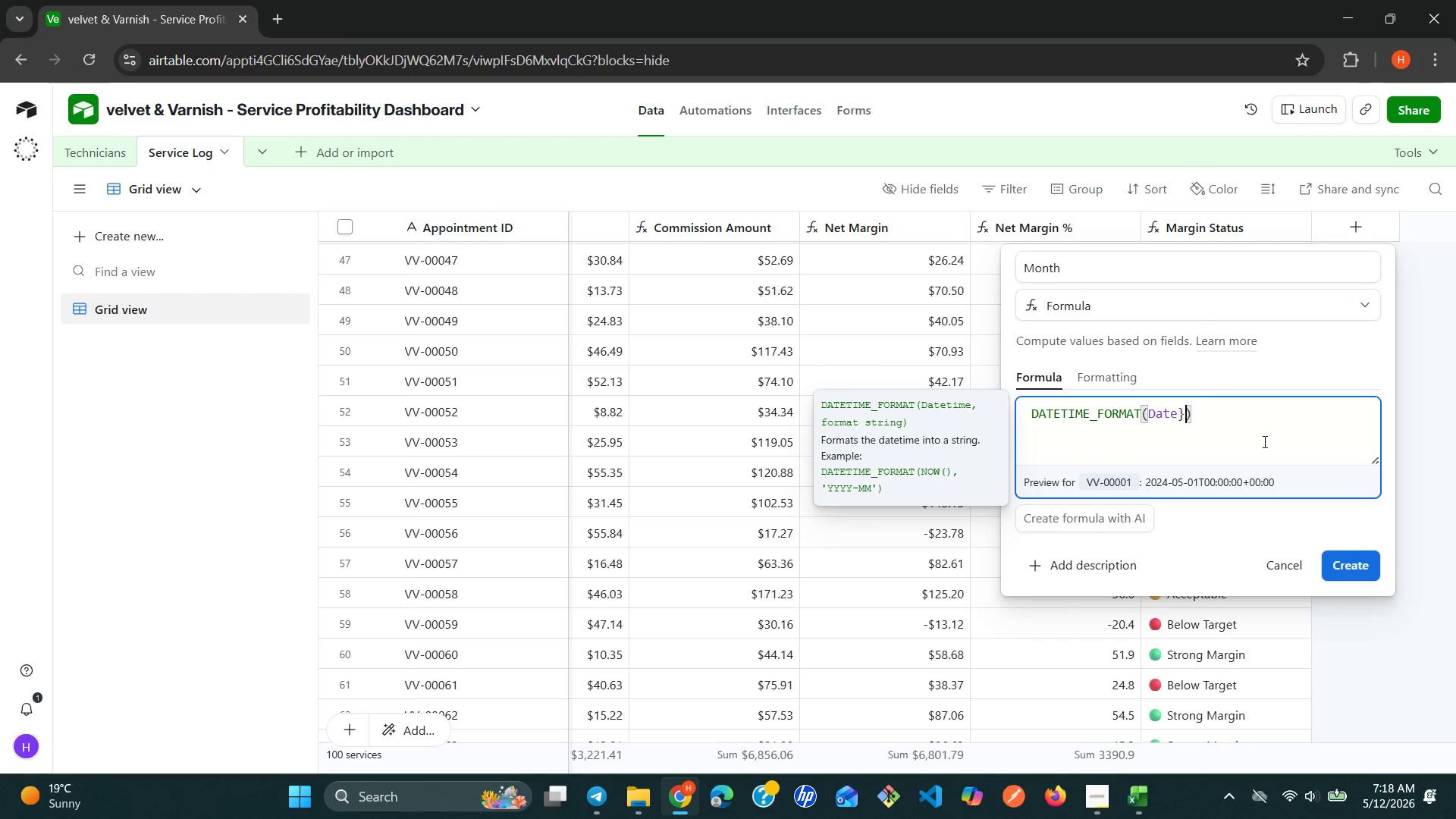 
key(ArrowLeft)
 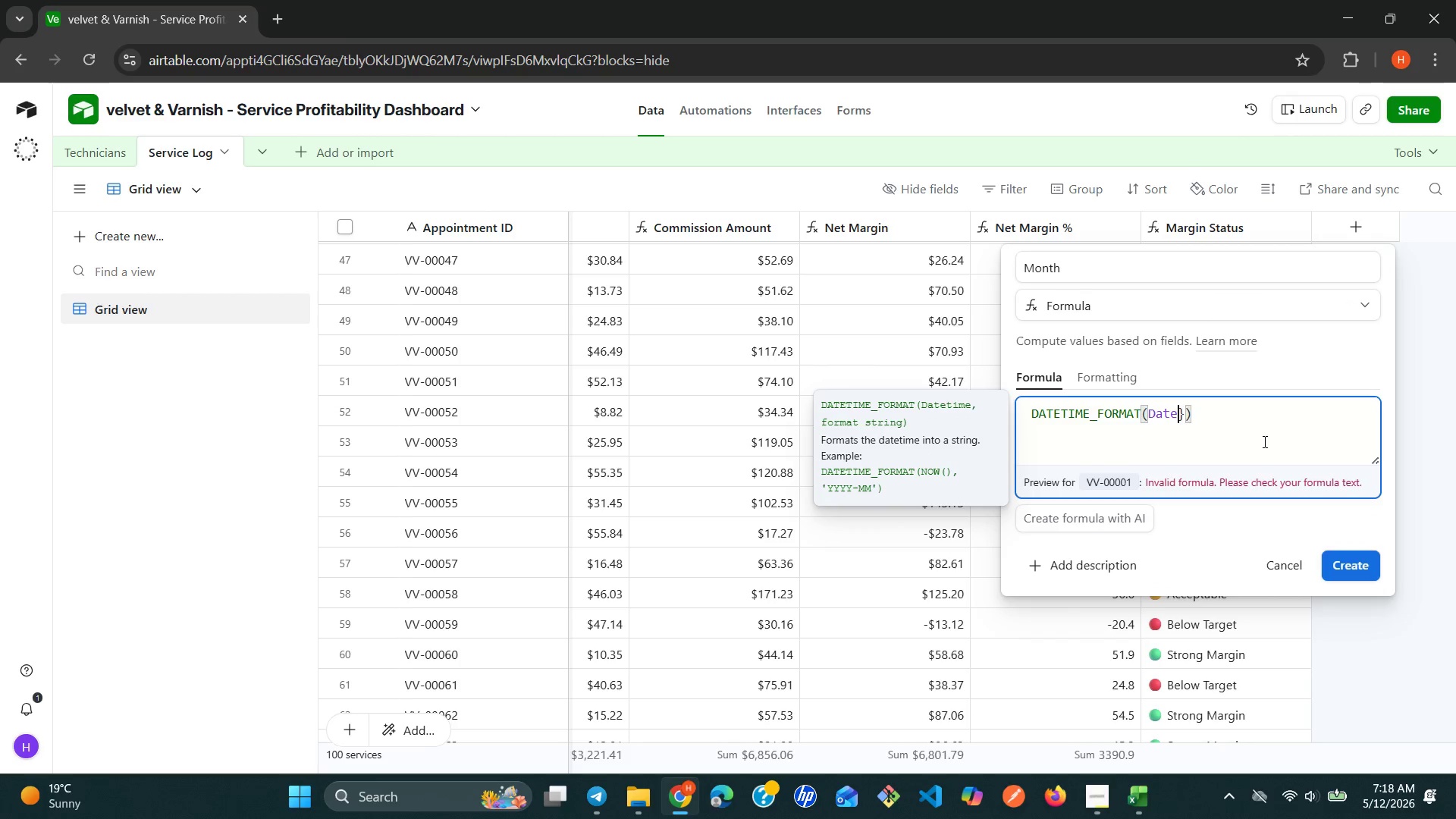 
hold_key(key=ArrowLeft, duration=0.56)
 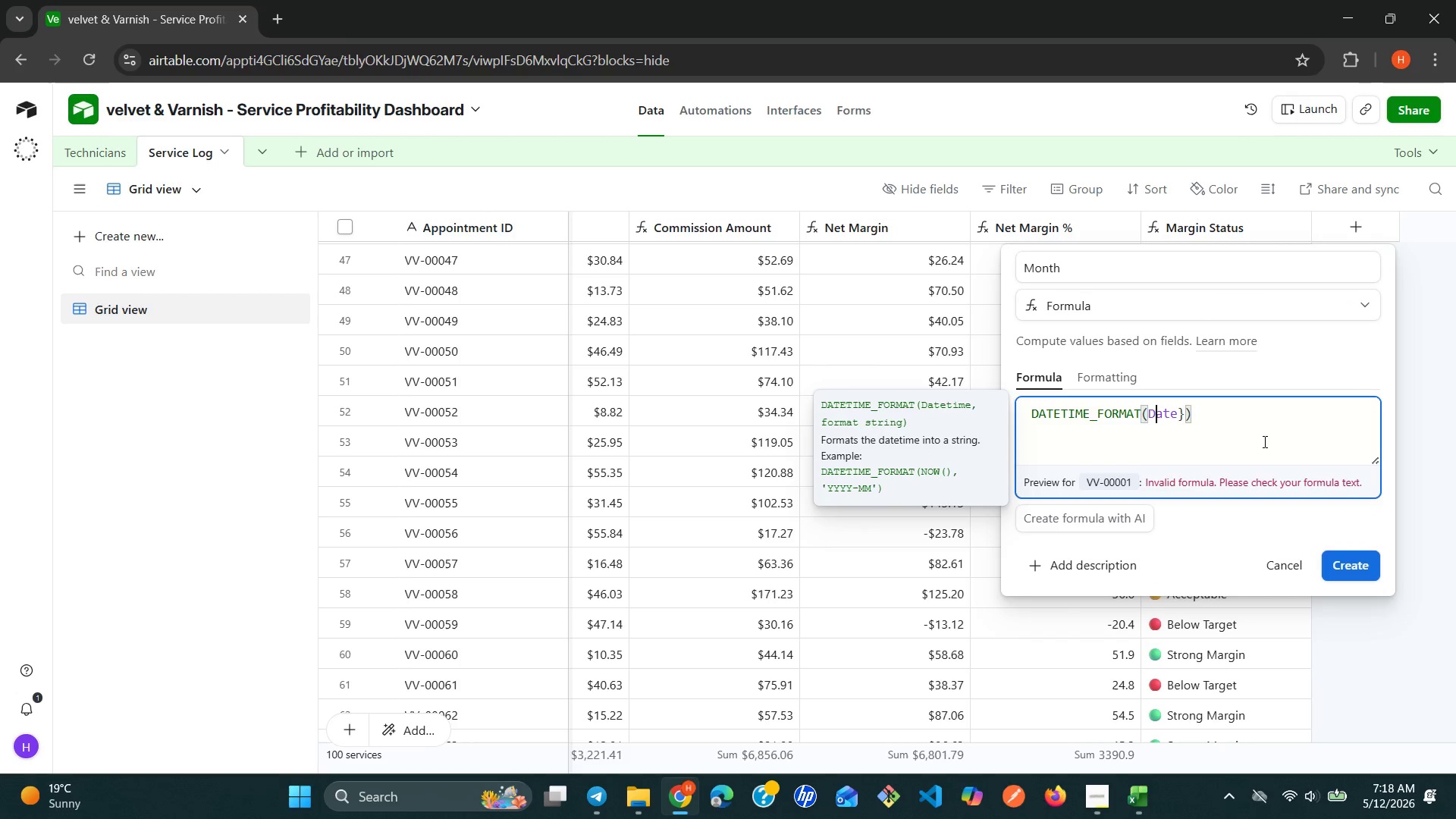 
key(ArrowLeft)
 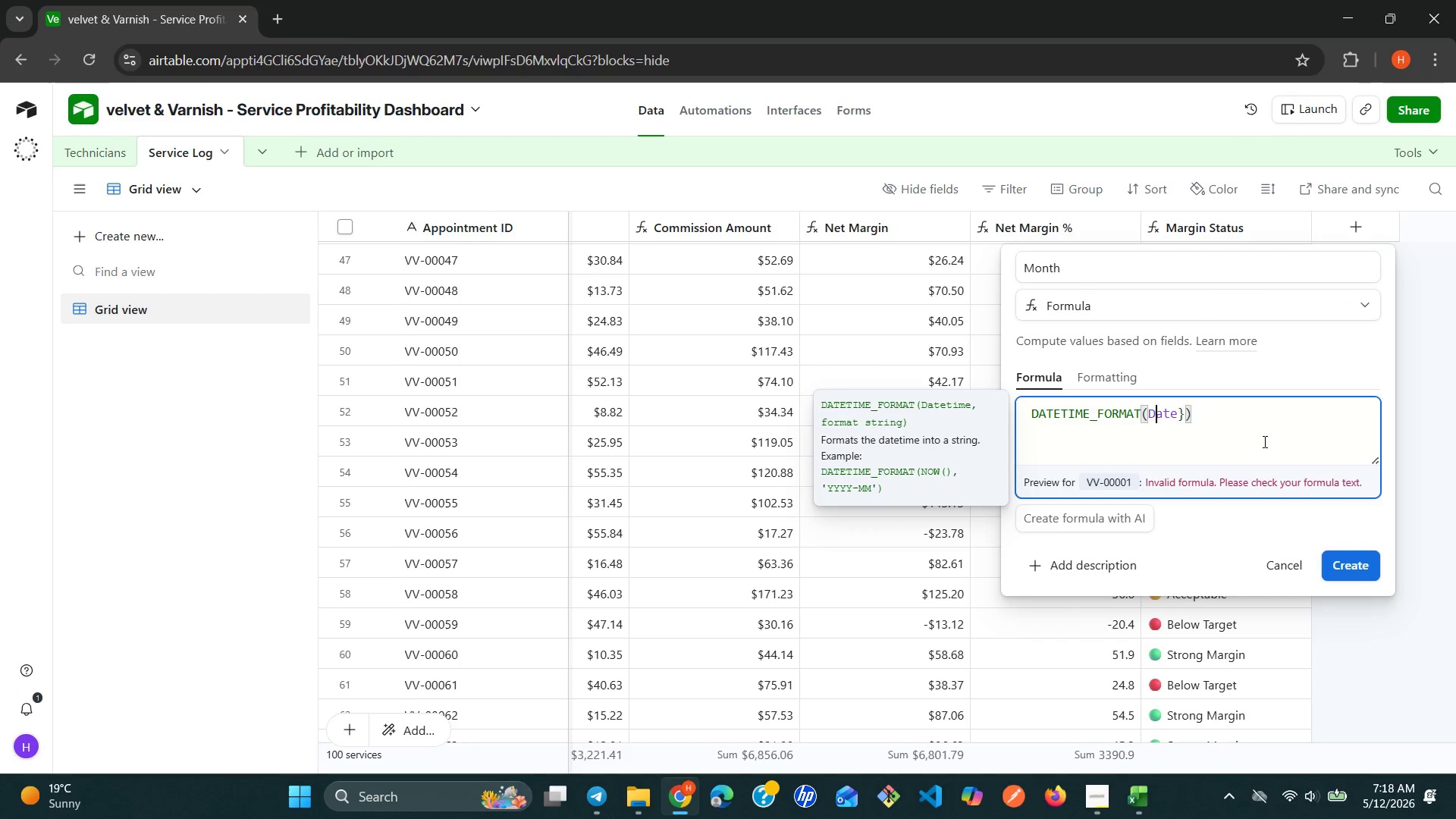 
key(ArrowLeft)
 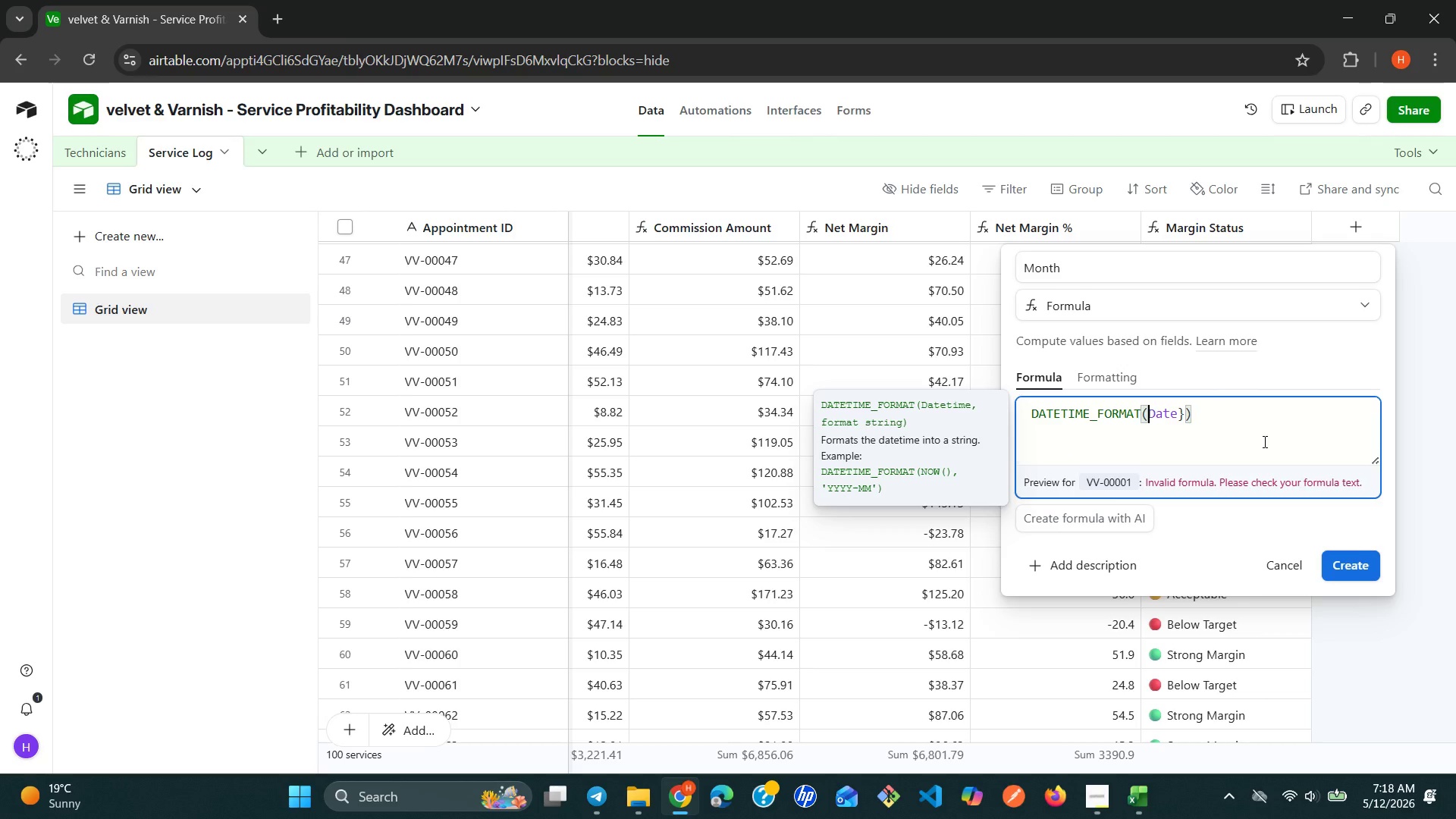 
key(ArrowLeft)
 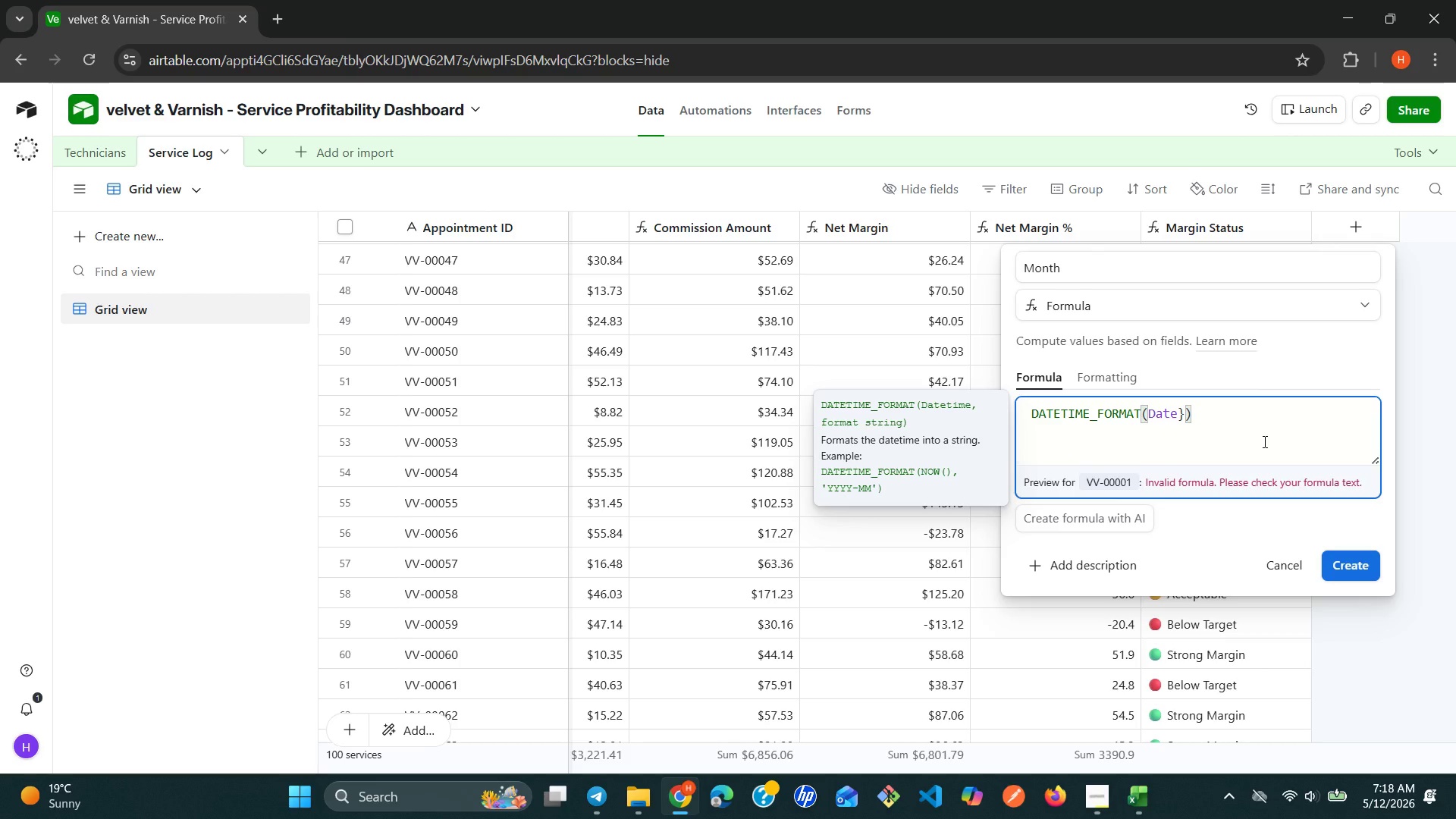 
key(Shift+BracketLeft)
 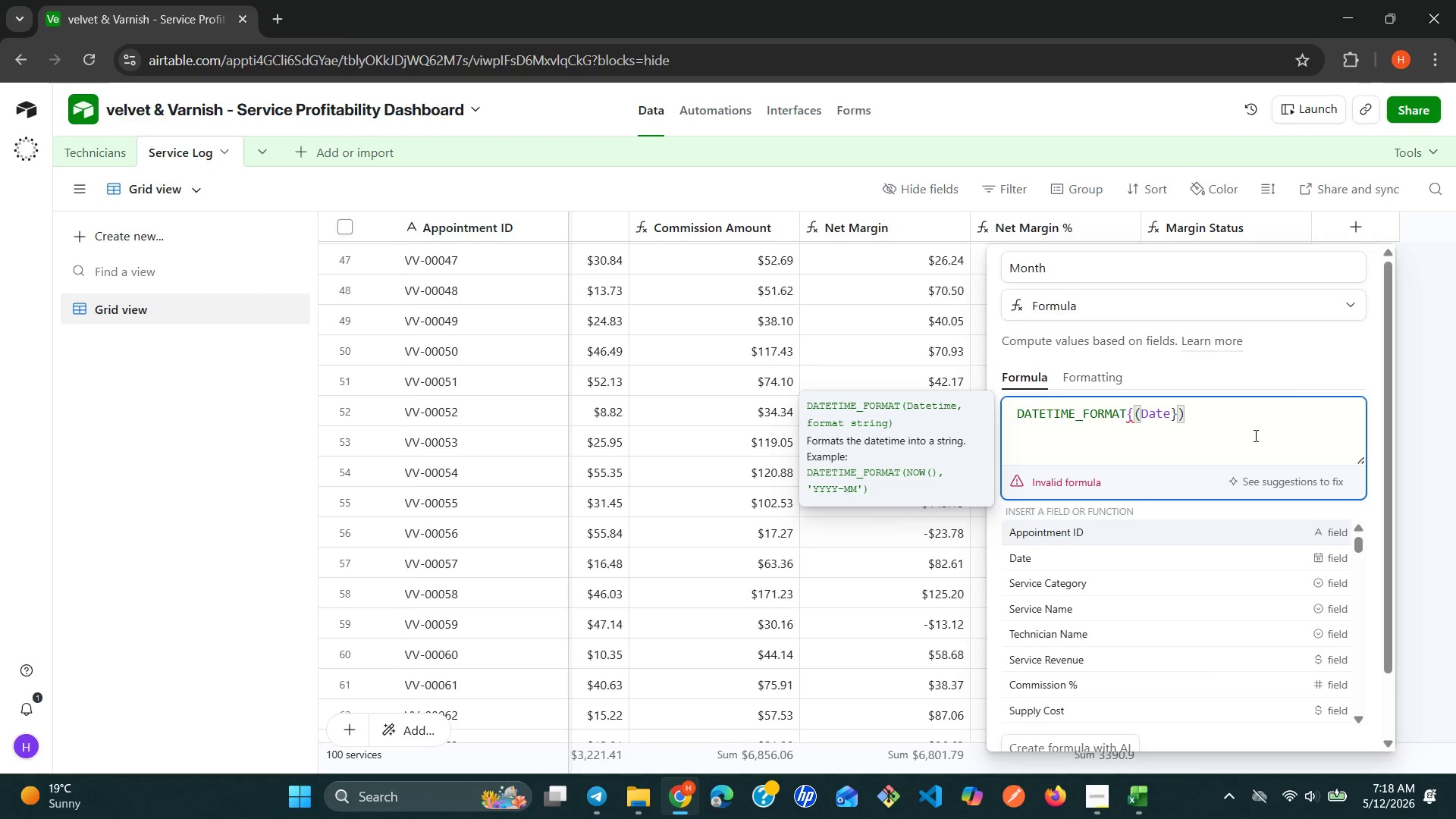 
left_click([1221, 416])
 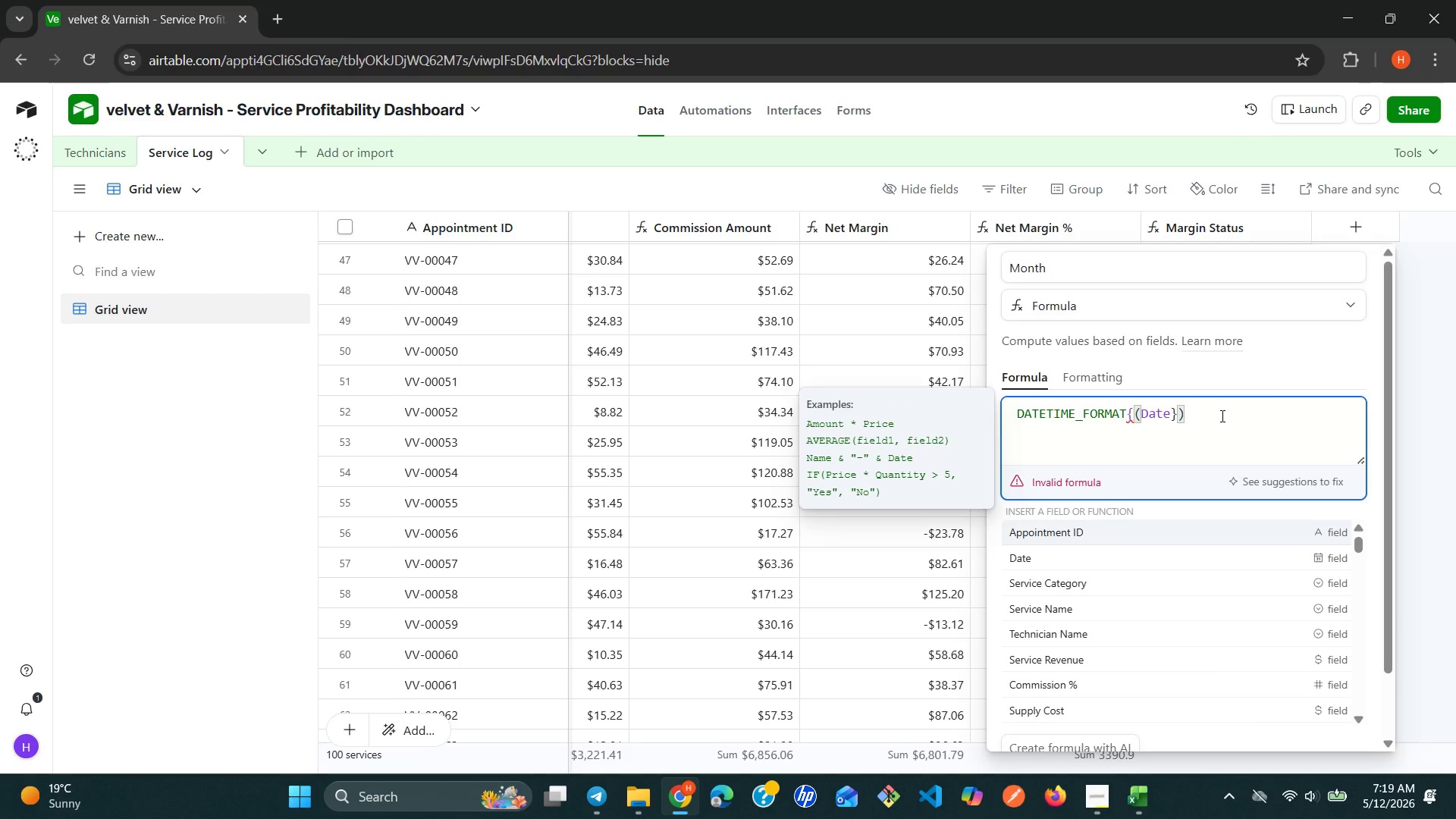 
wait(5.14)
 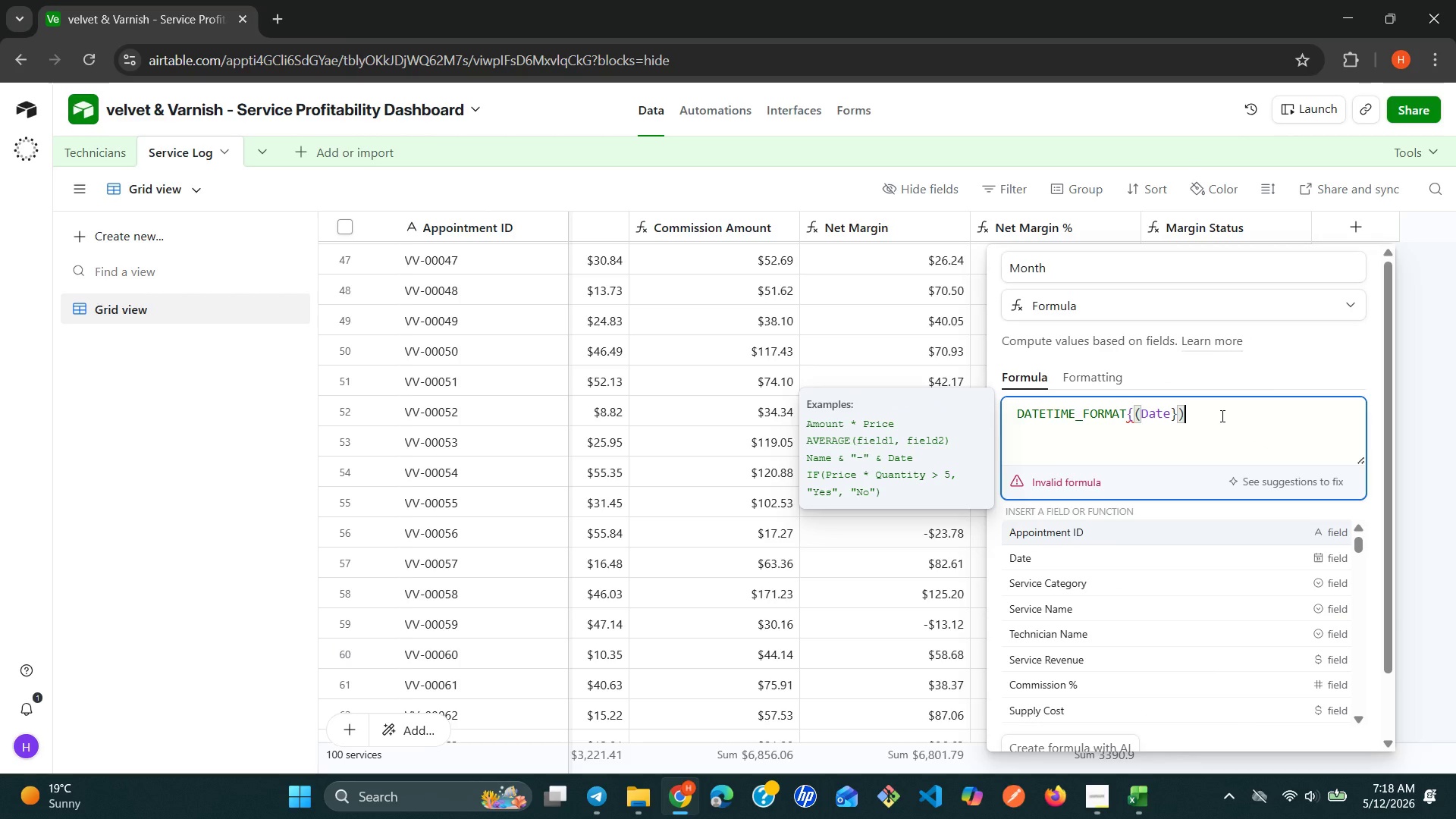 
left_click([1133, 417])
 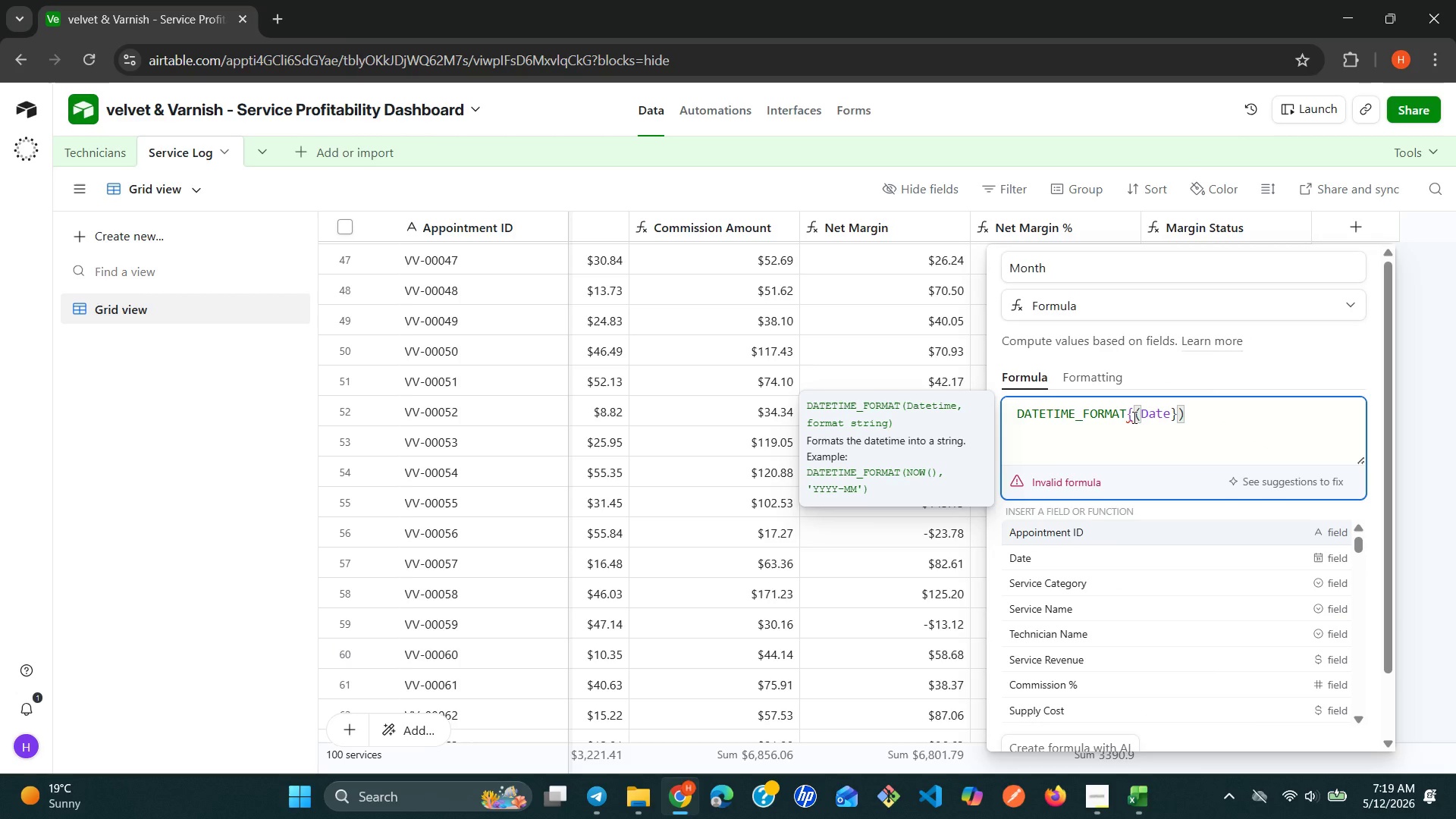 
key(Backspace)
 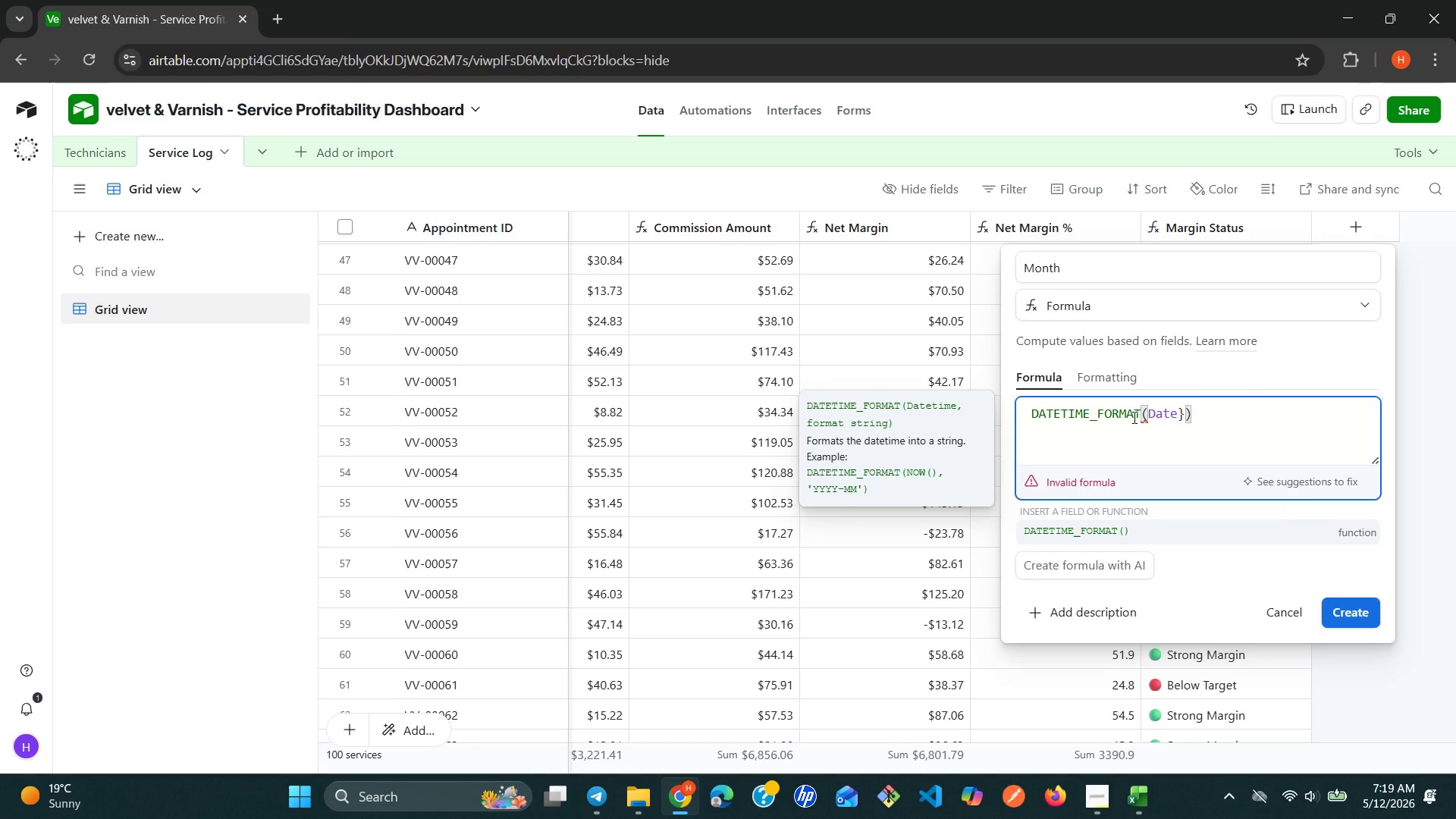 
key(ArrowRight)
 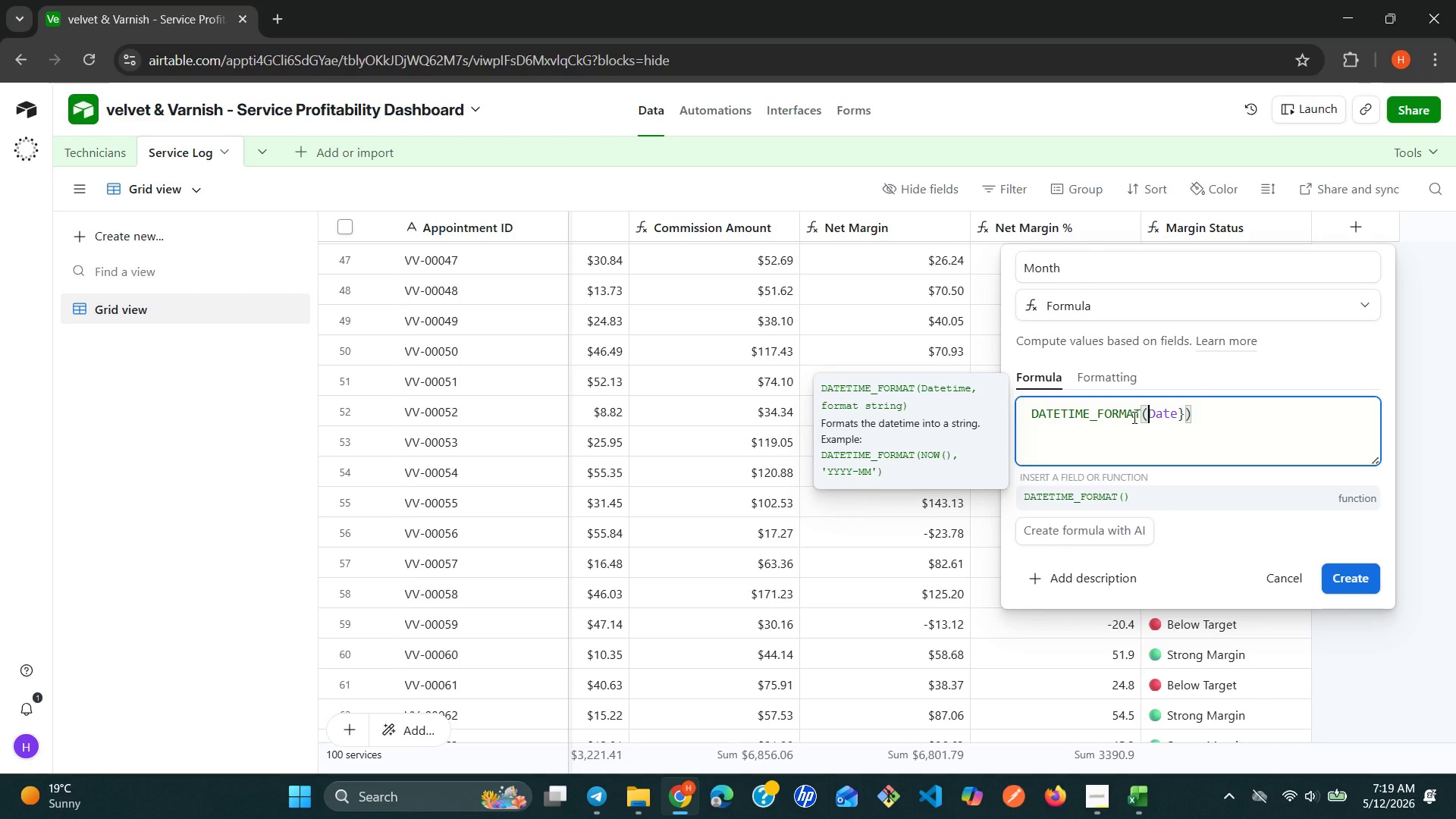 
key(Shift+BracketLeft)
 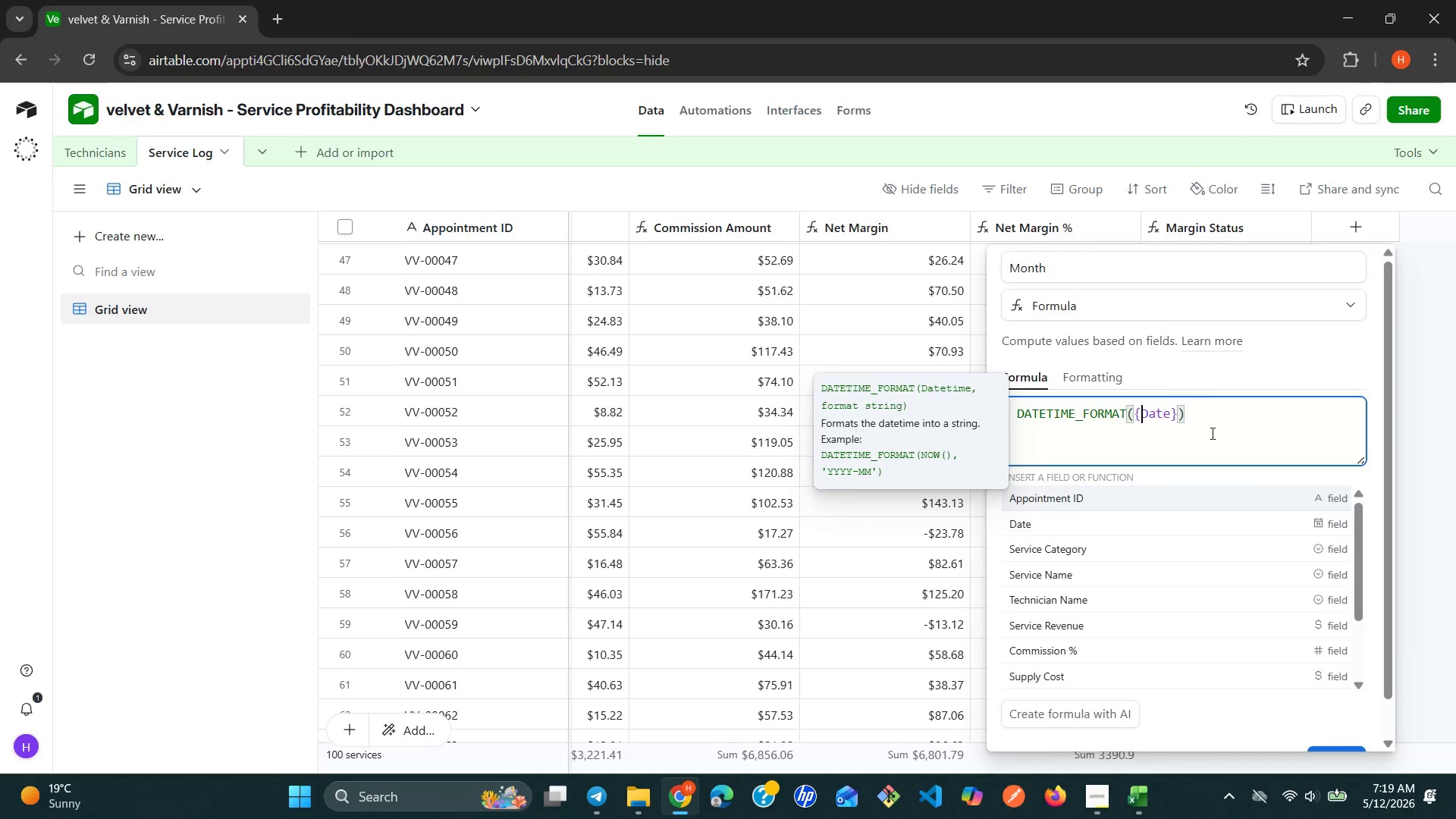 
wait(5.3)
 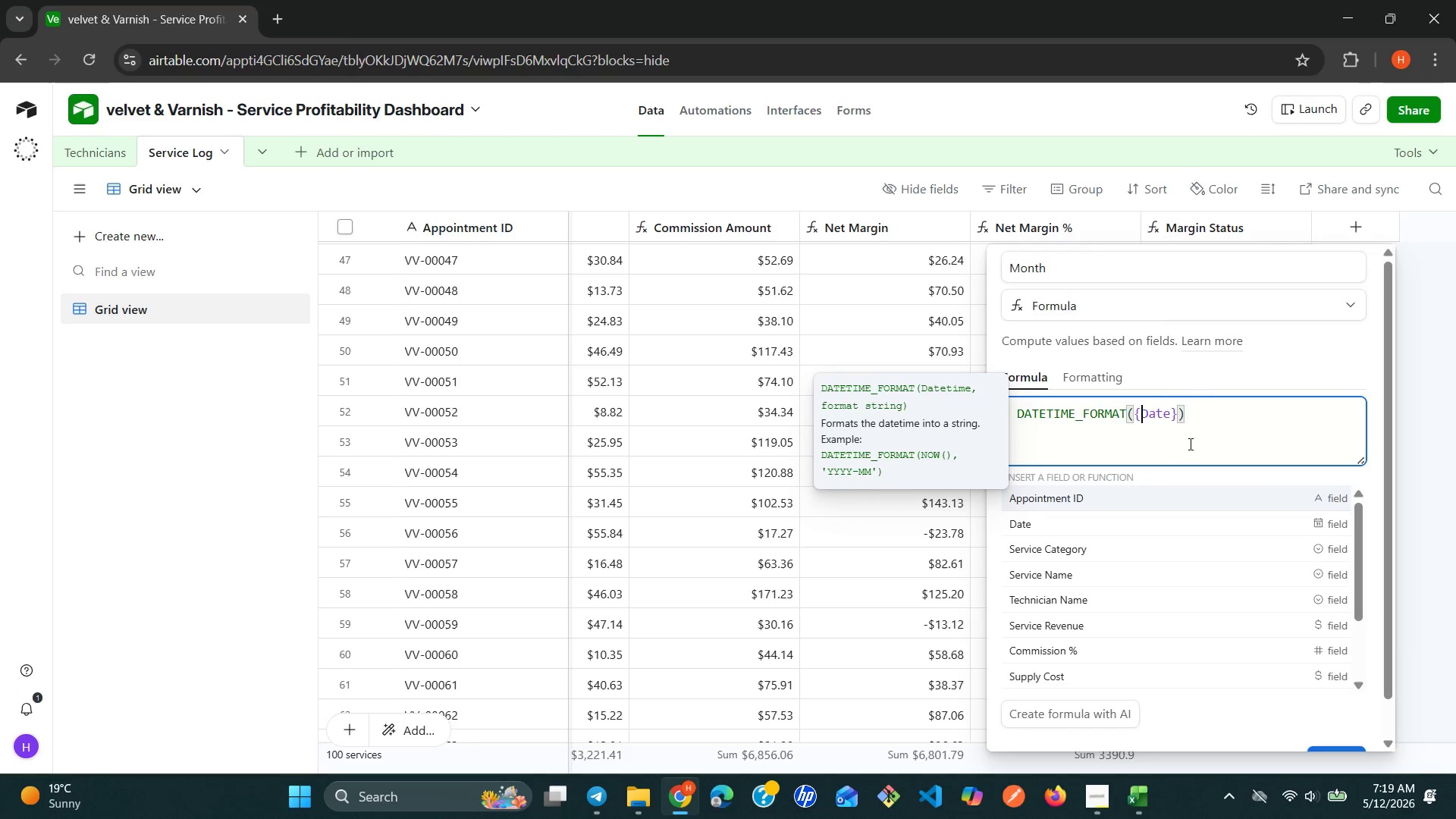 
left_click([1177, 410])
 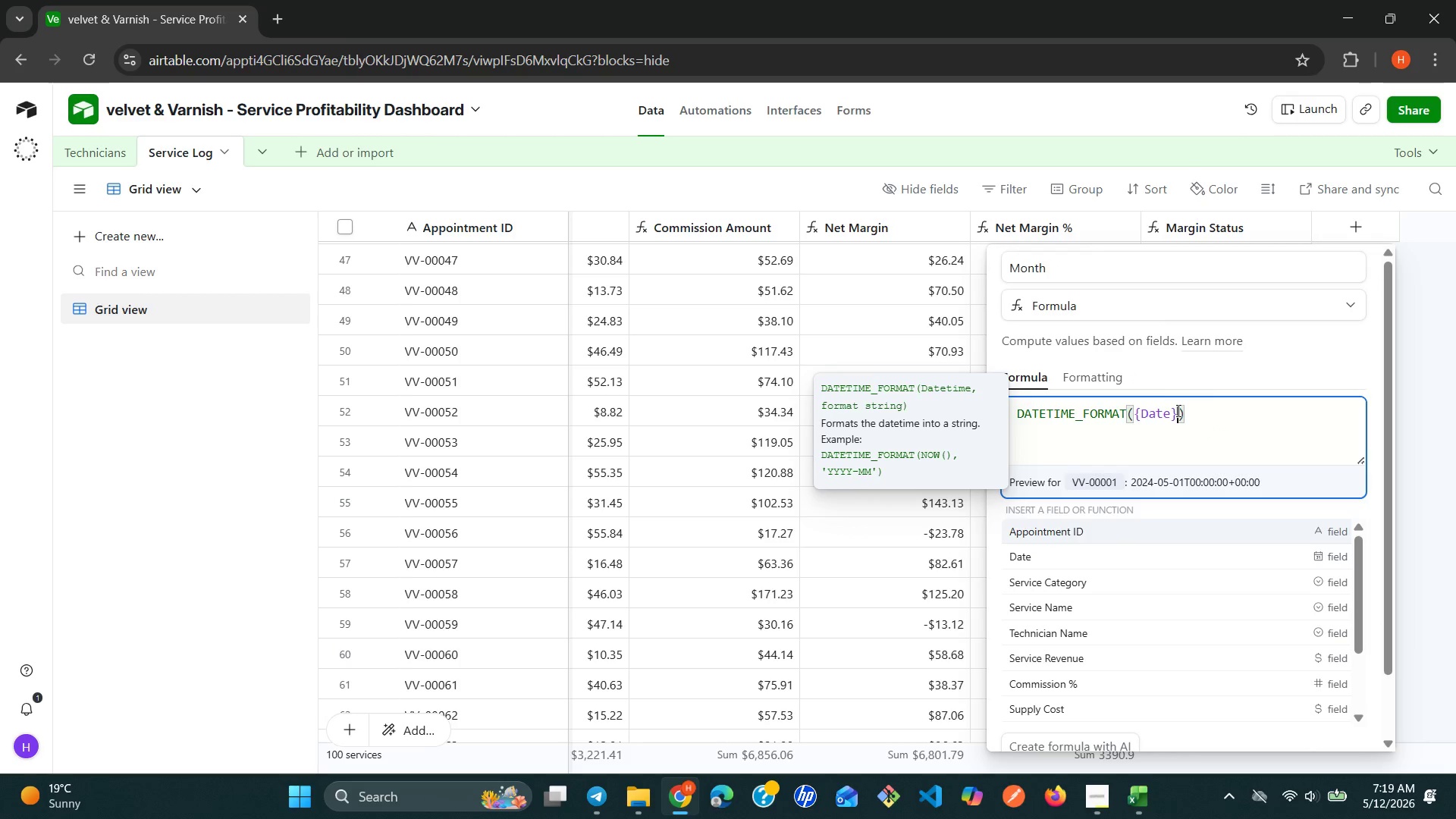 
key(Comma)
 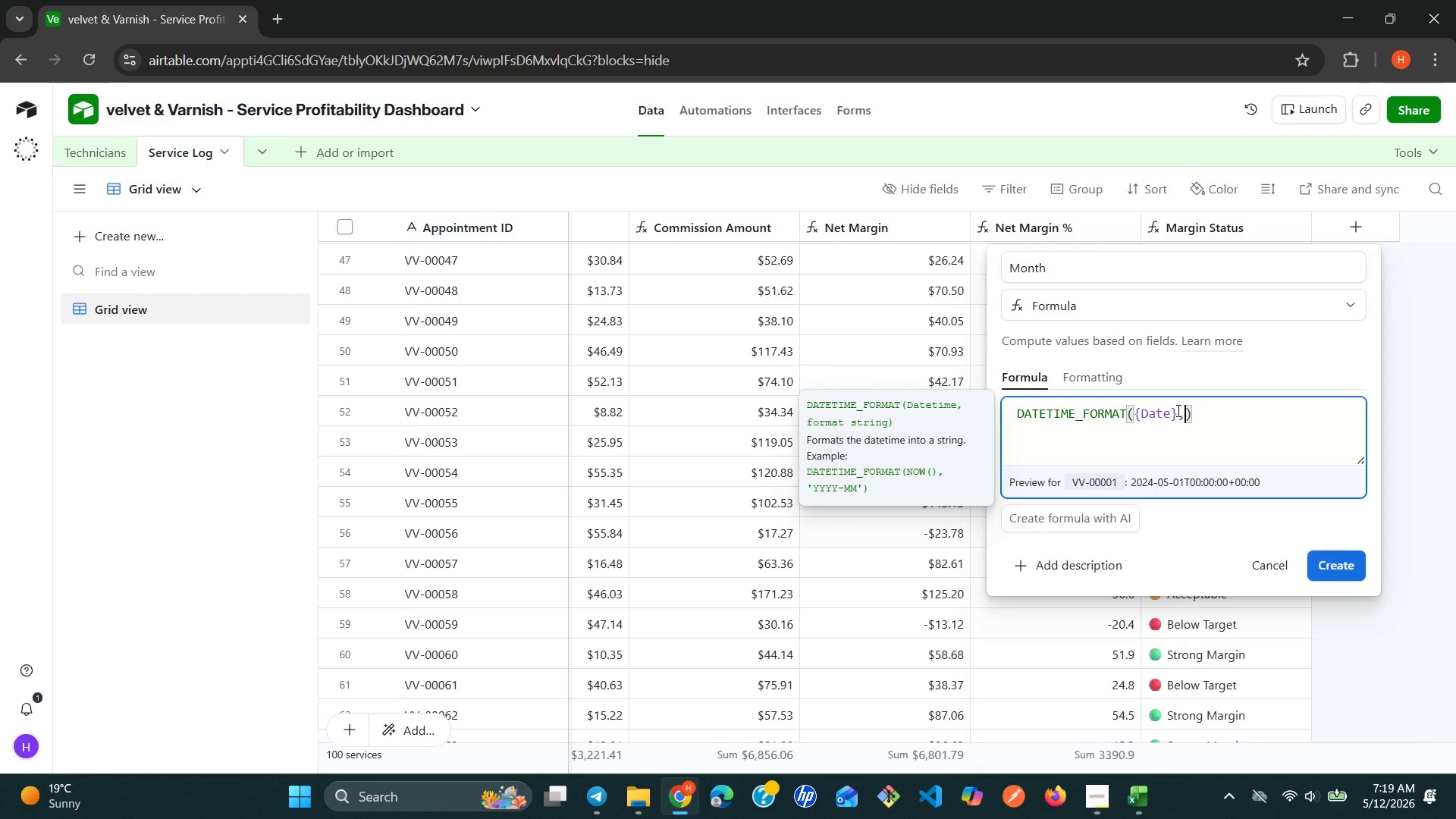 
key(Space)
 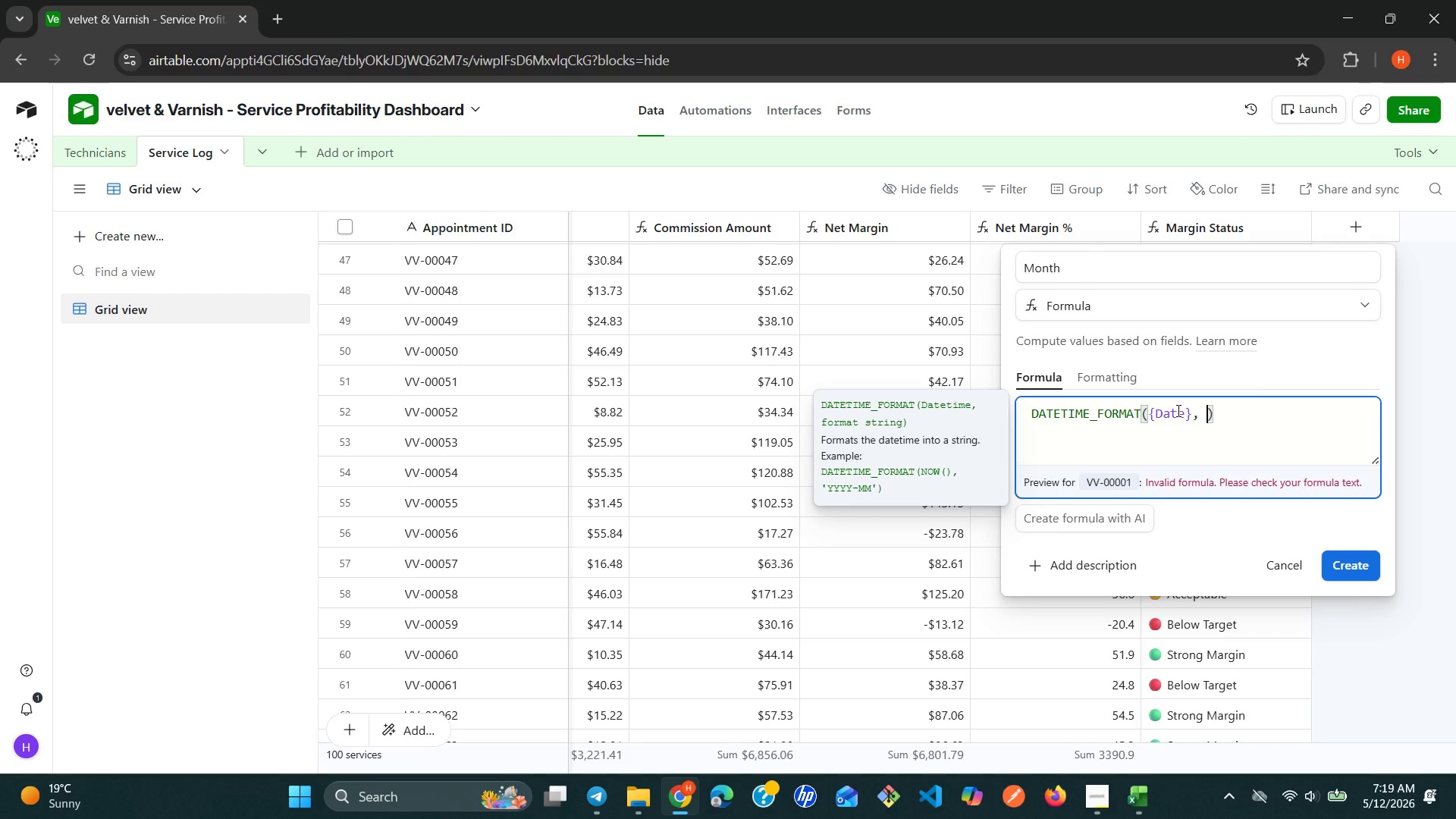 
wait(5.55)
 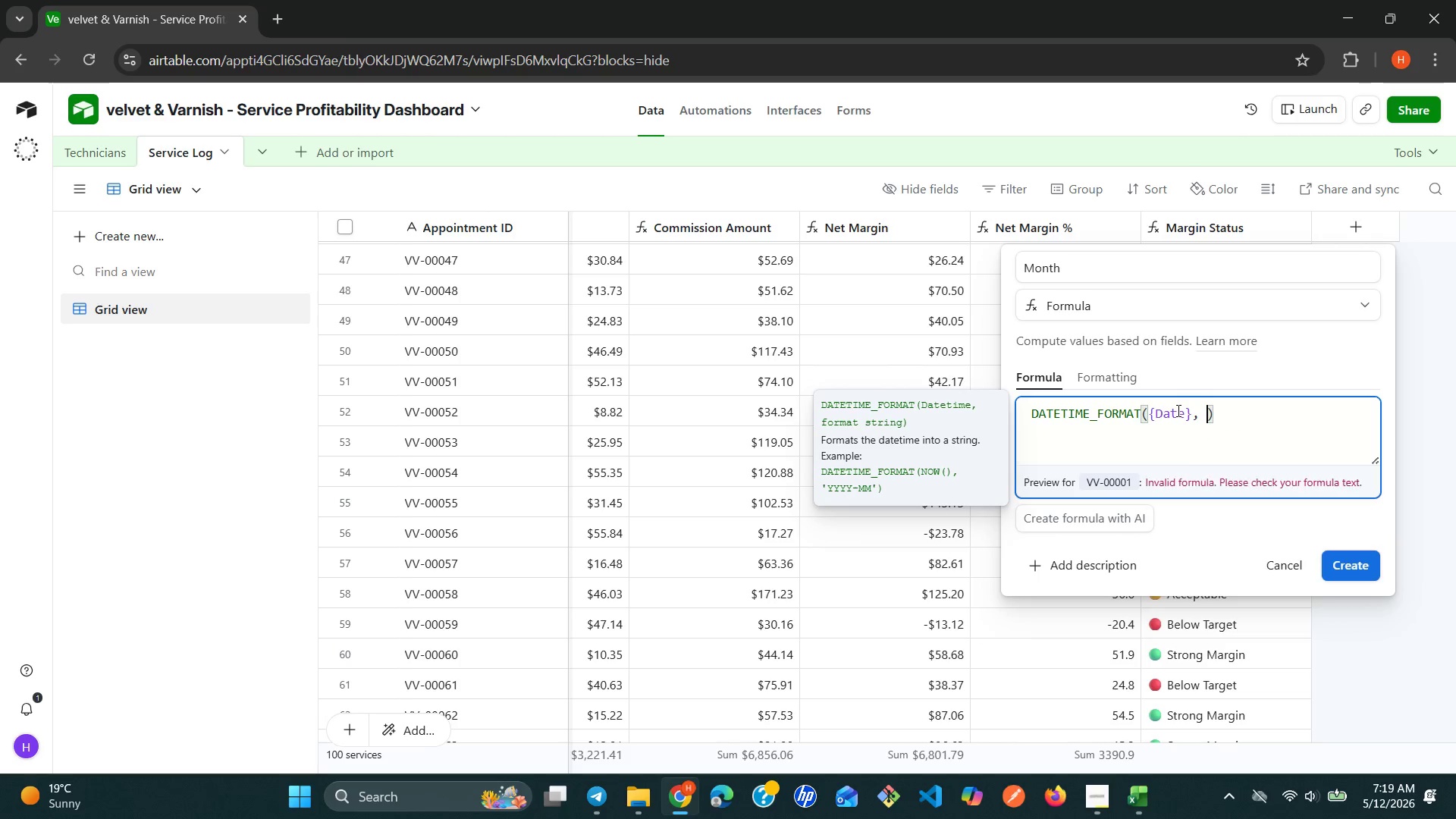 
key(Tab)
 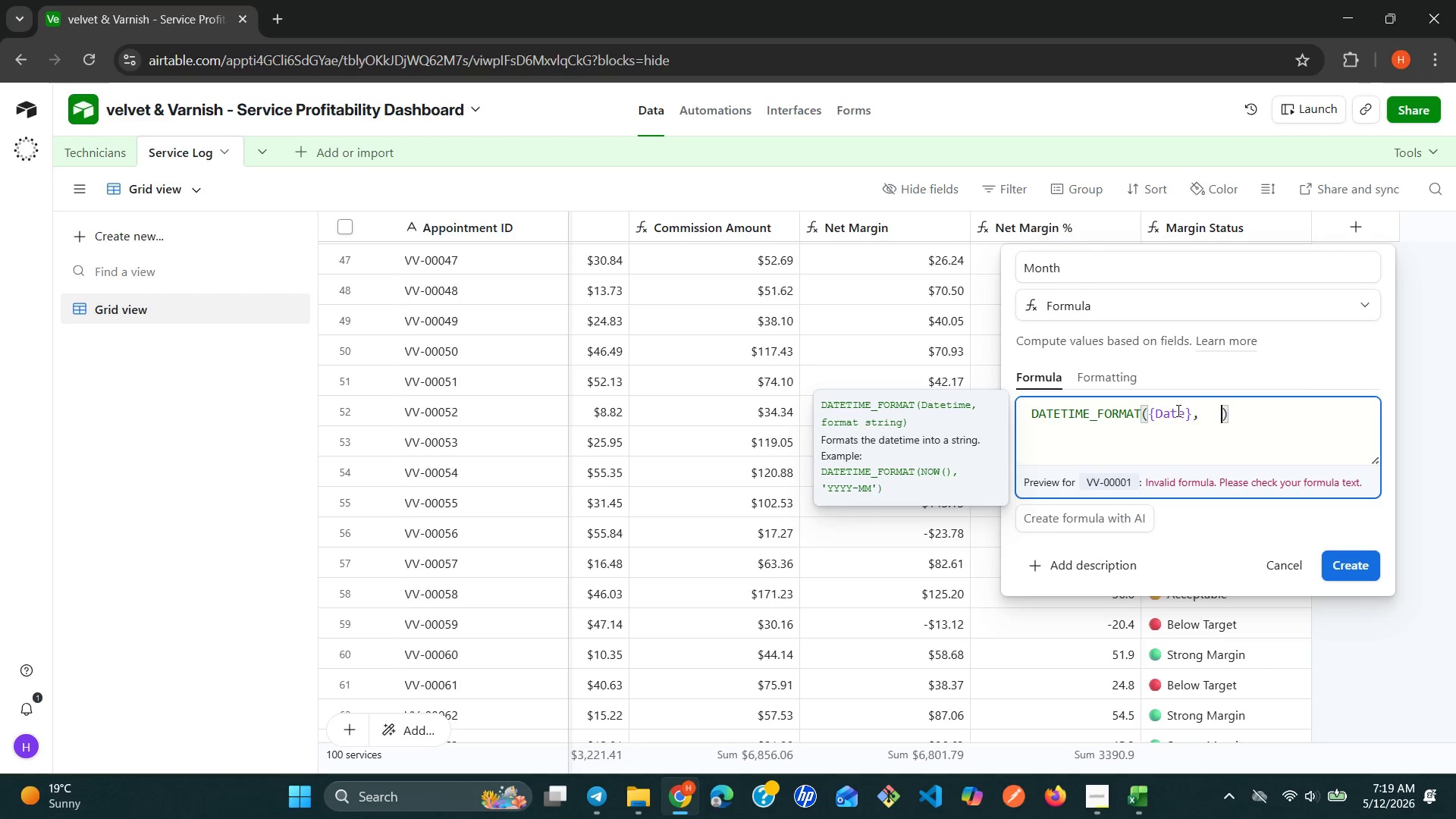 
key(CapsLock)
 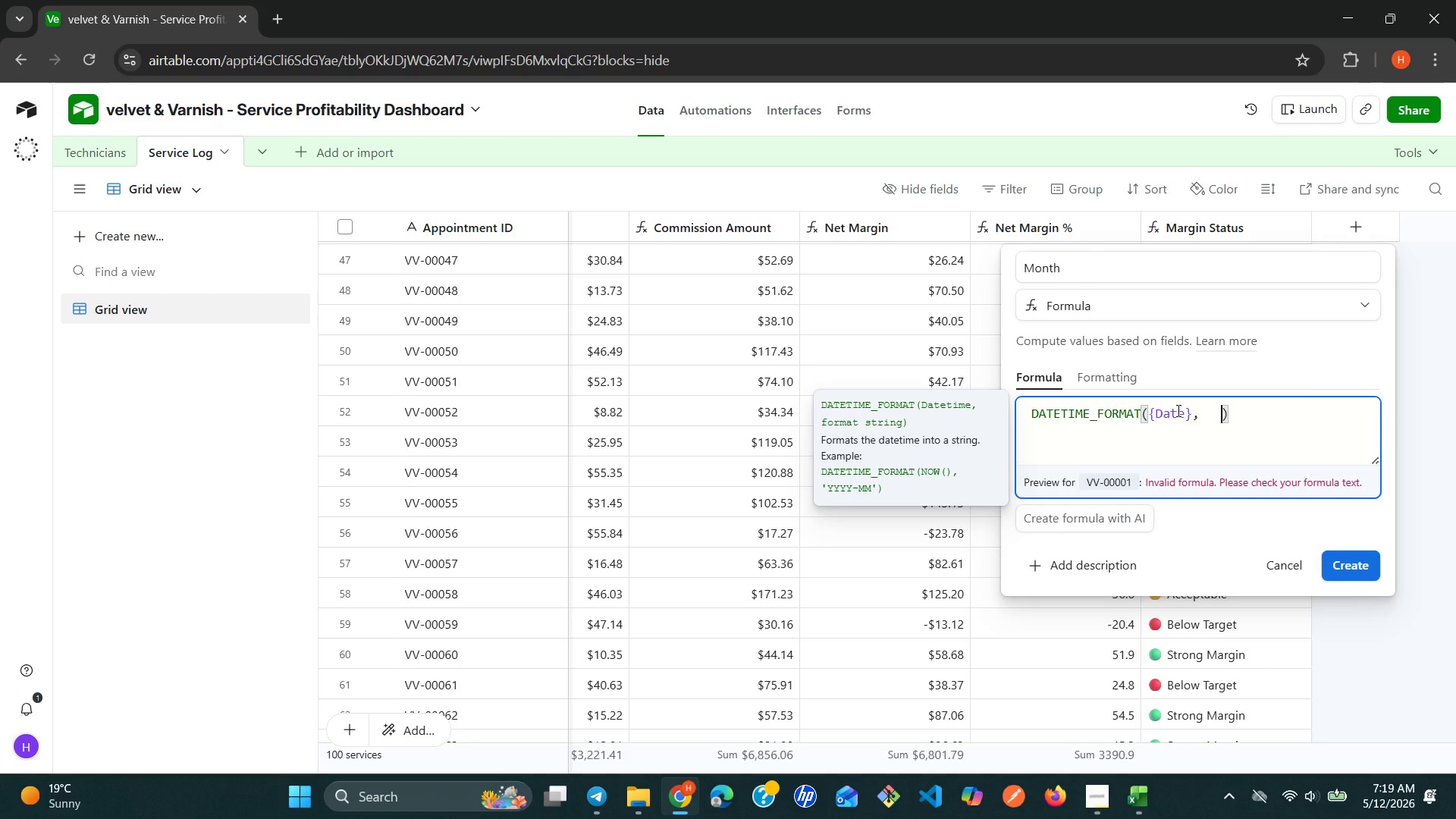 
key(Quote)
 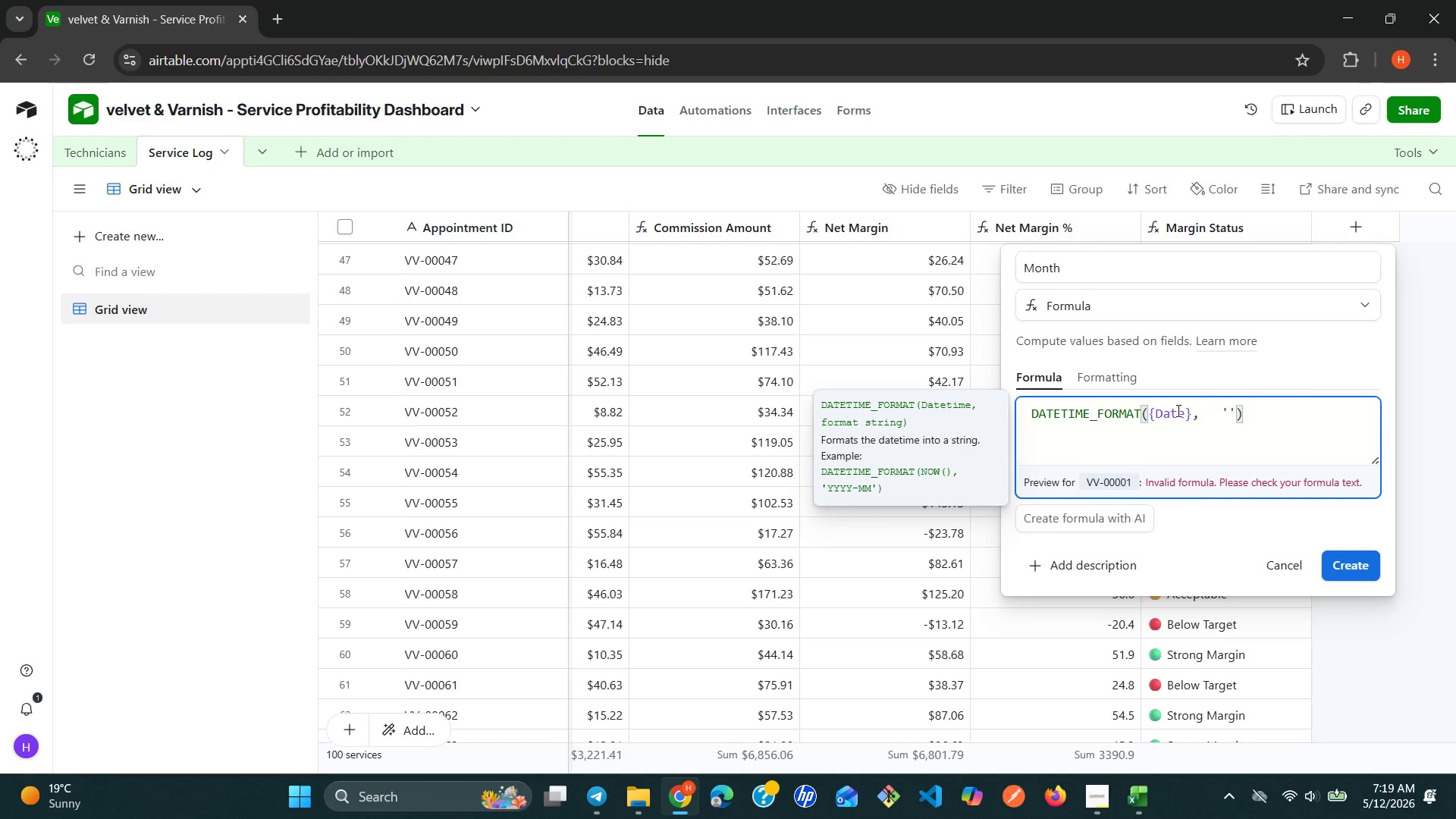 
key(ArrowLeft)
 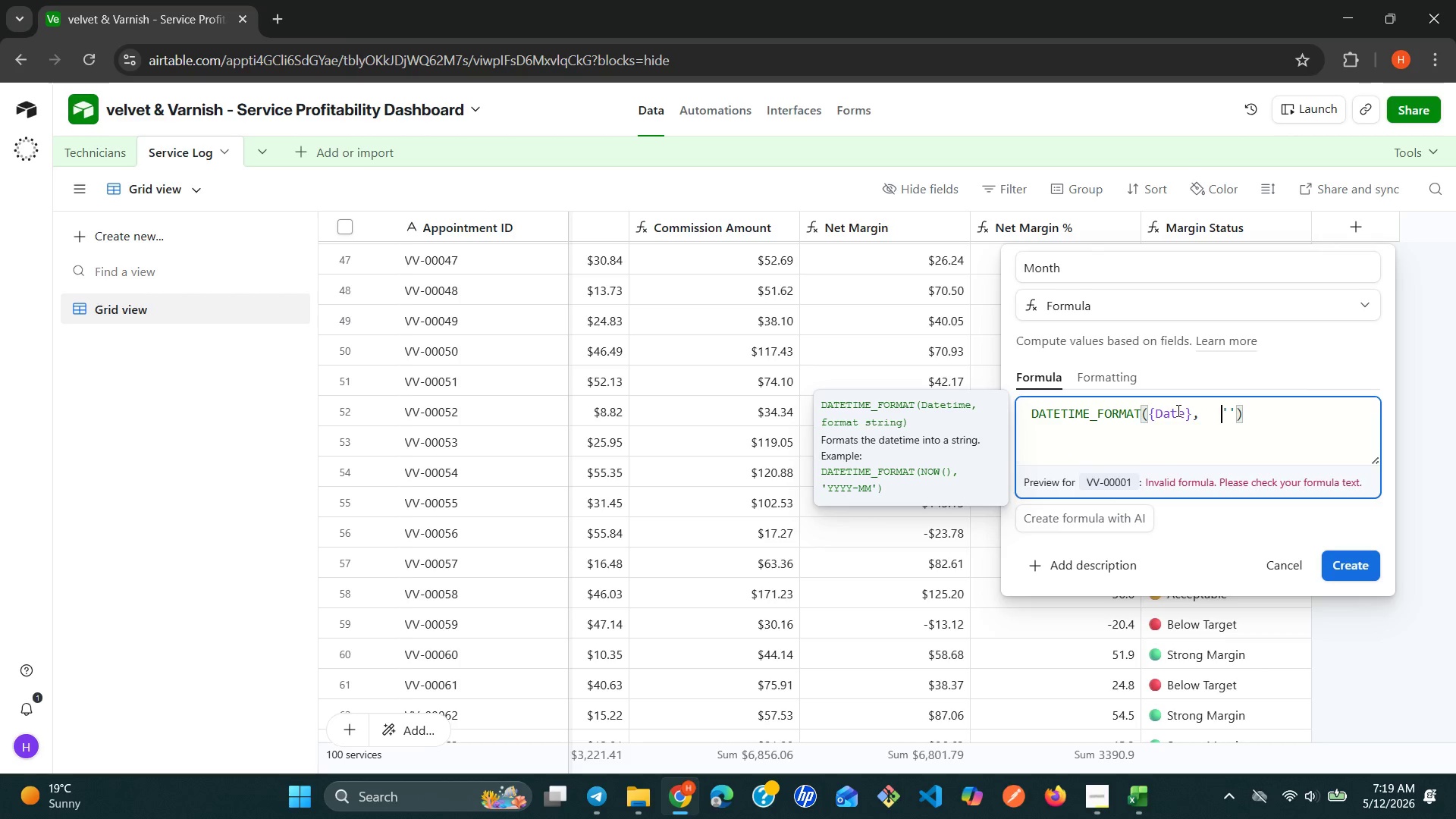 
key(Backspace)
 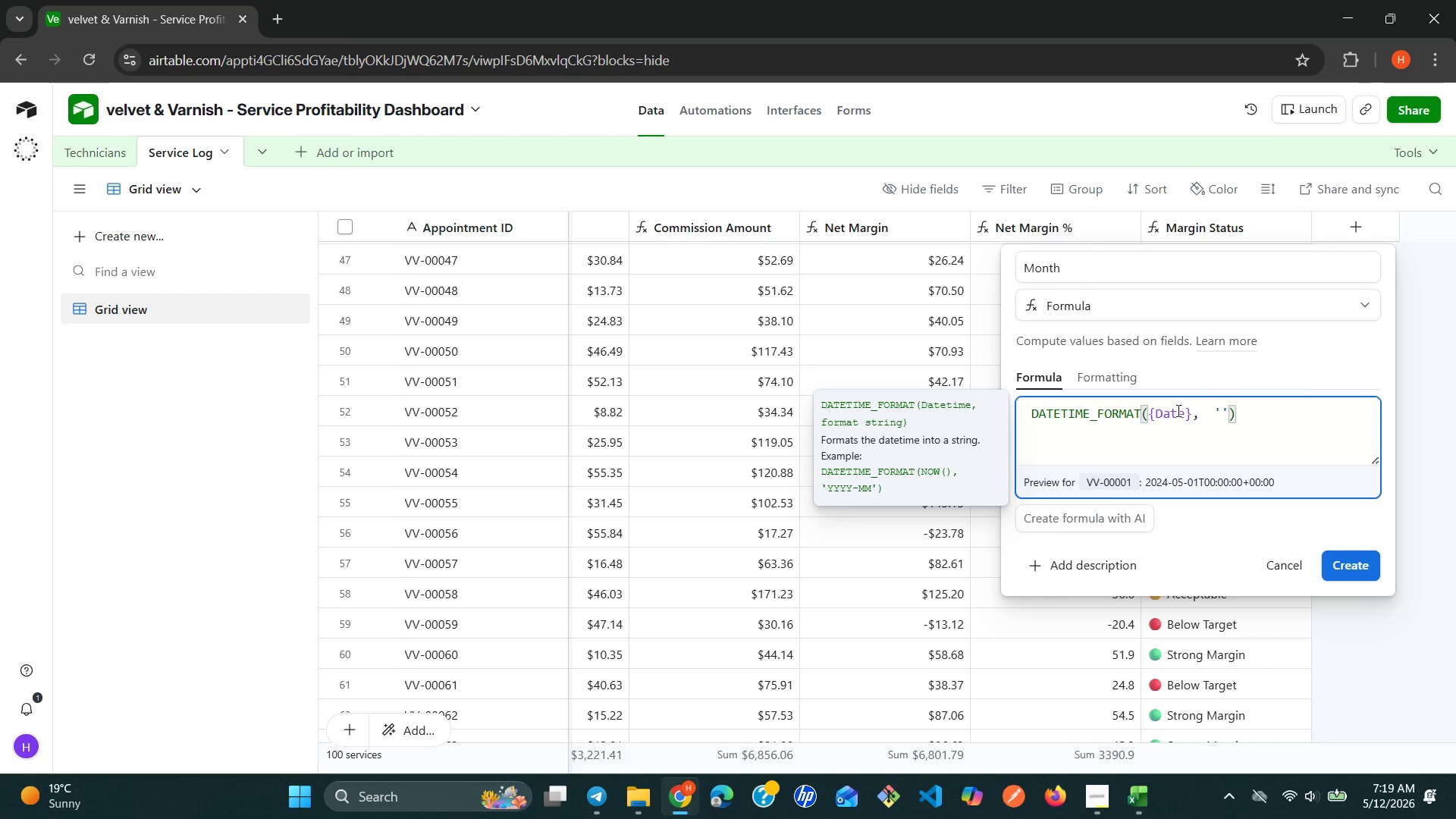 
key(Backspace)
 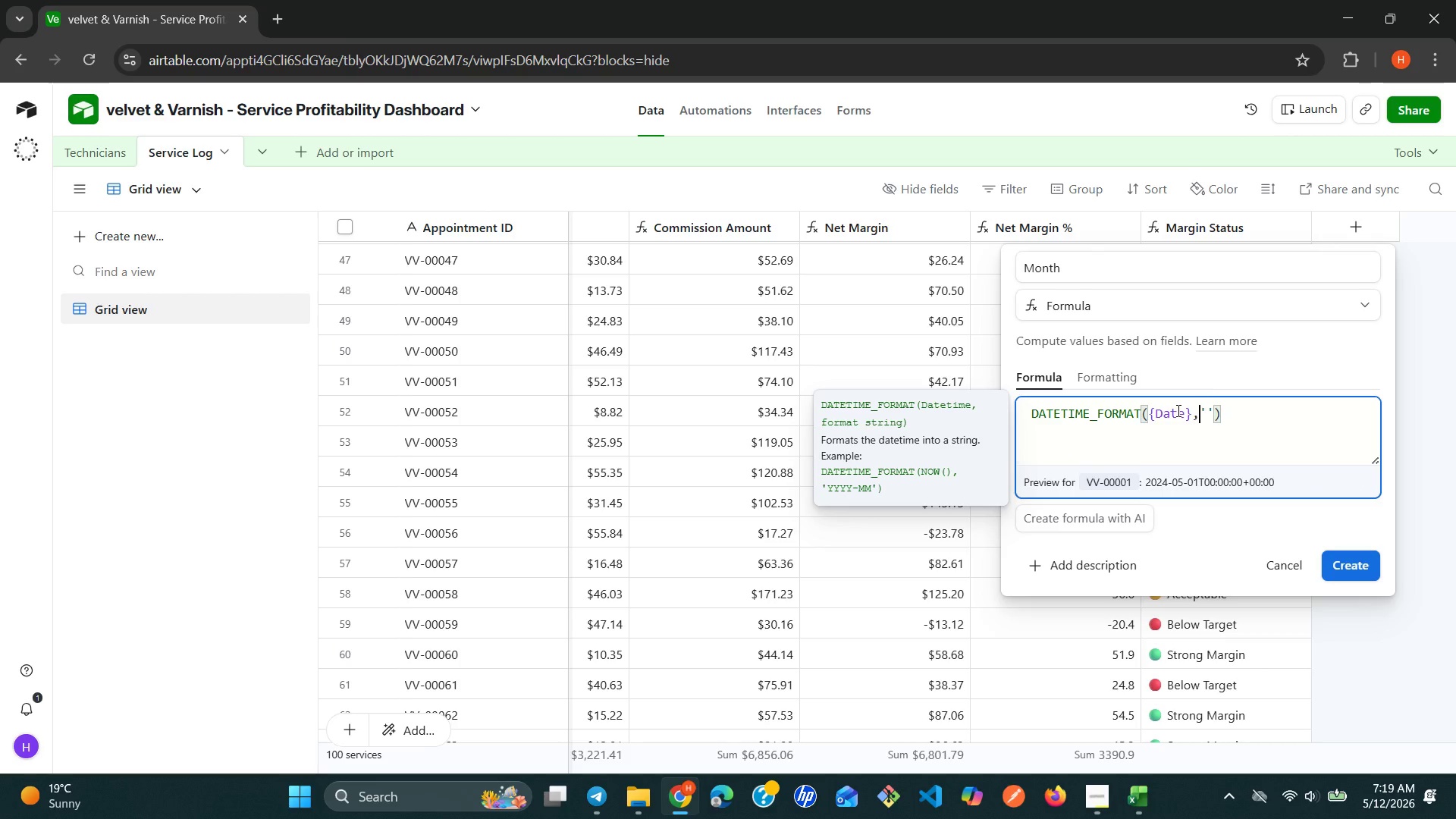 
key(Backspace)
 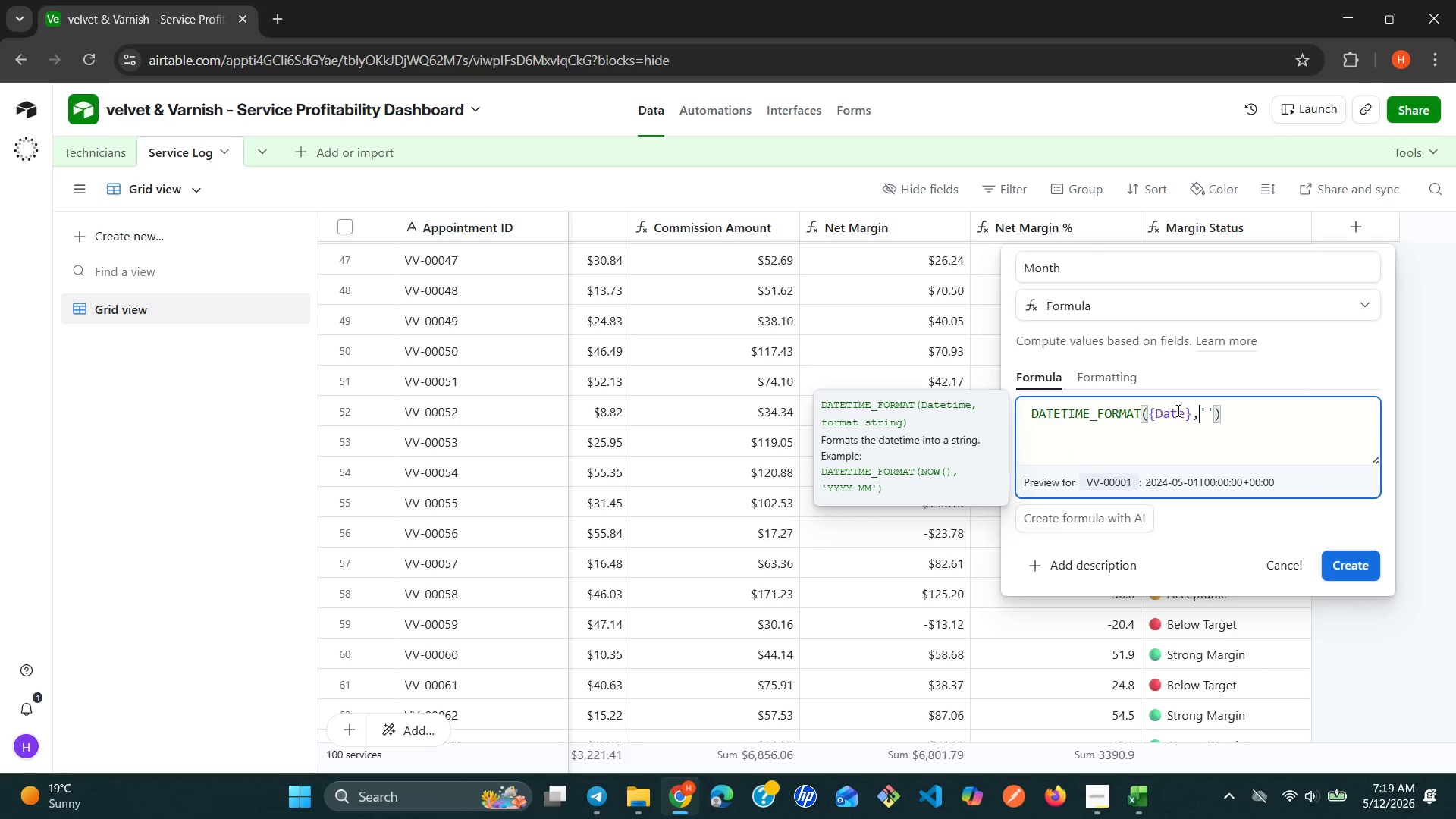 
wait(5.73)
 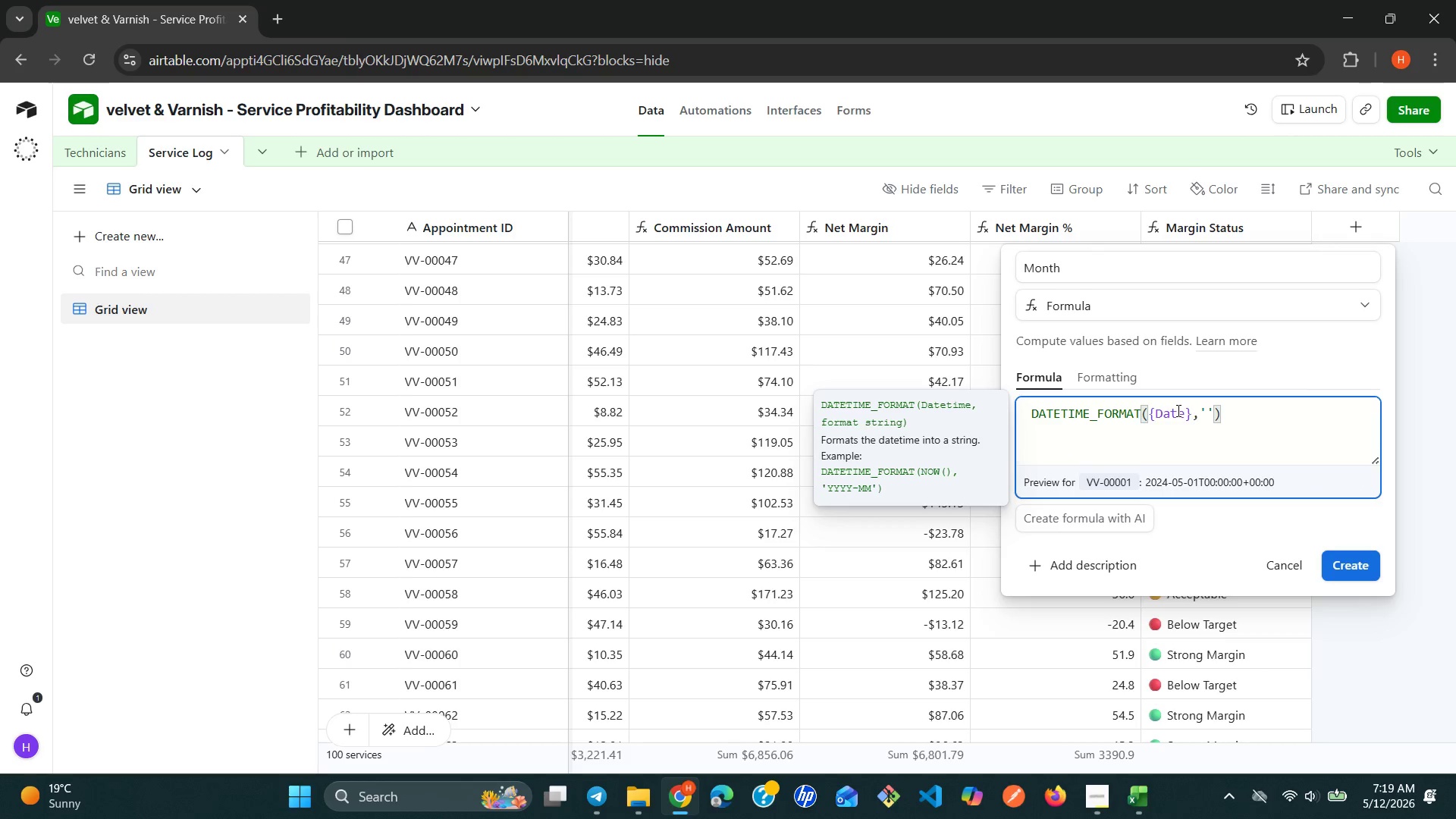 
key(Space)
 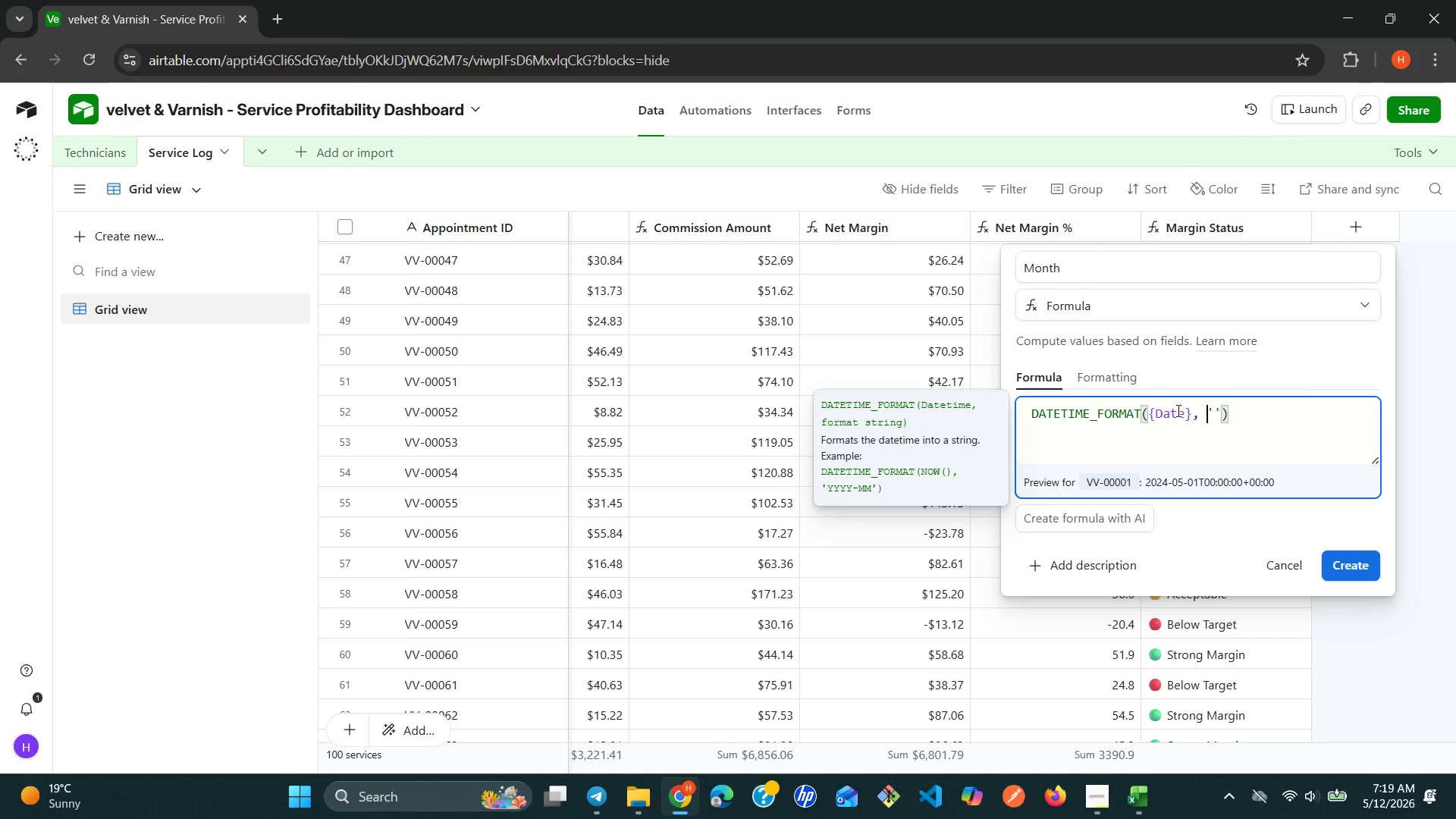 
key(ArrowRight)
 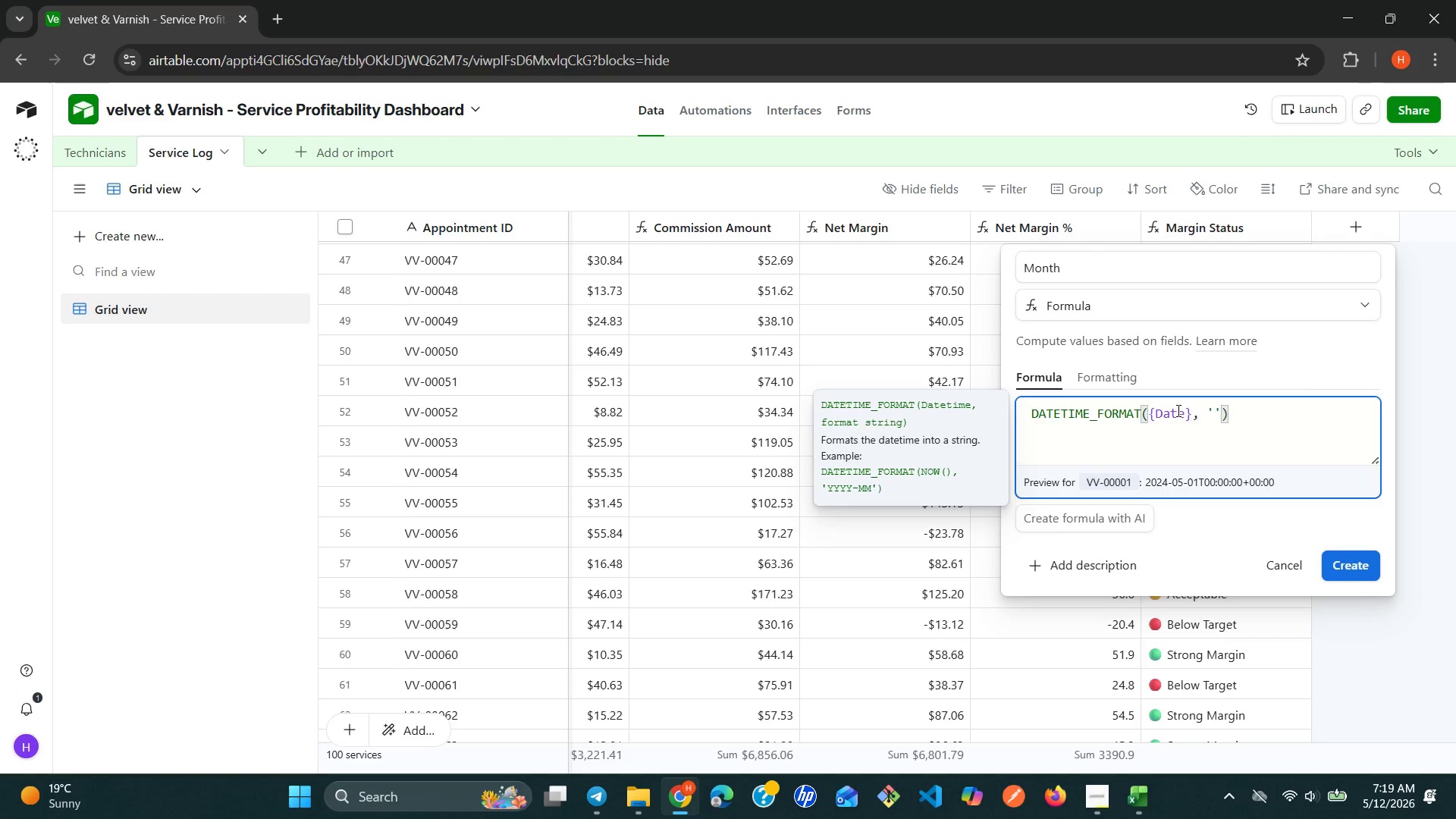 
type(MMM YYYY)
 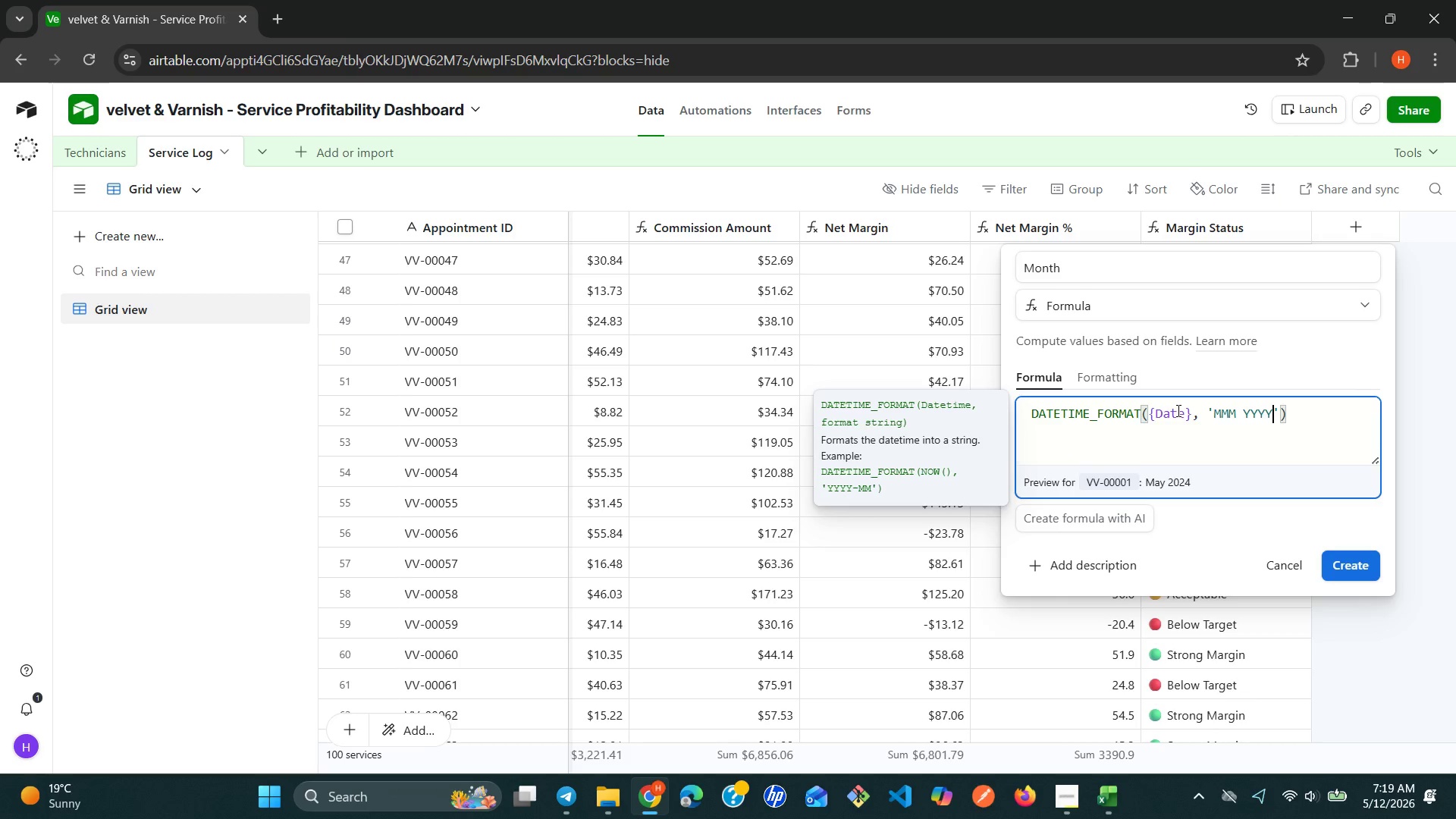 
wait(8.06)
 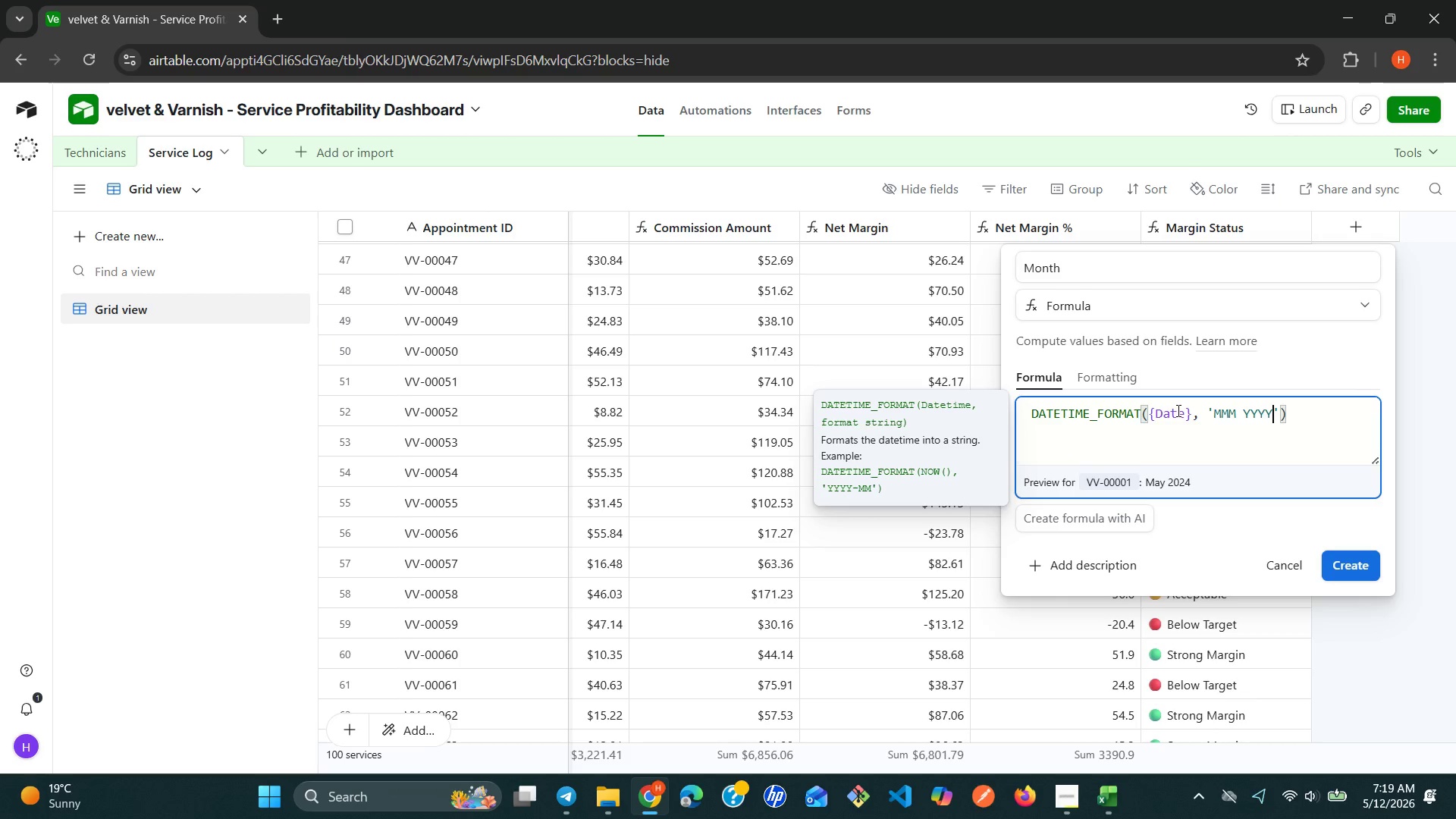 
left_click([1332, 572])
 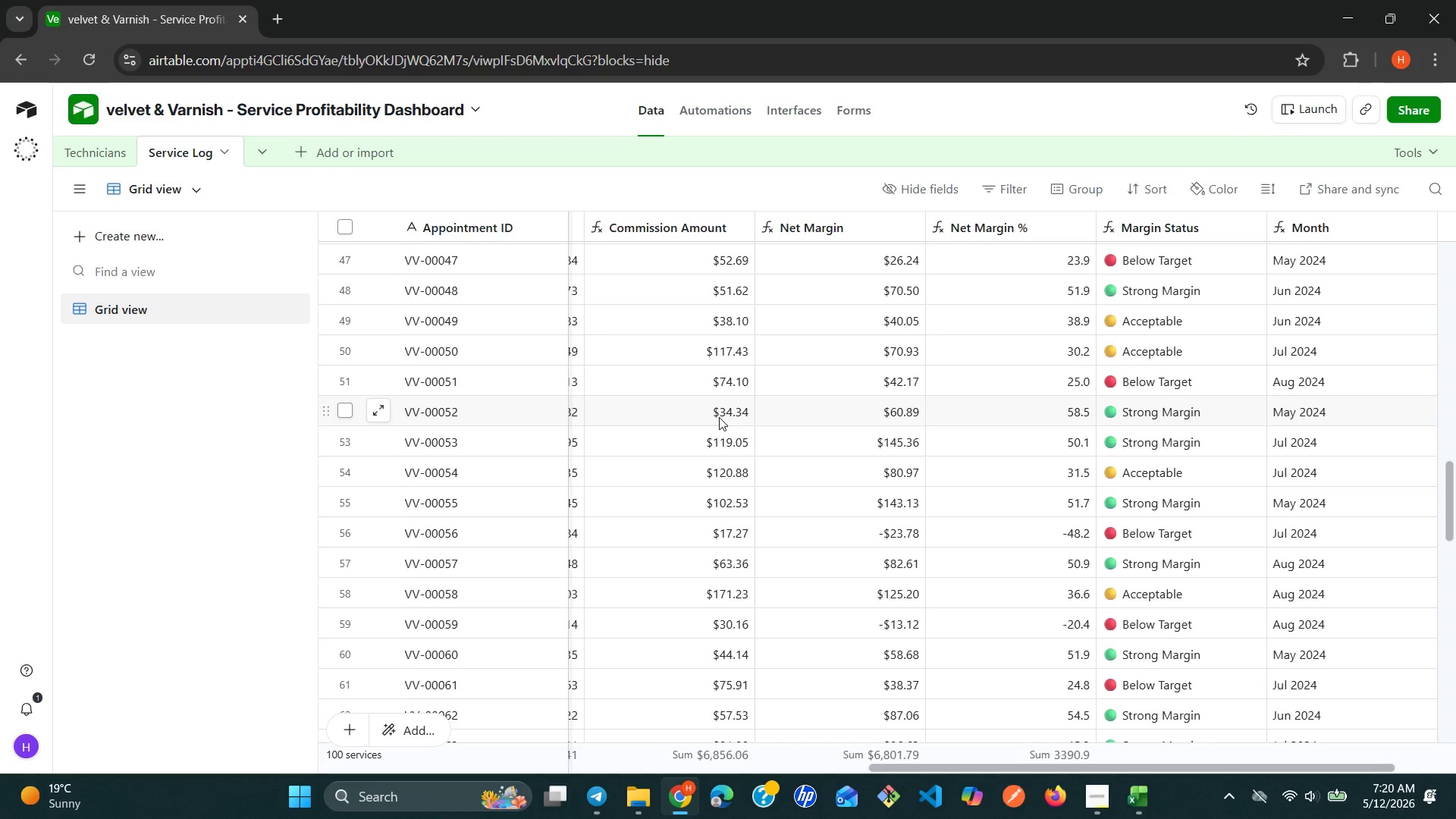 
wait(28.25)
 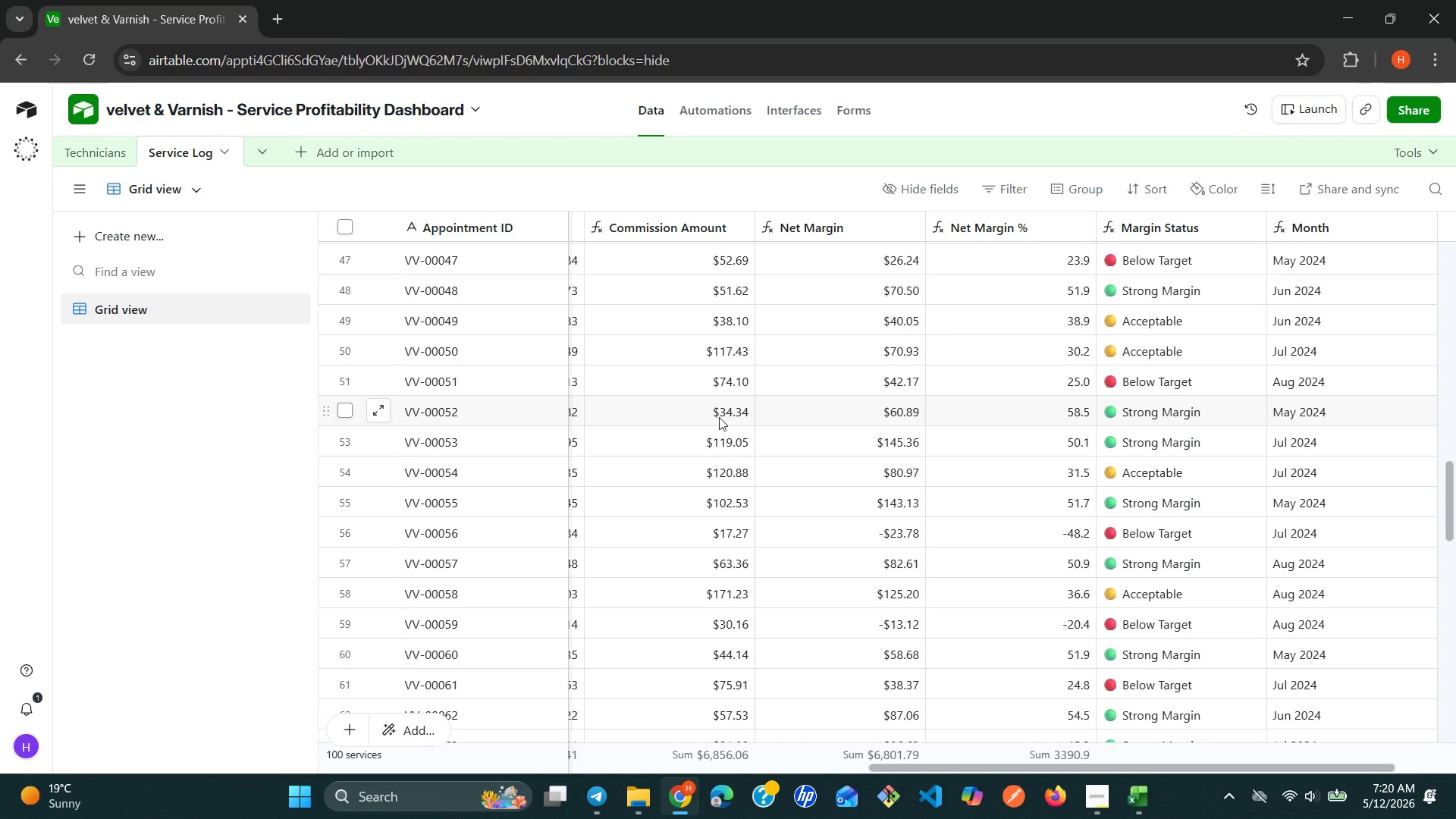 
left_click([199, 143])
 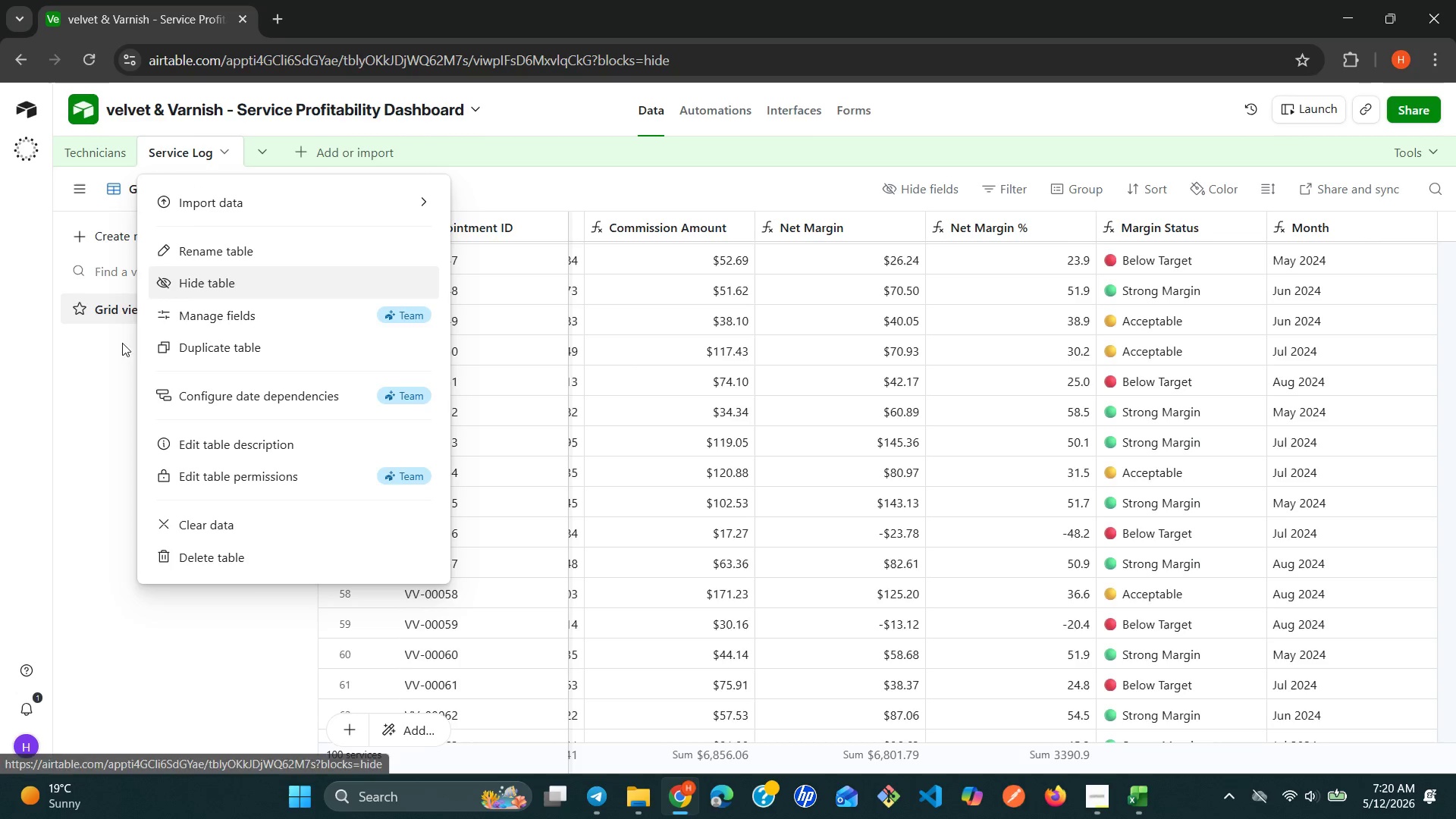 
left_click([75, 437])
 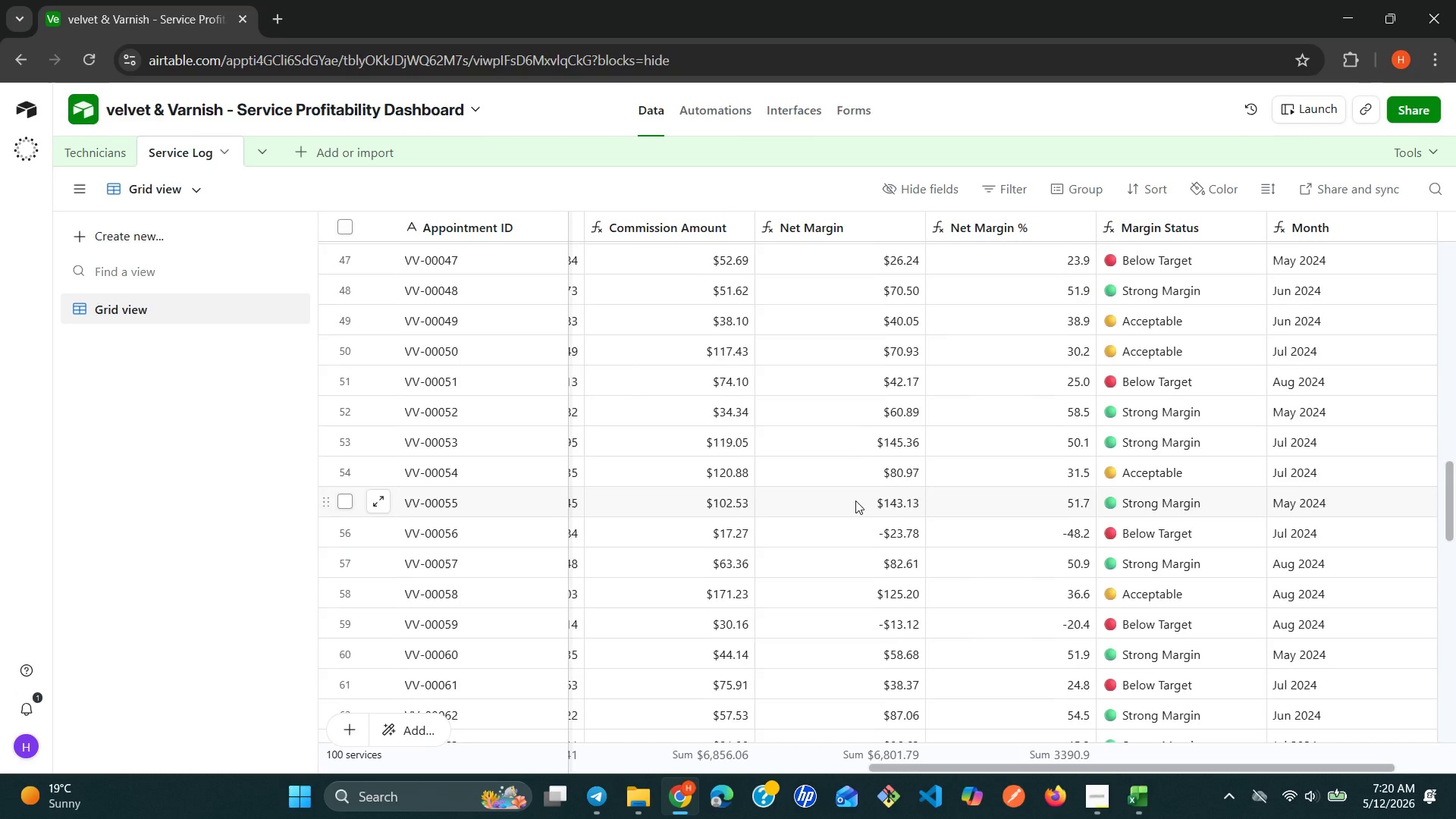 
scroll: coordinate [855, 500], scroll_direction: down, amount: 8.0
 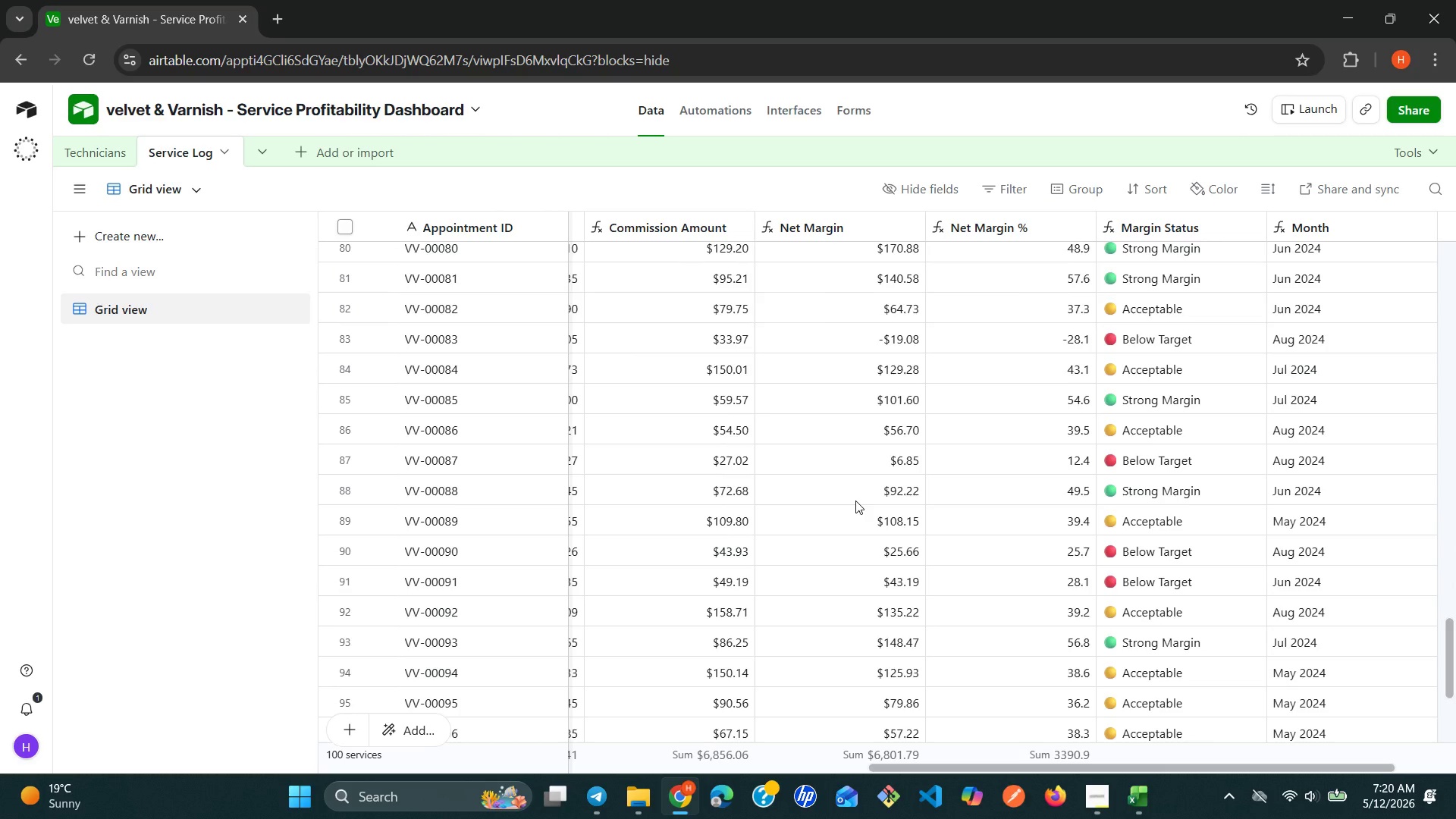 
wait(5.84)
 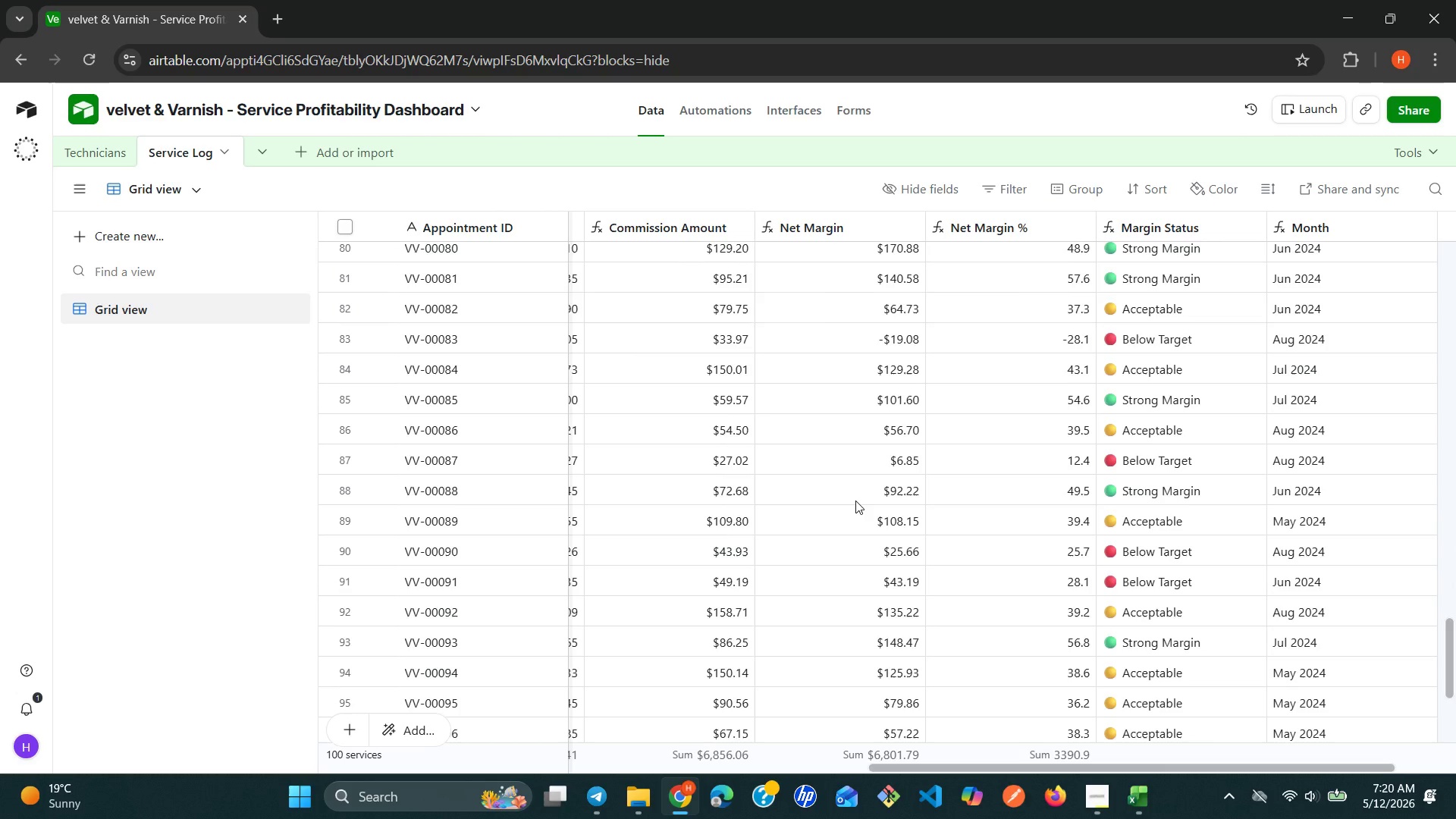 
scroll: coordinate [1190, 340], scroll_direction: up, amount: 19.0
 